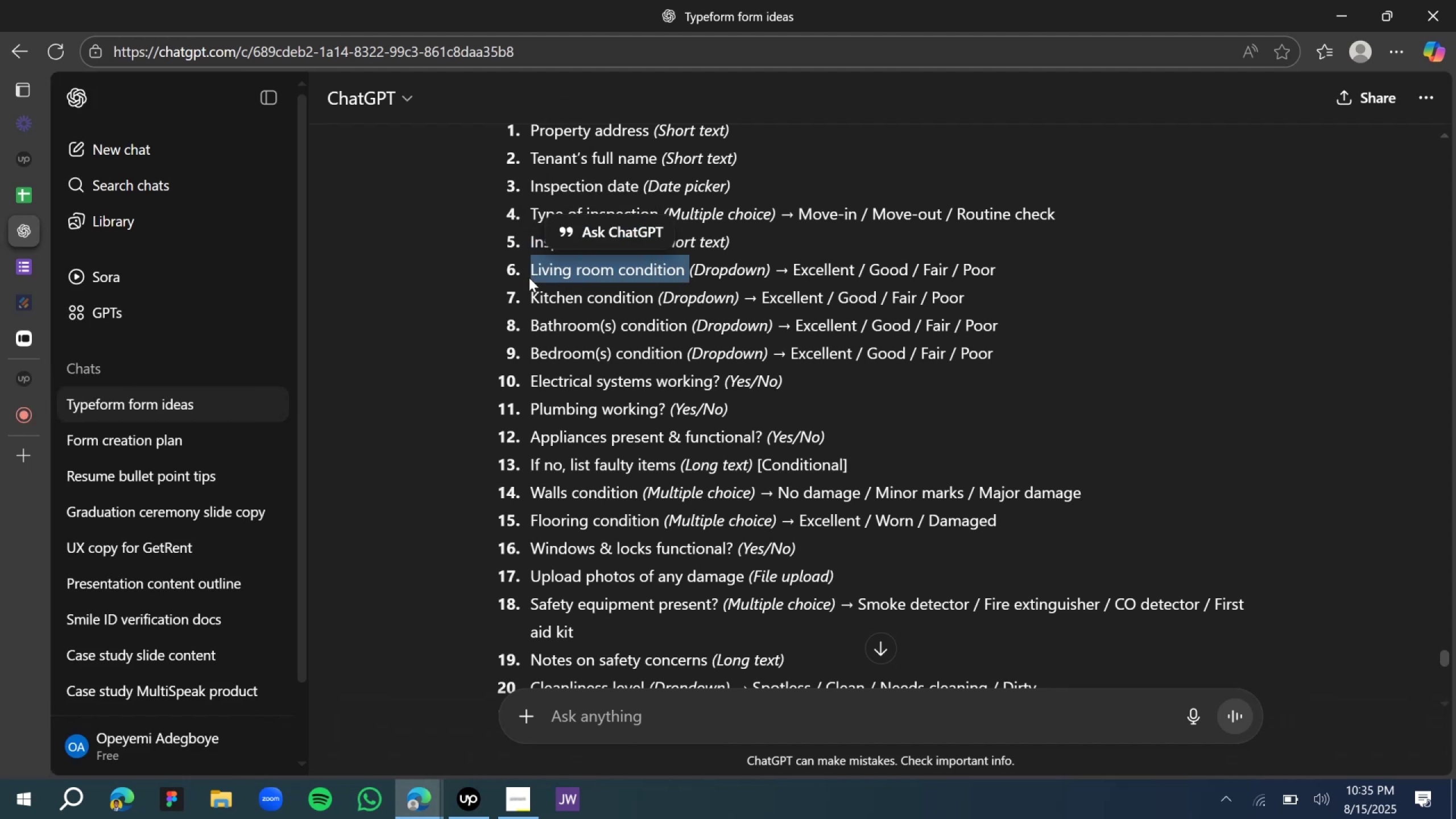 
key(Control+C)
 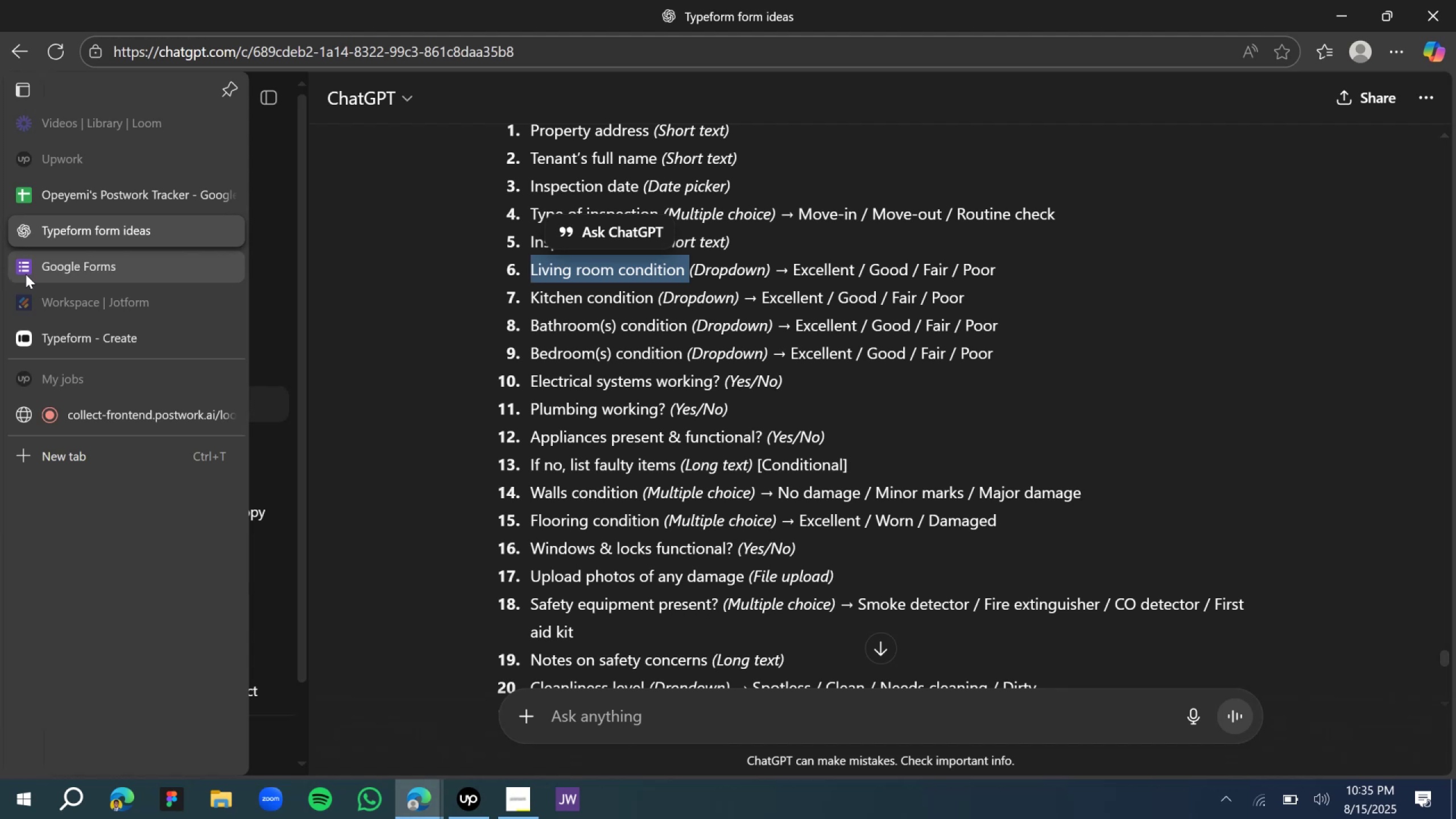 
left_click([26, 274])
 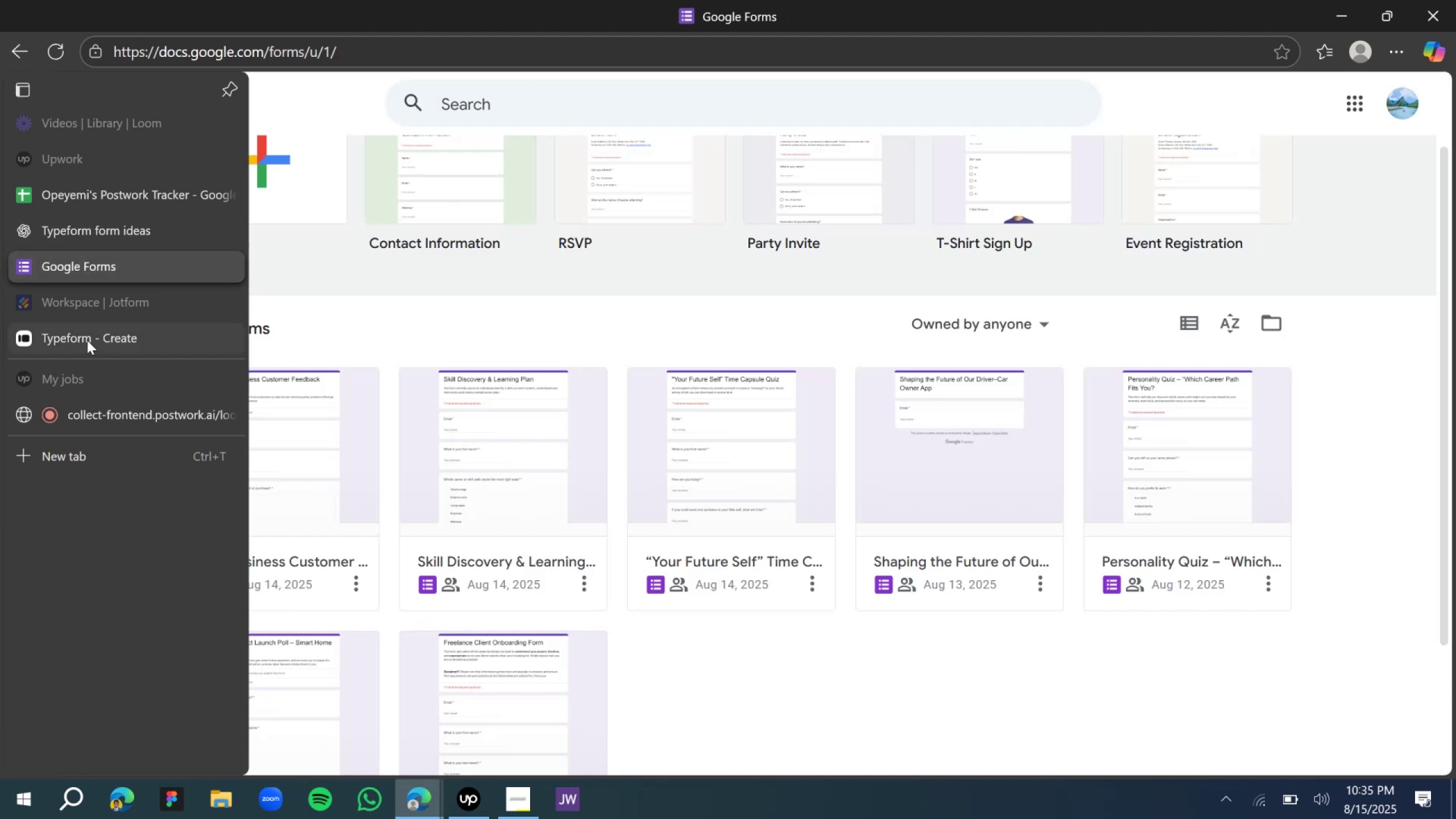 
left_click([87, 342])
 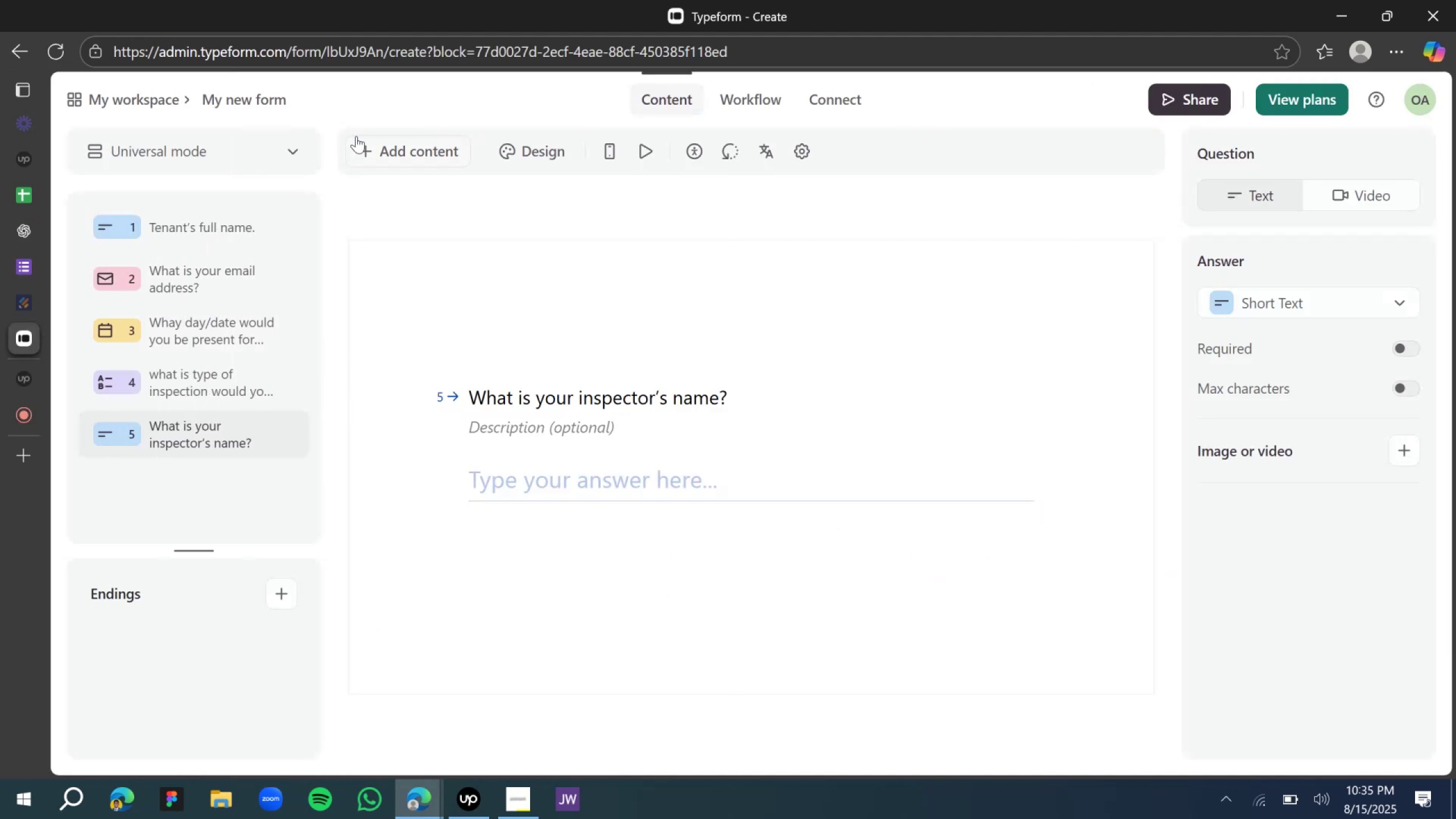 
left_click([394, 171])
 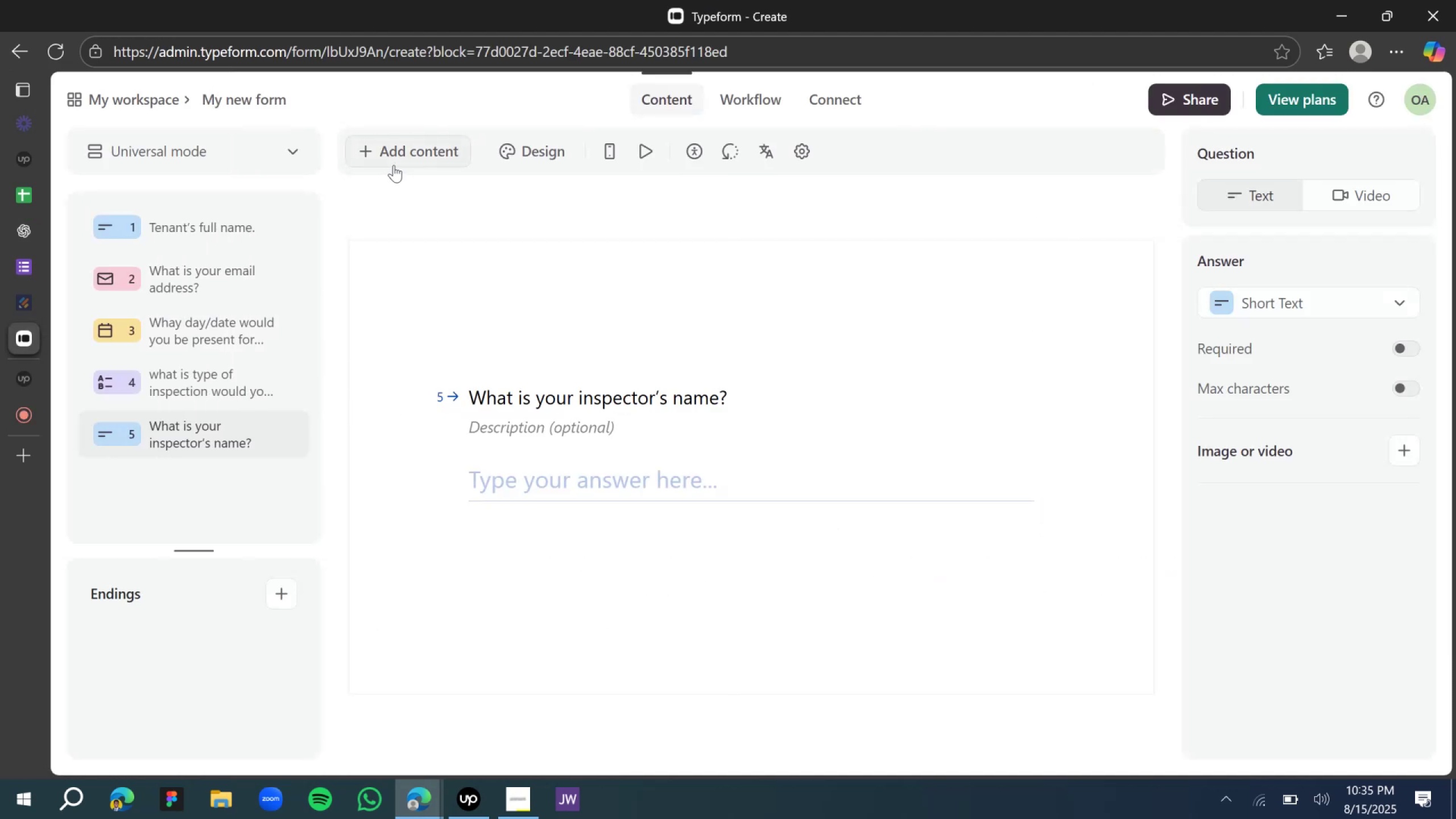 
left_click([394, 165])
 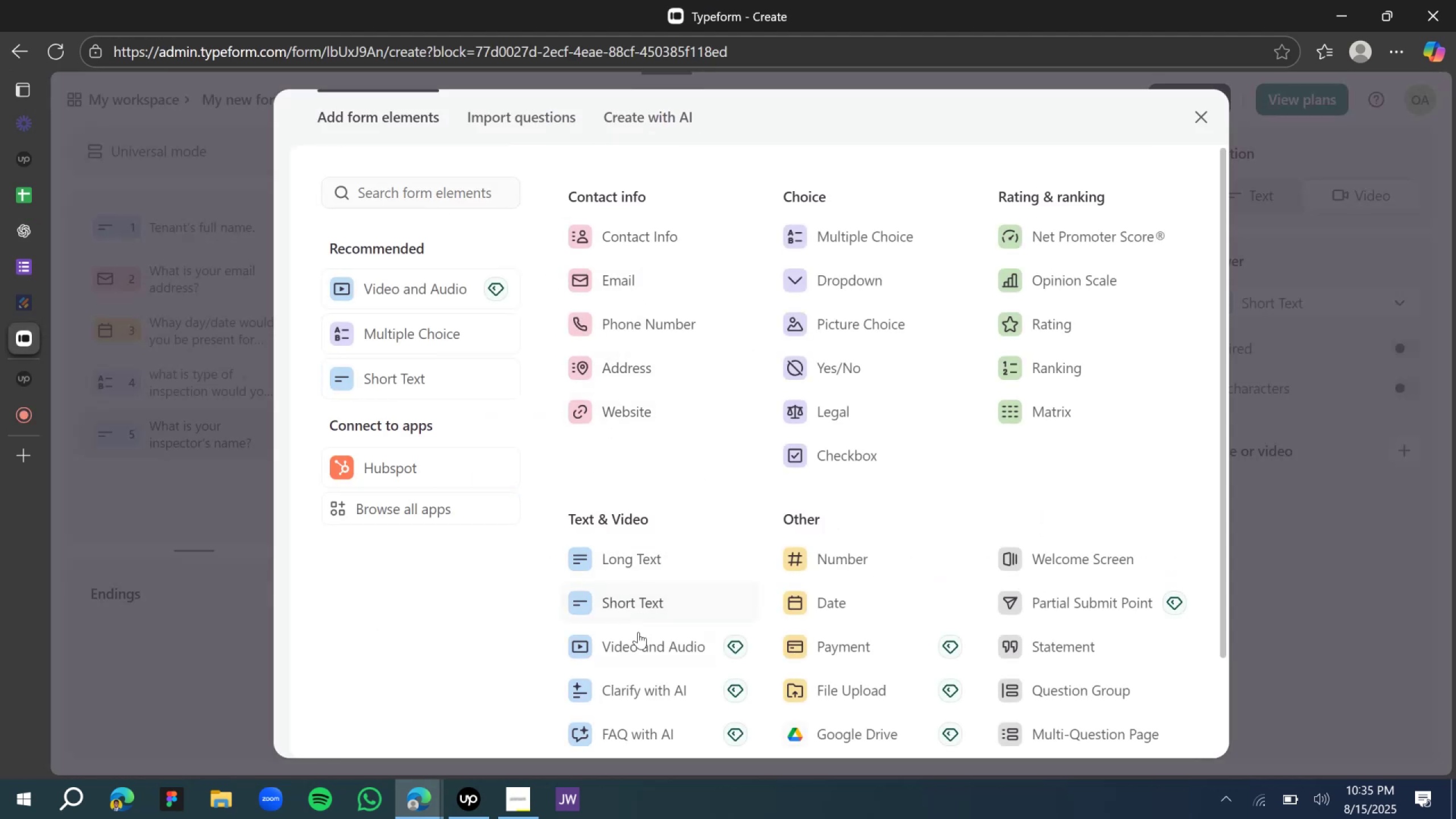 
left_click([635, 601])
 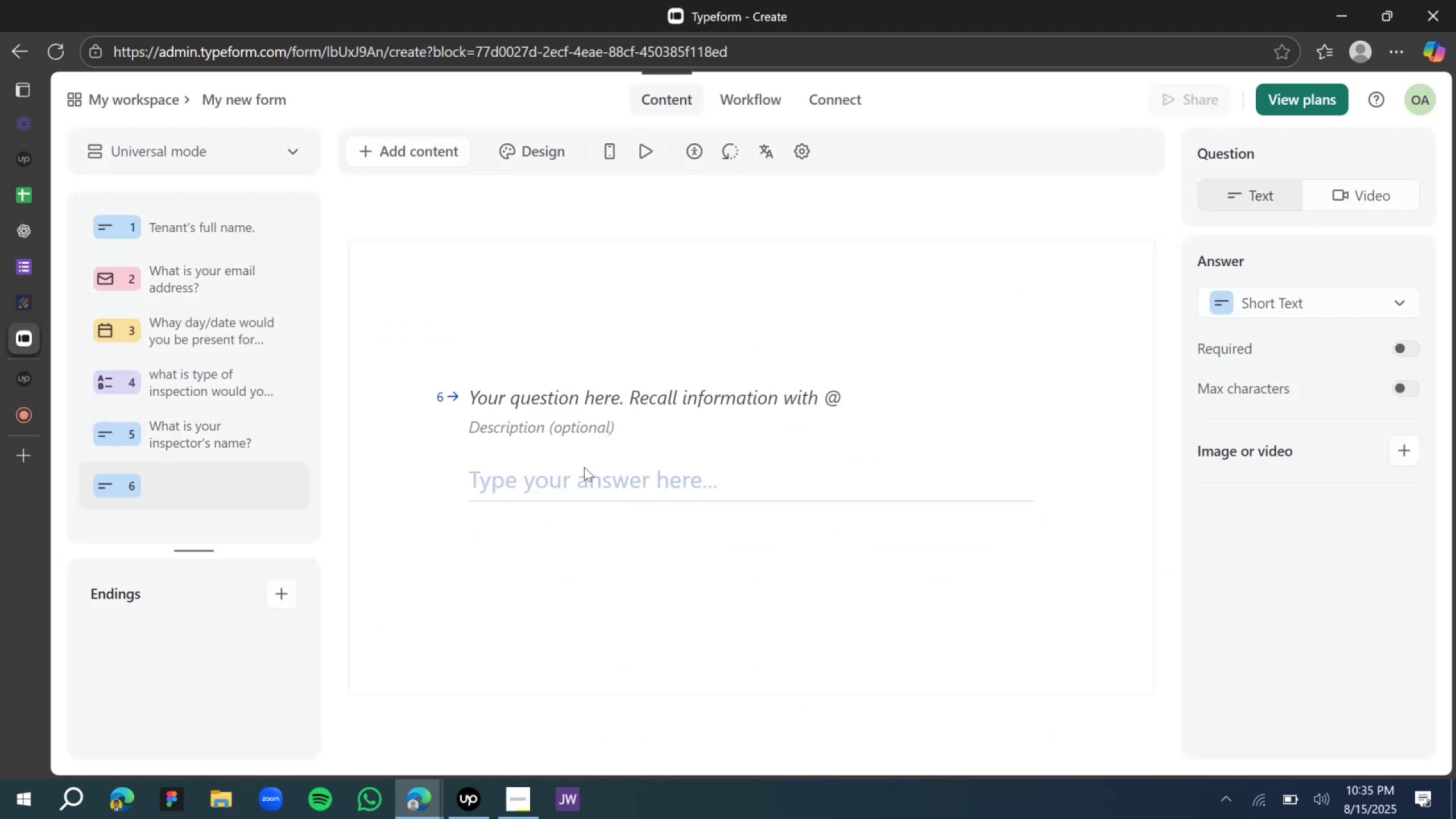 
left_click([530, 396])
 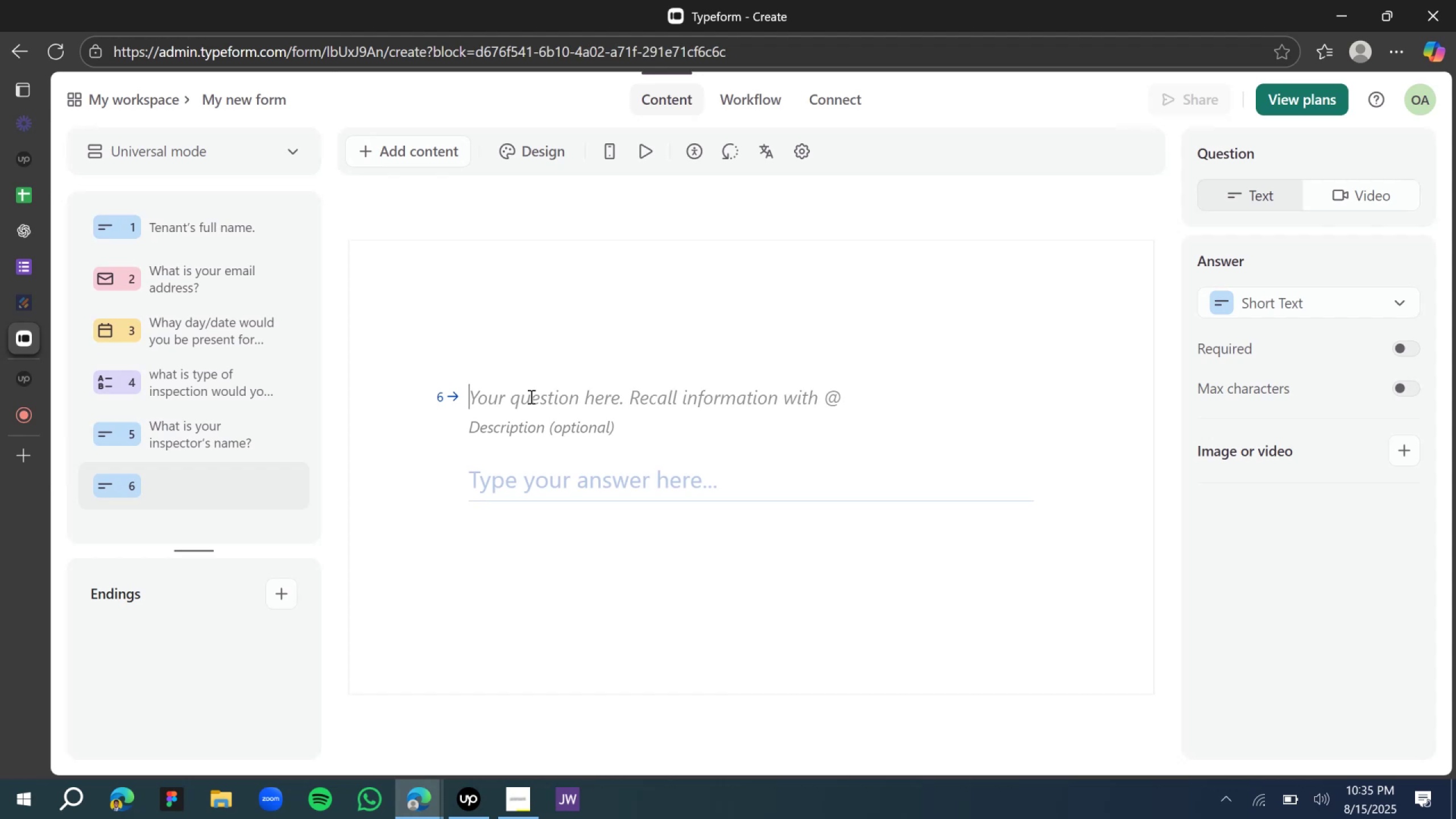 
key(Control+V)
 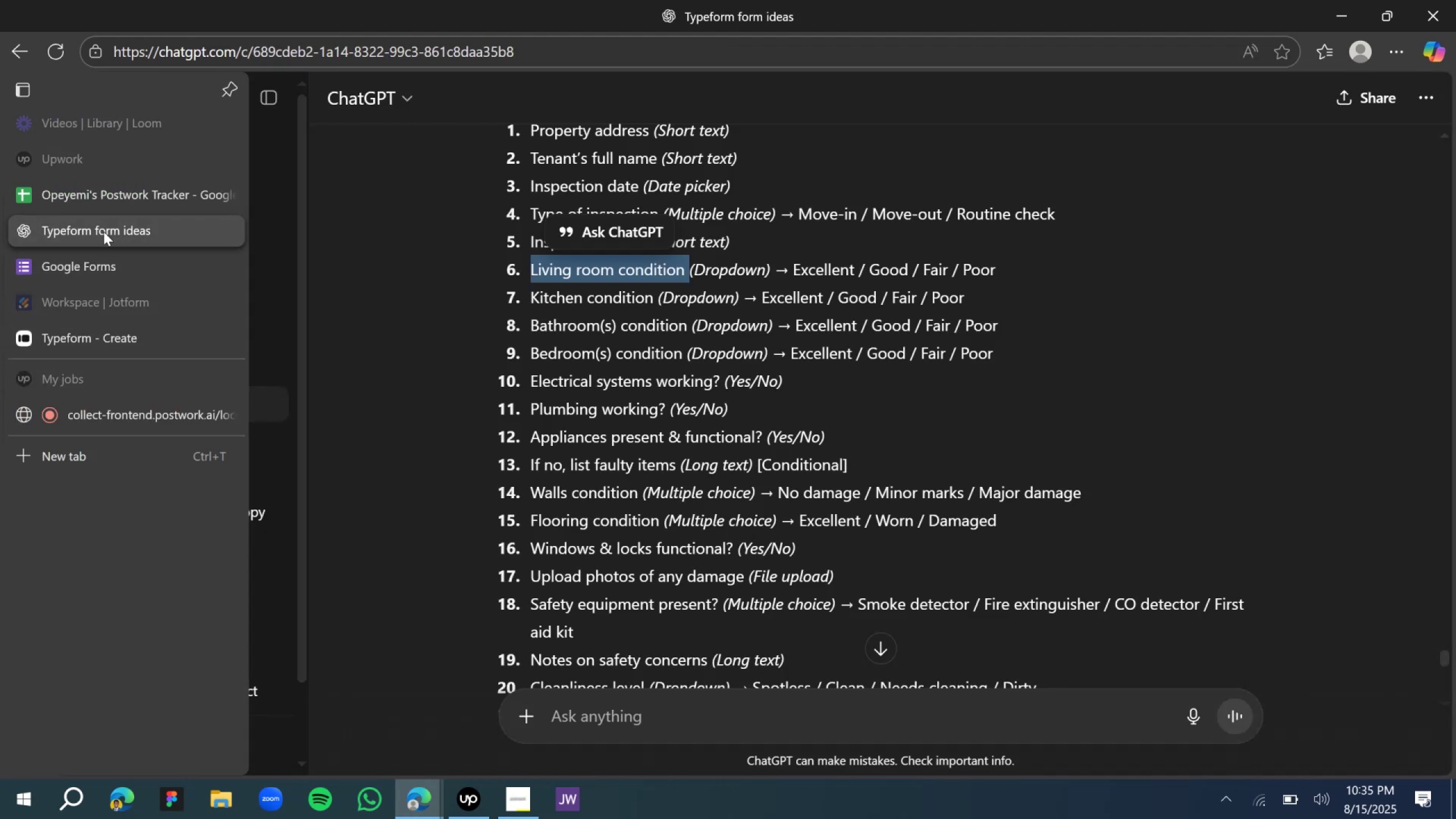 
wait(6.83)
 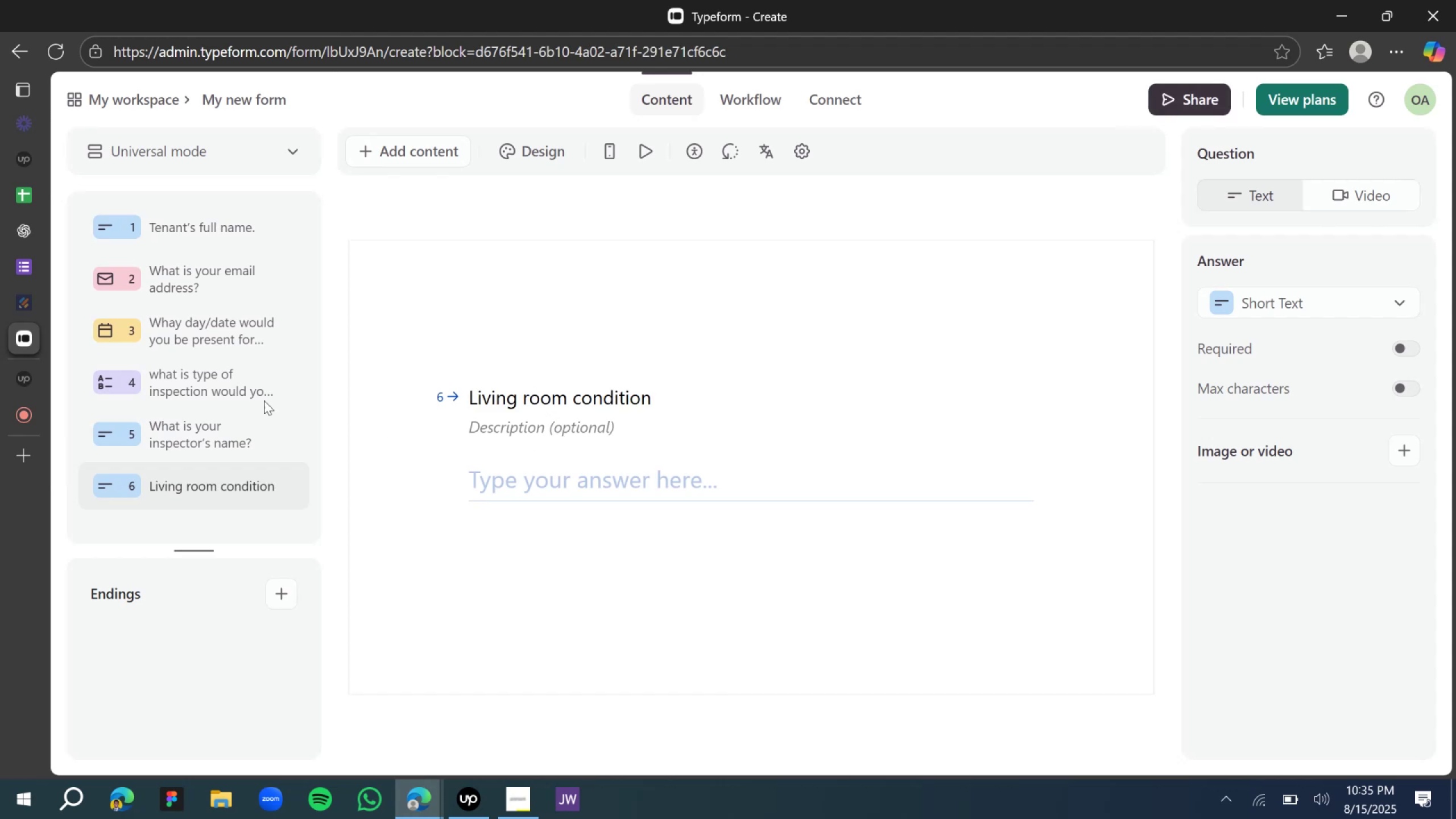 
left_click([1006, 272])
 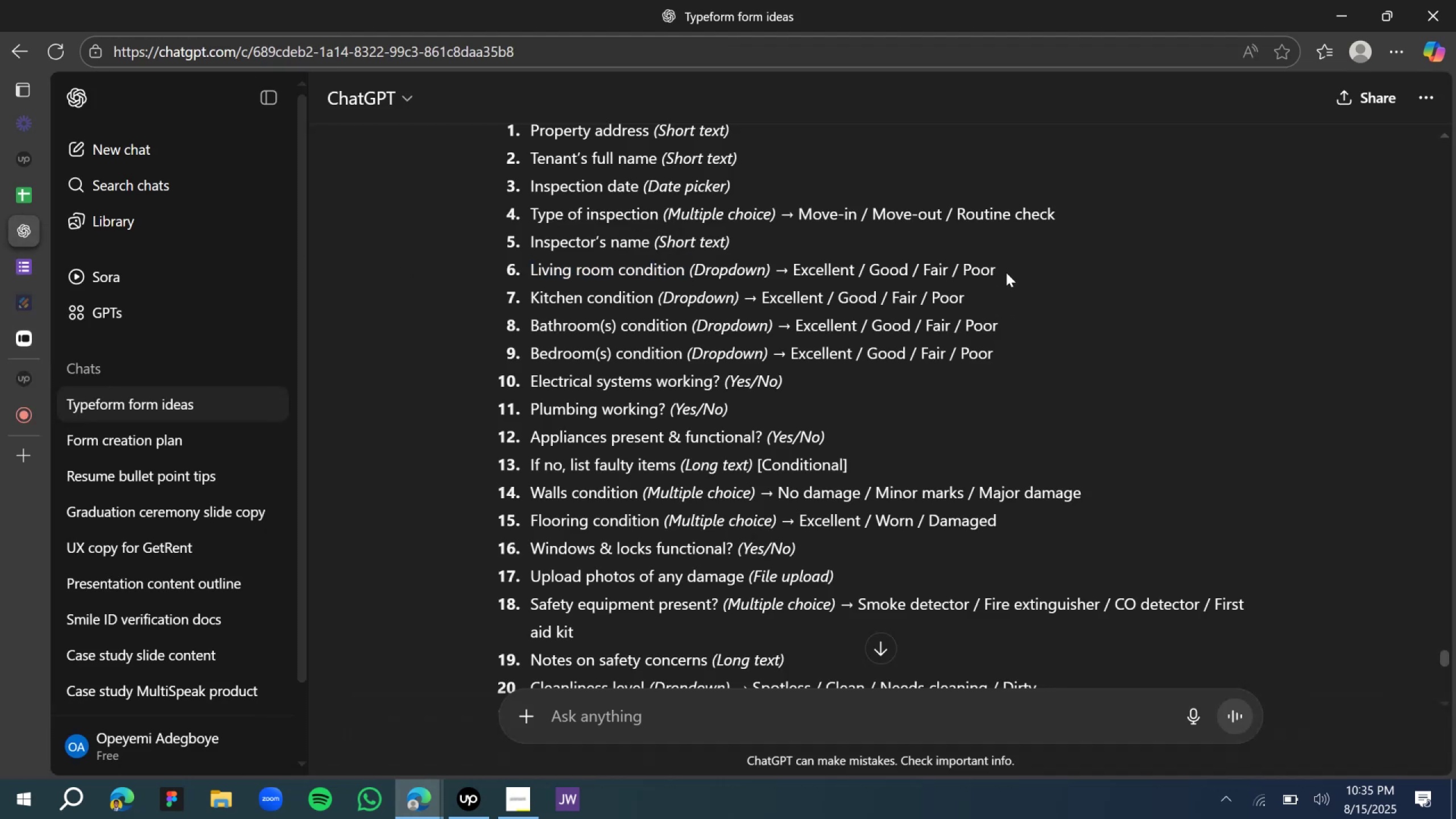 
left_click_drag(start_coordinate=[1006, 272], to_coordinate=[523, 277])
 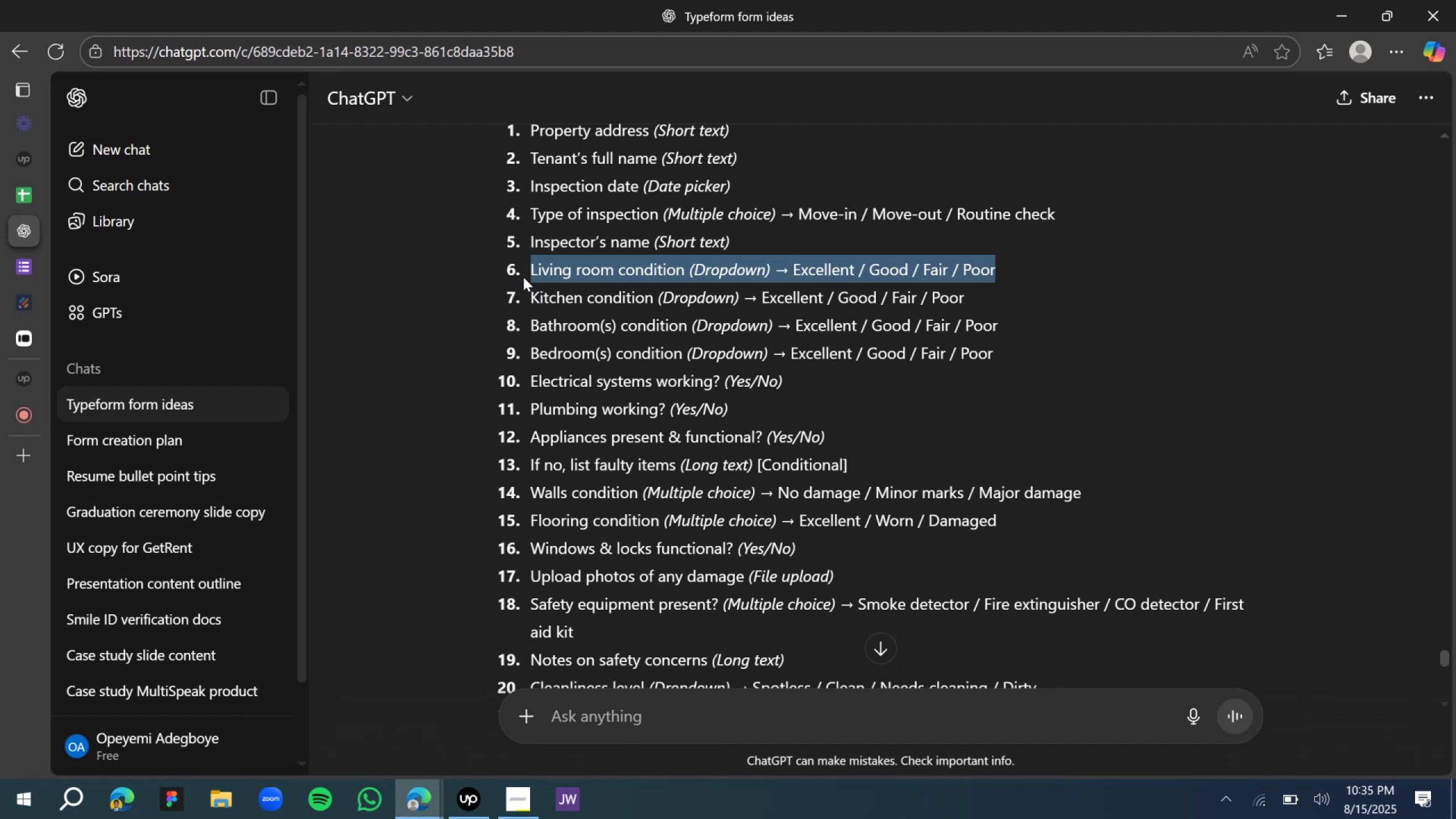 
key(Control+C)
 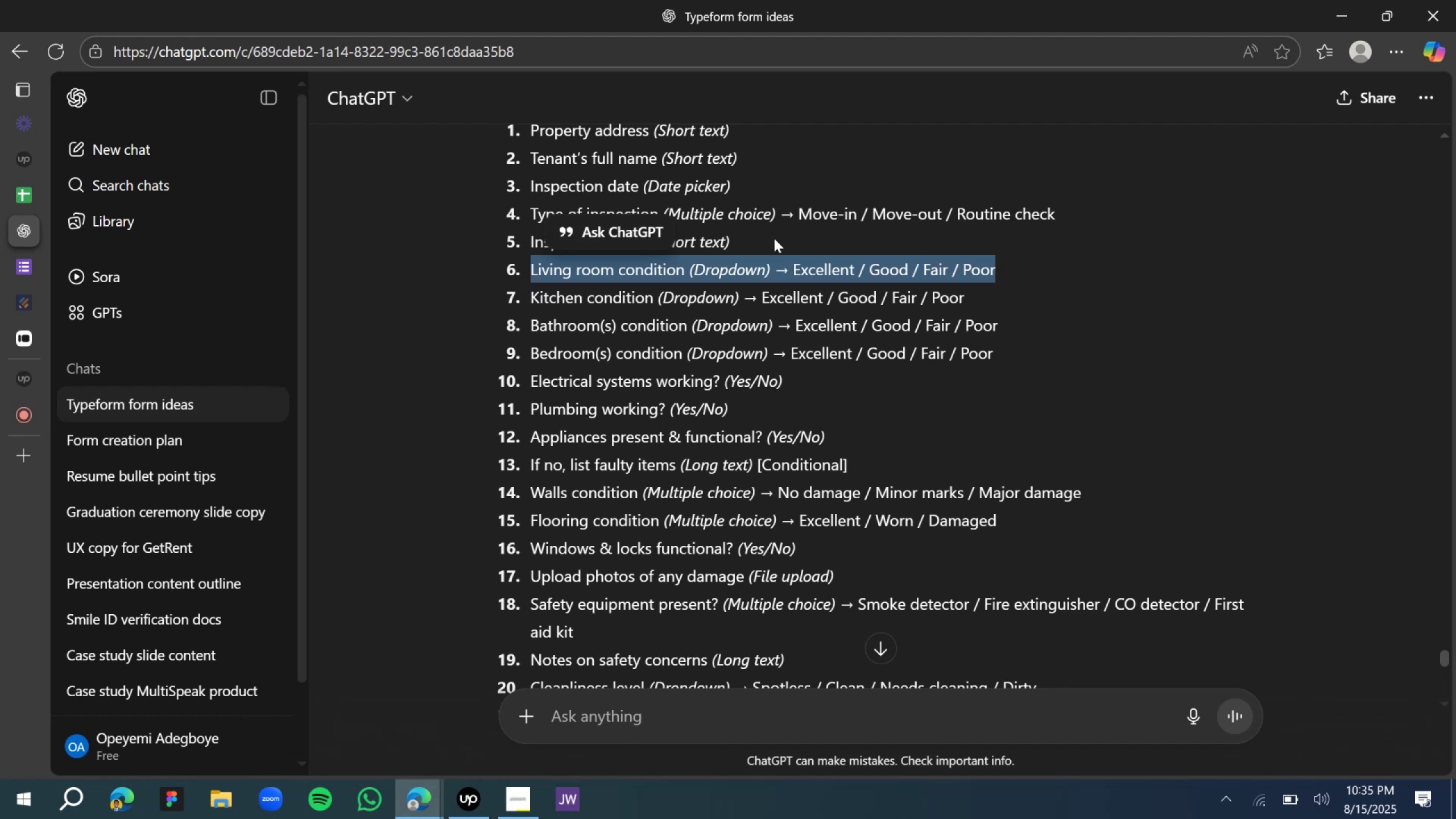 
key(Control+C)
 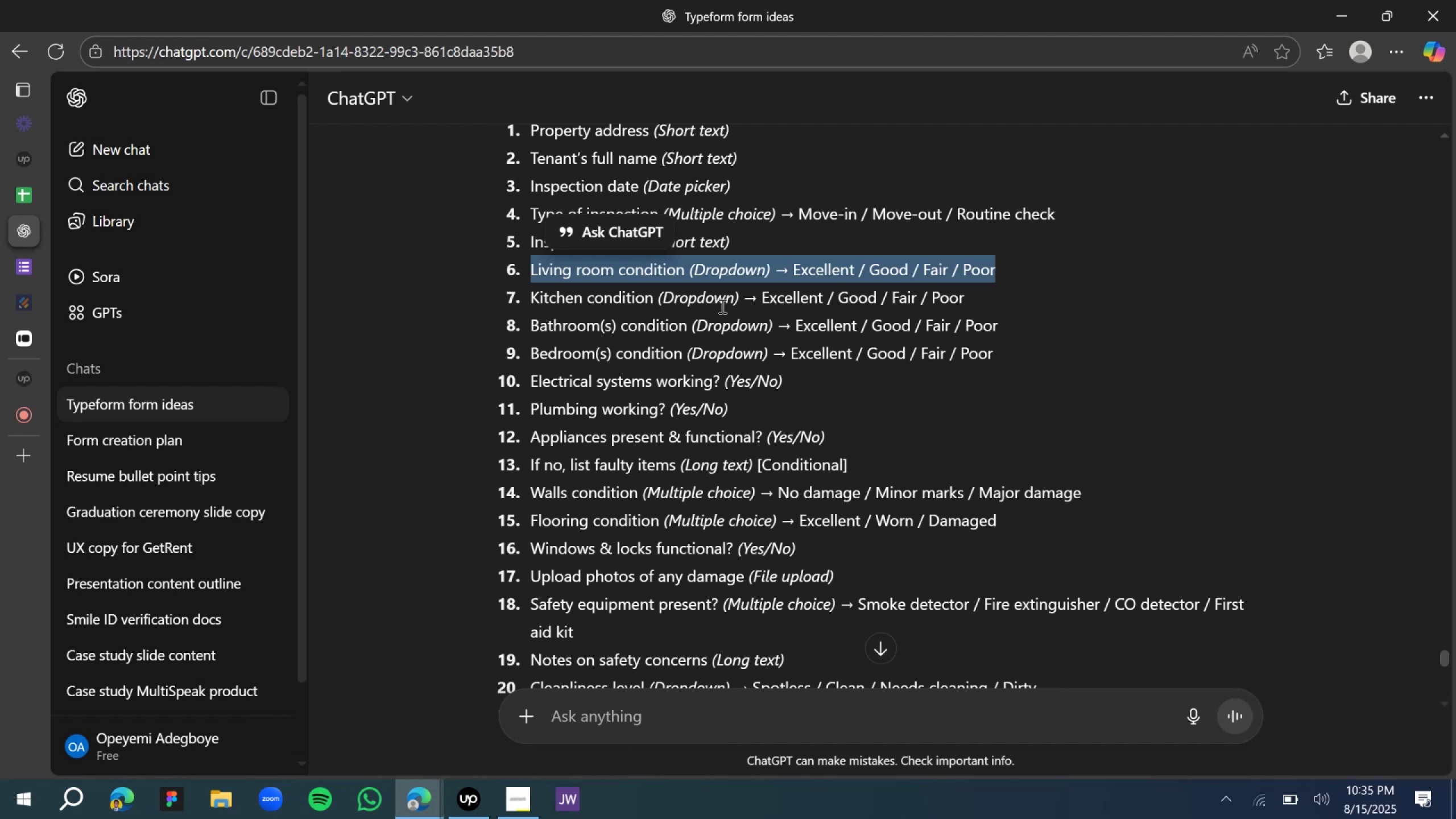 
key(Control+C)
 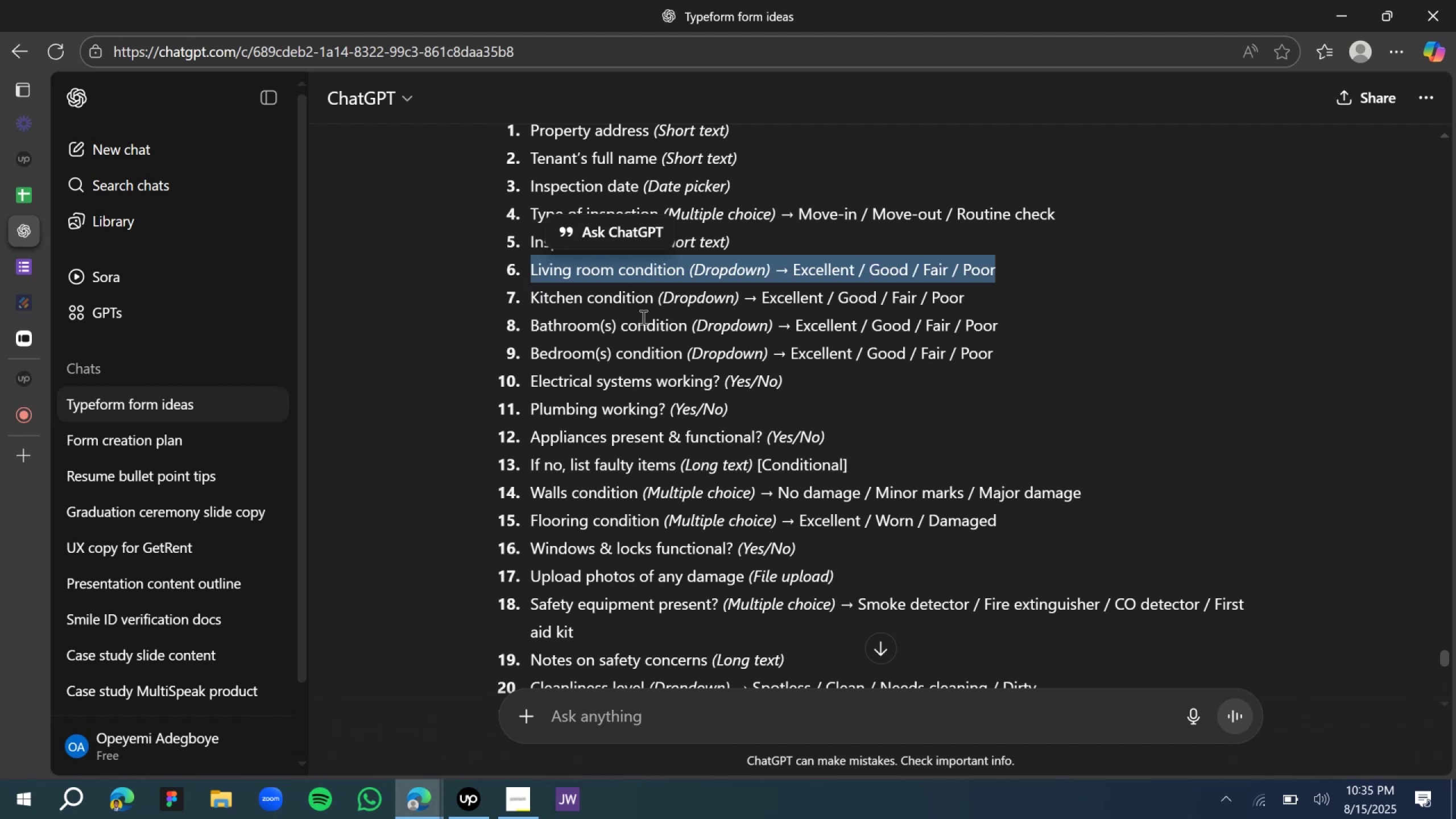 
key(Control+C)
 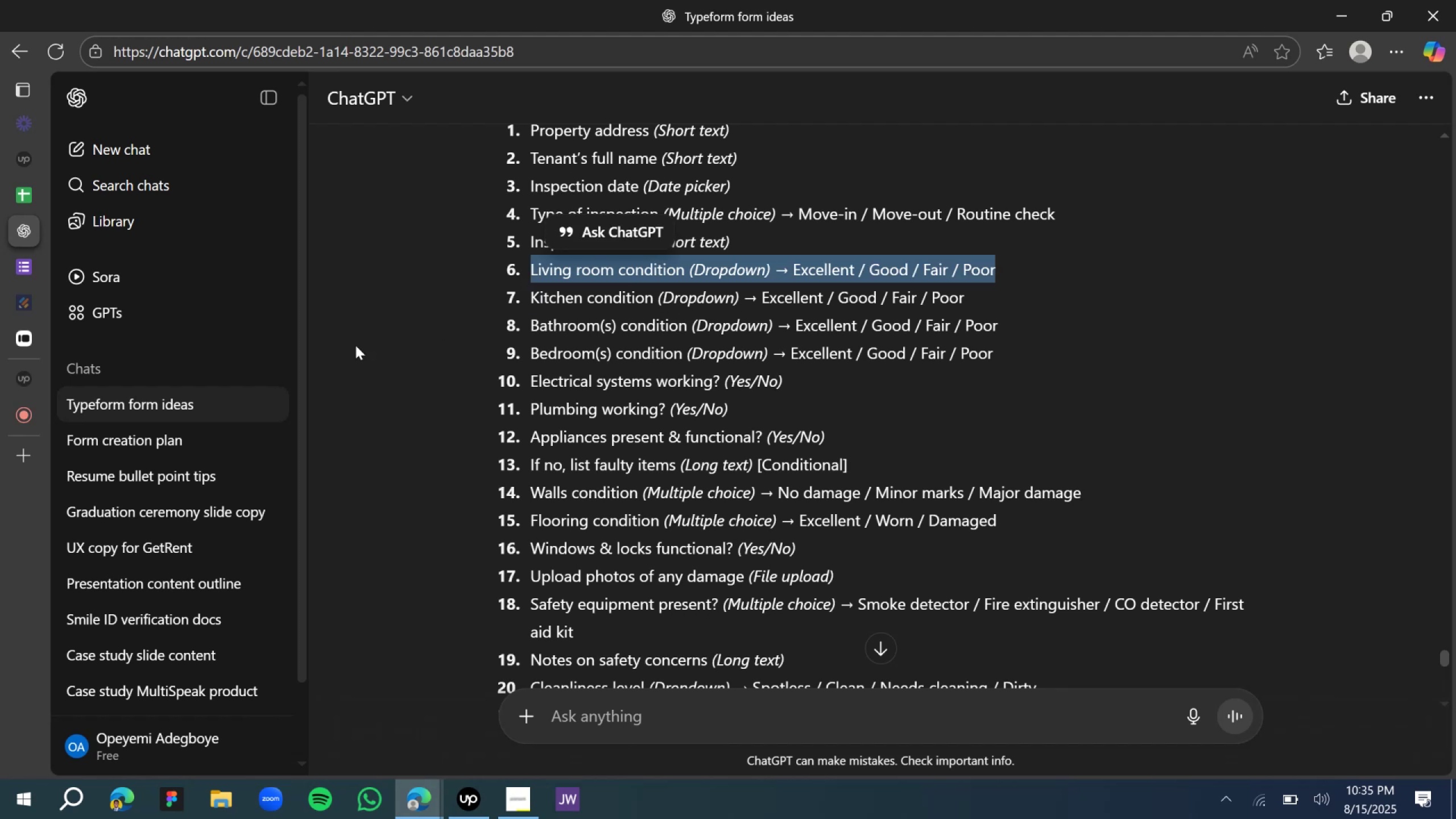 
key(Control+C)
 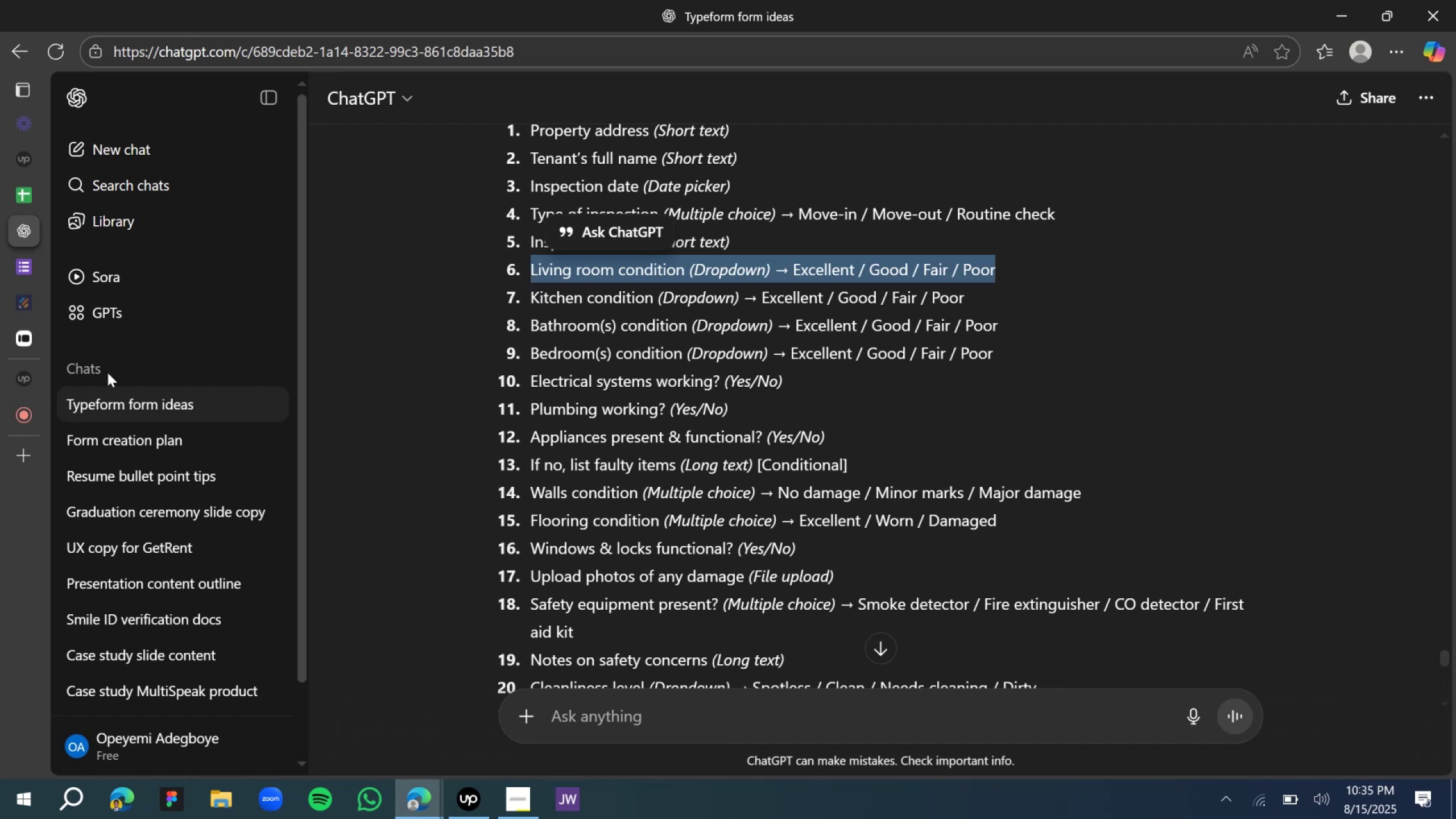 
key(Control+C)
 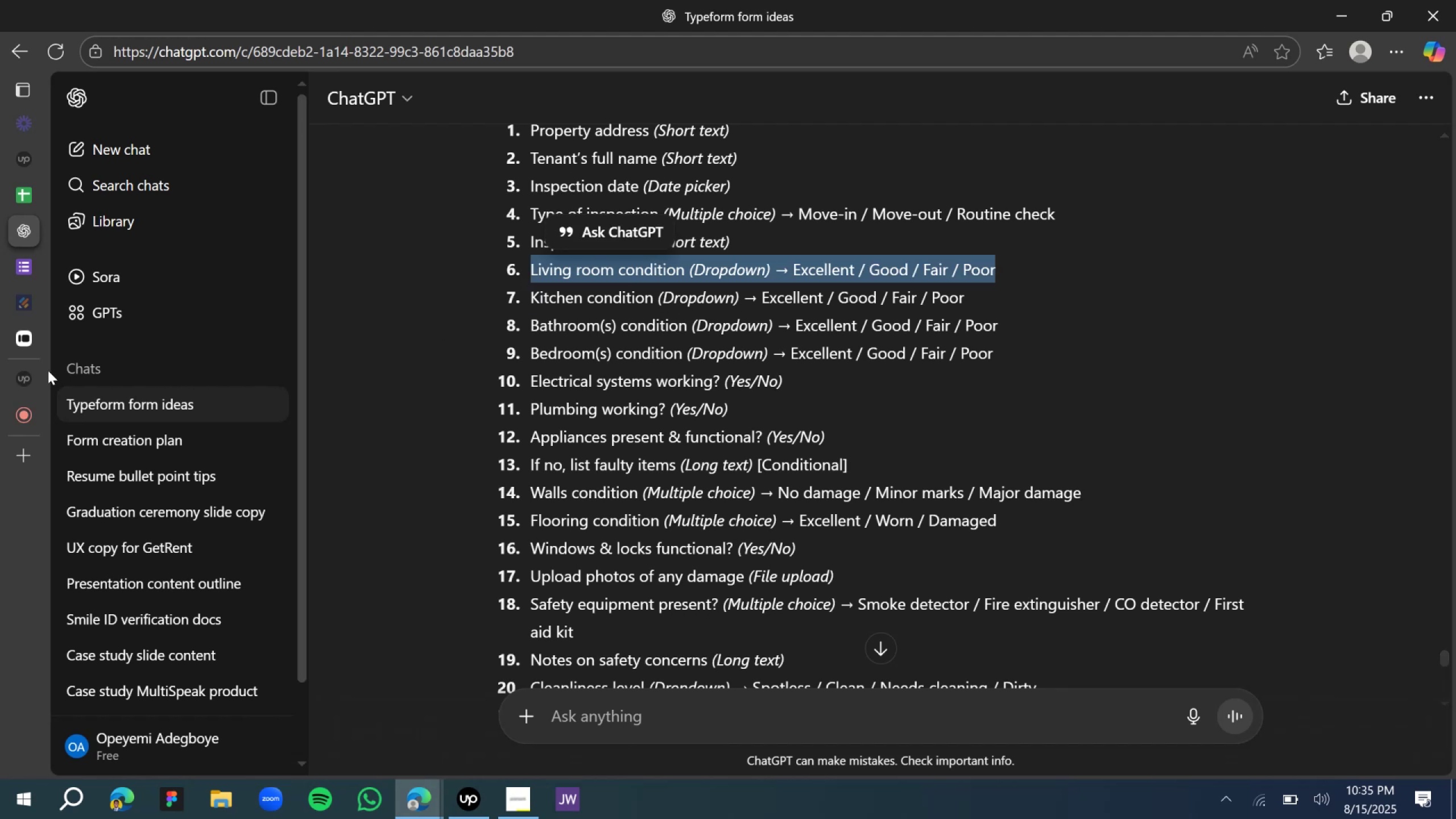 
key(Control+C)
 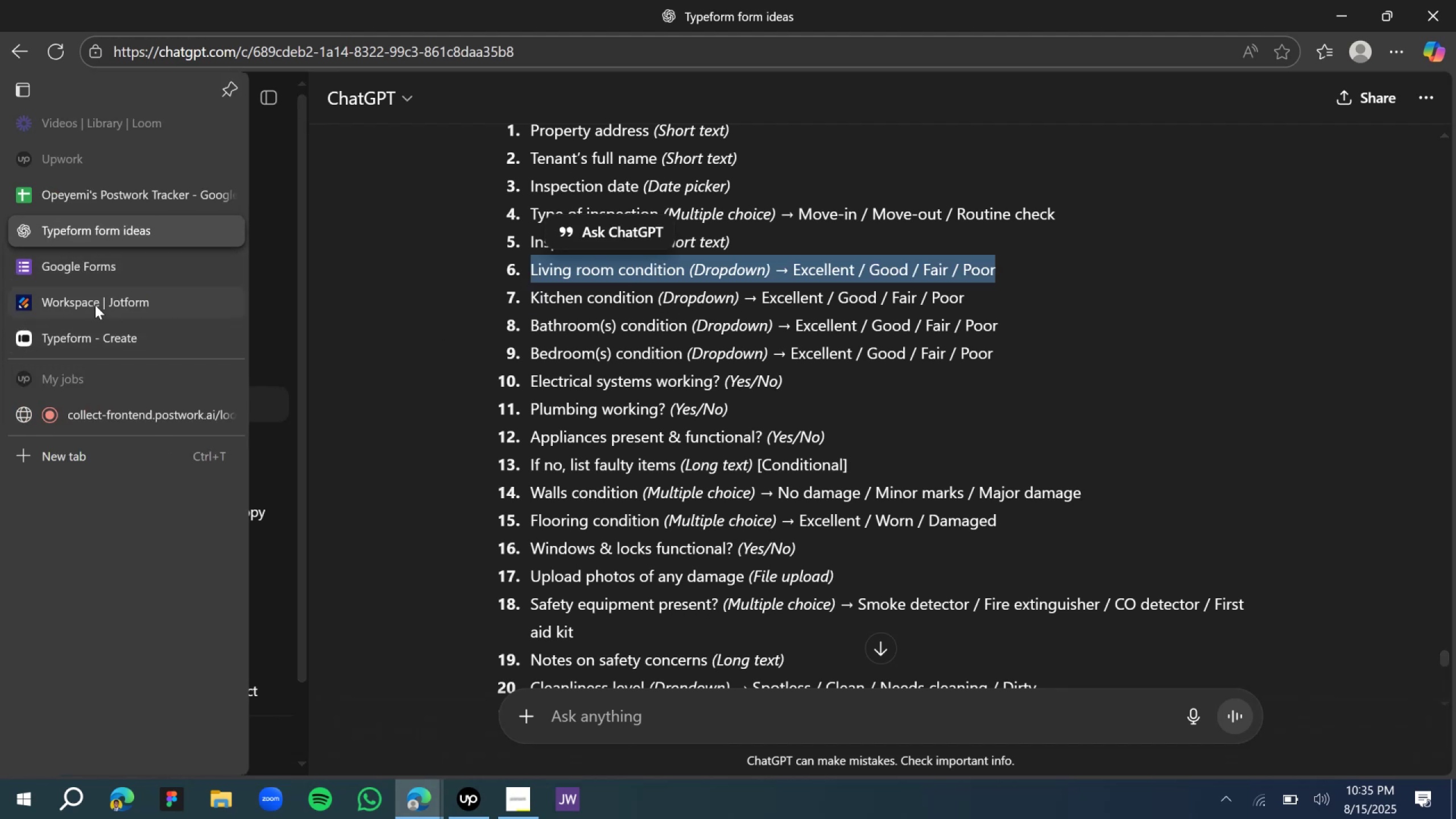 
left_click([102, 334])
 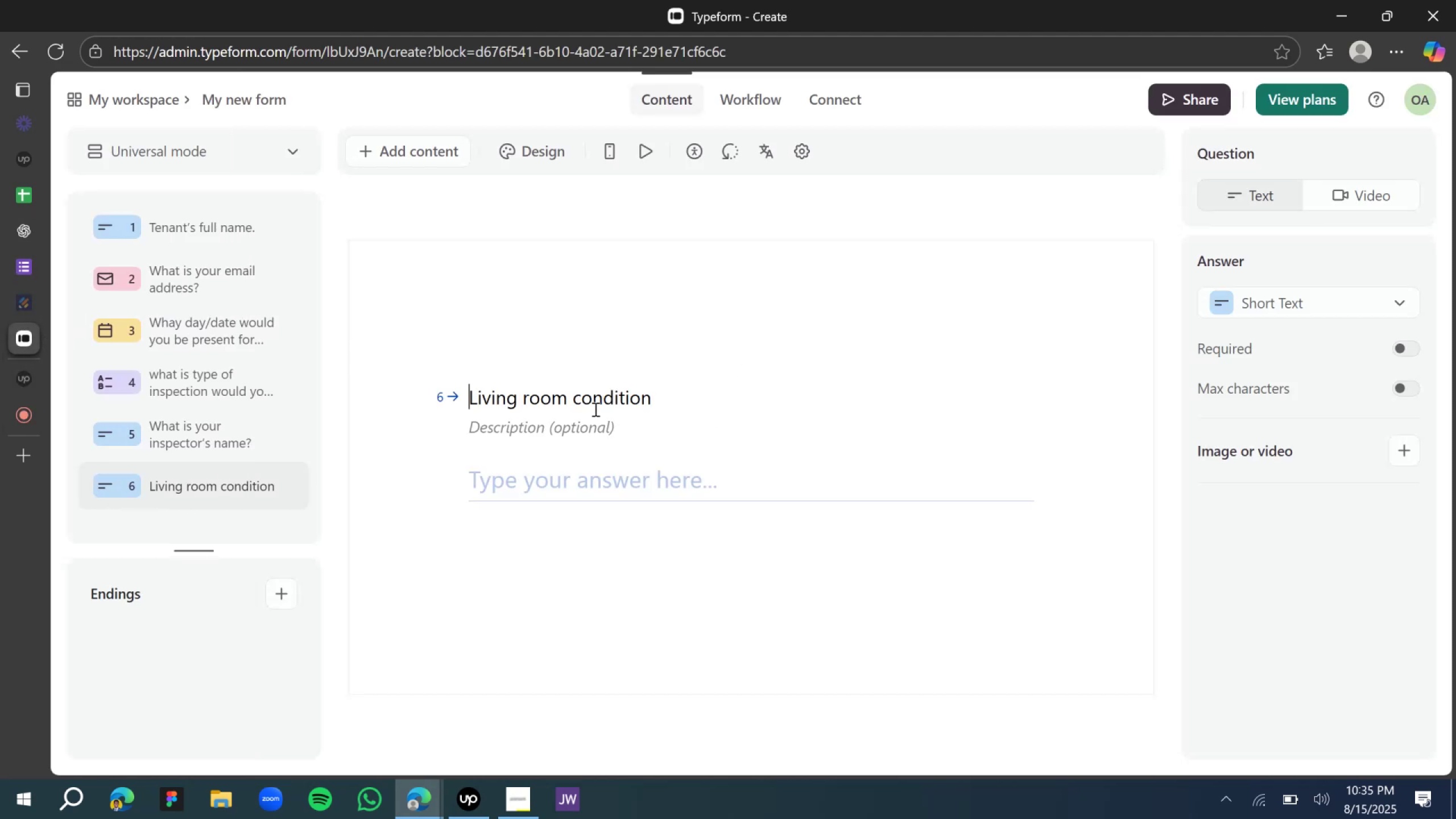 
double_click([578, 402])
 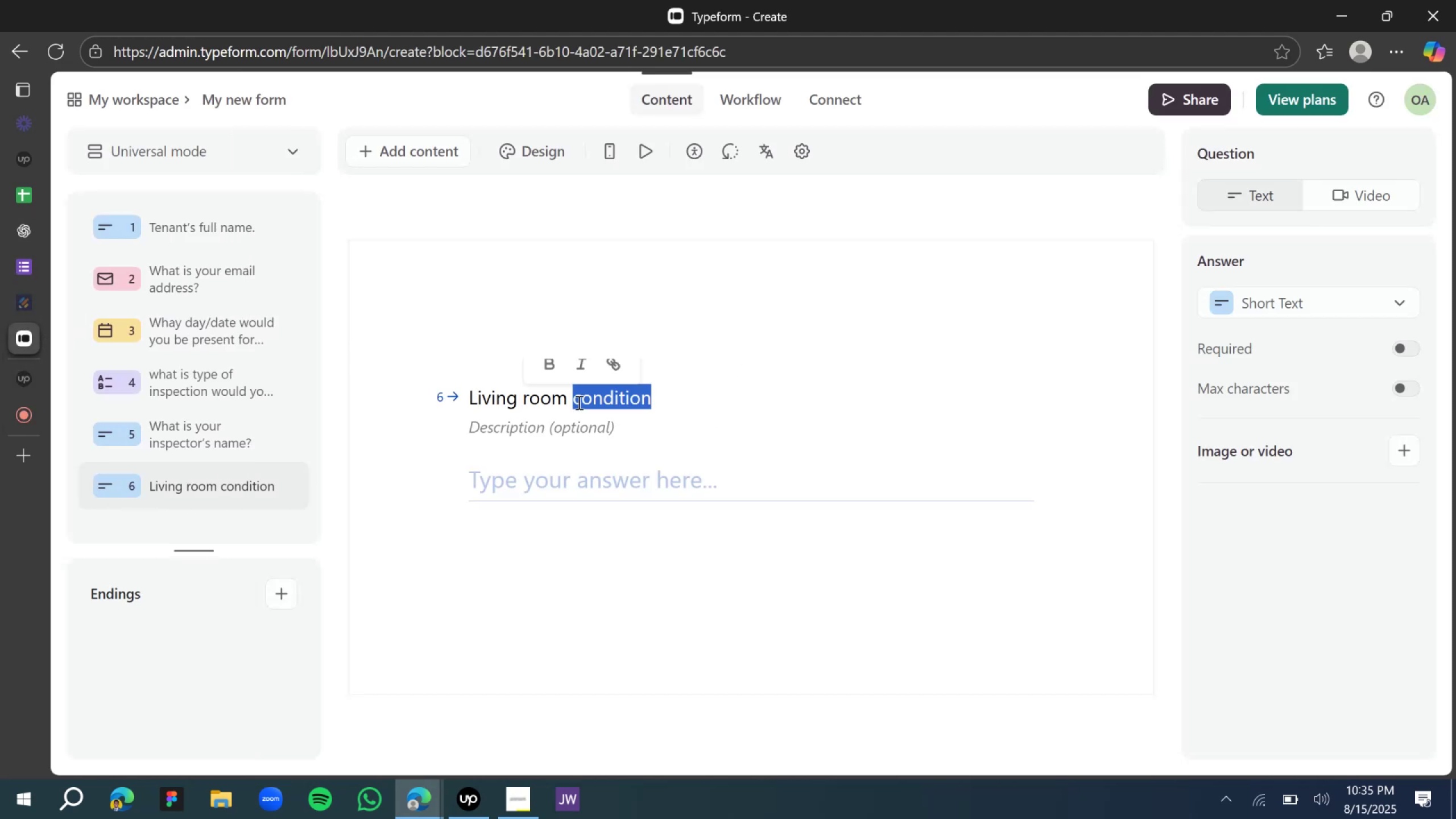 
triple_click([578, 402])
 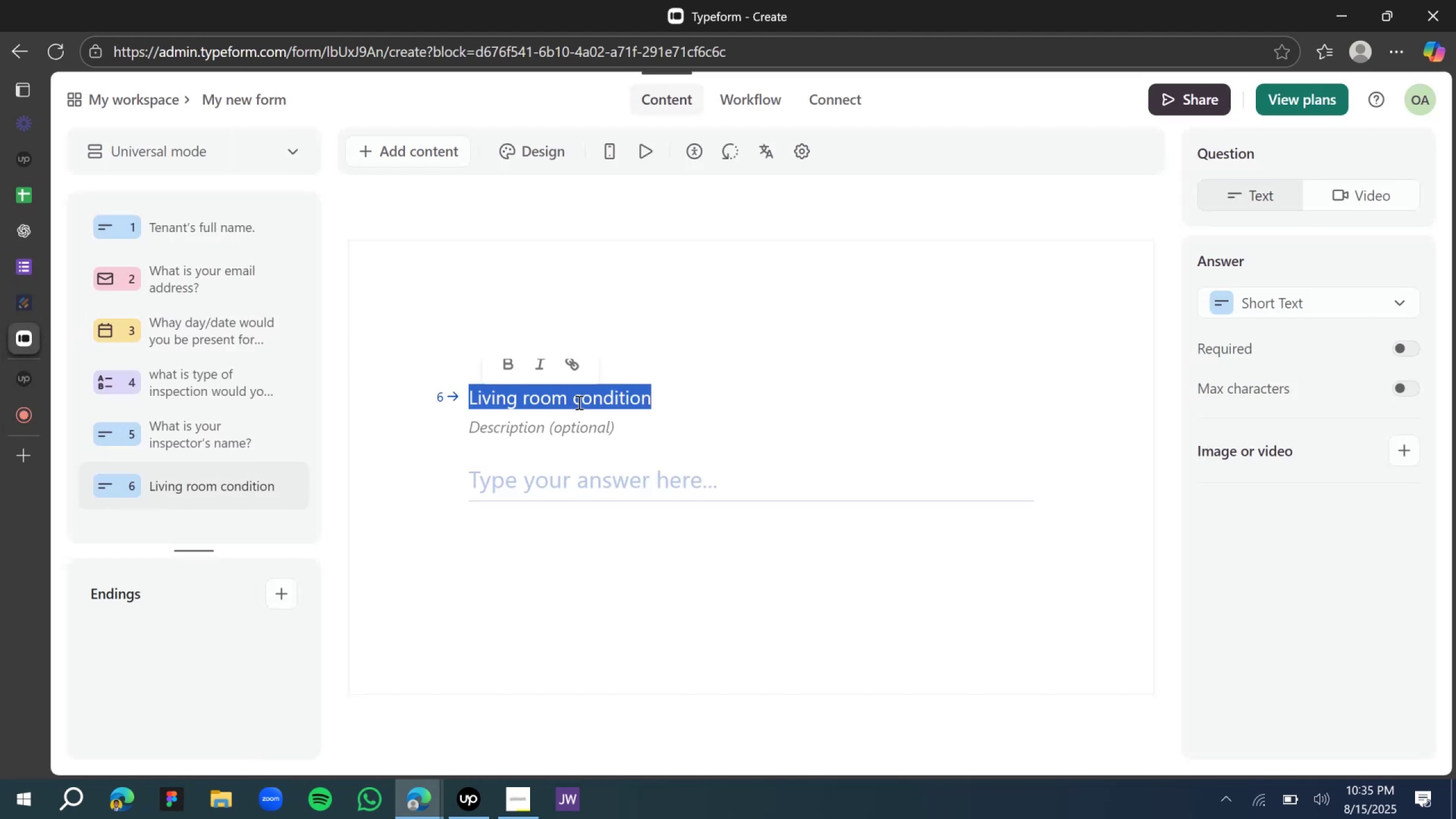 
key(Control+V)
 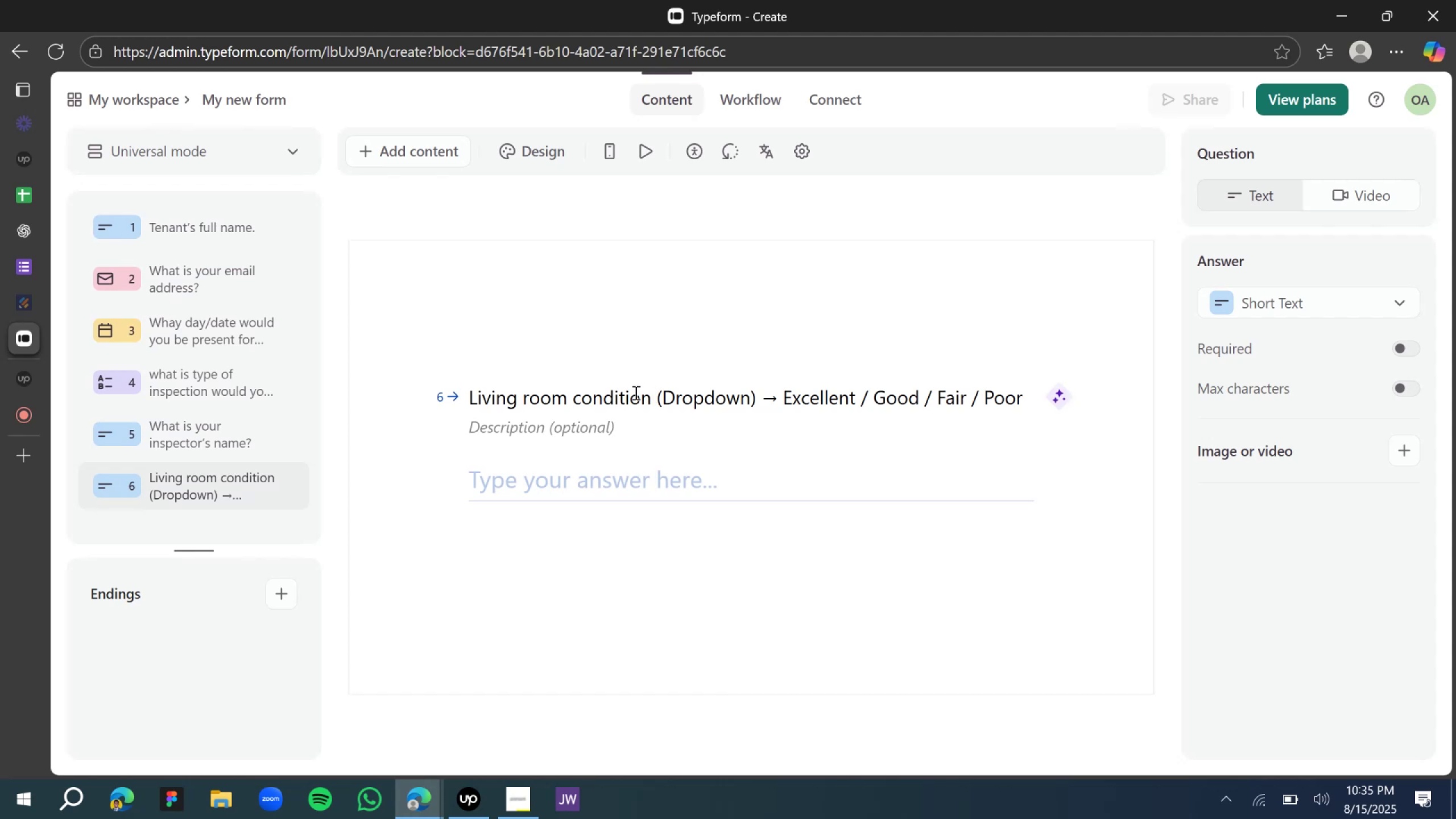 
left_click_drag(start_coordinate=[655, 400], to_coordinate=[760, 410])
 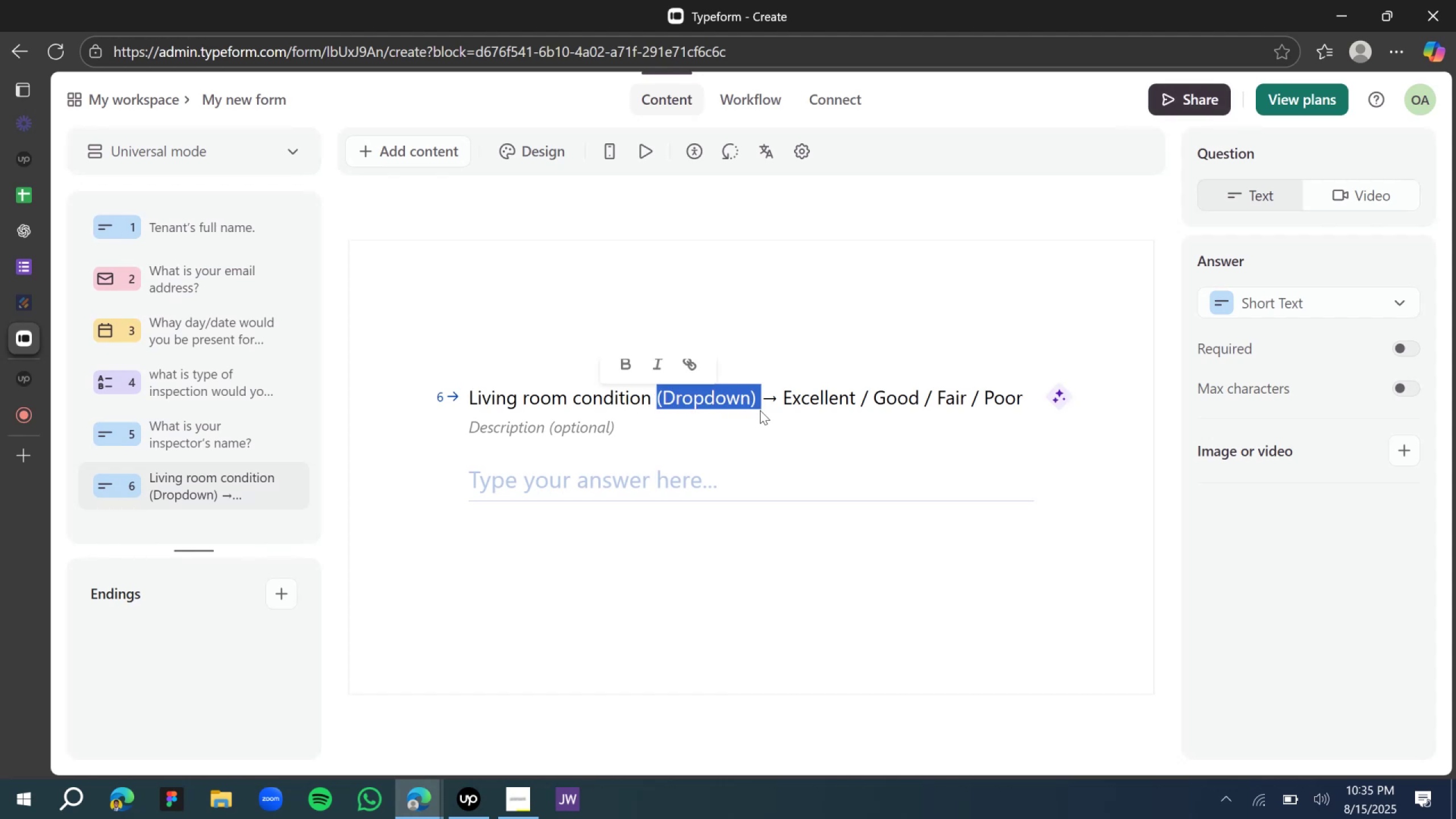 
key(Backspace)
 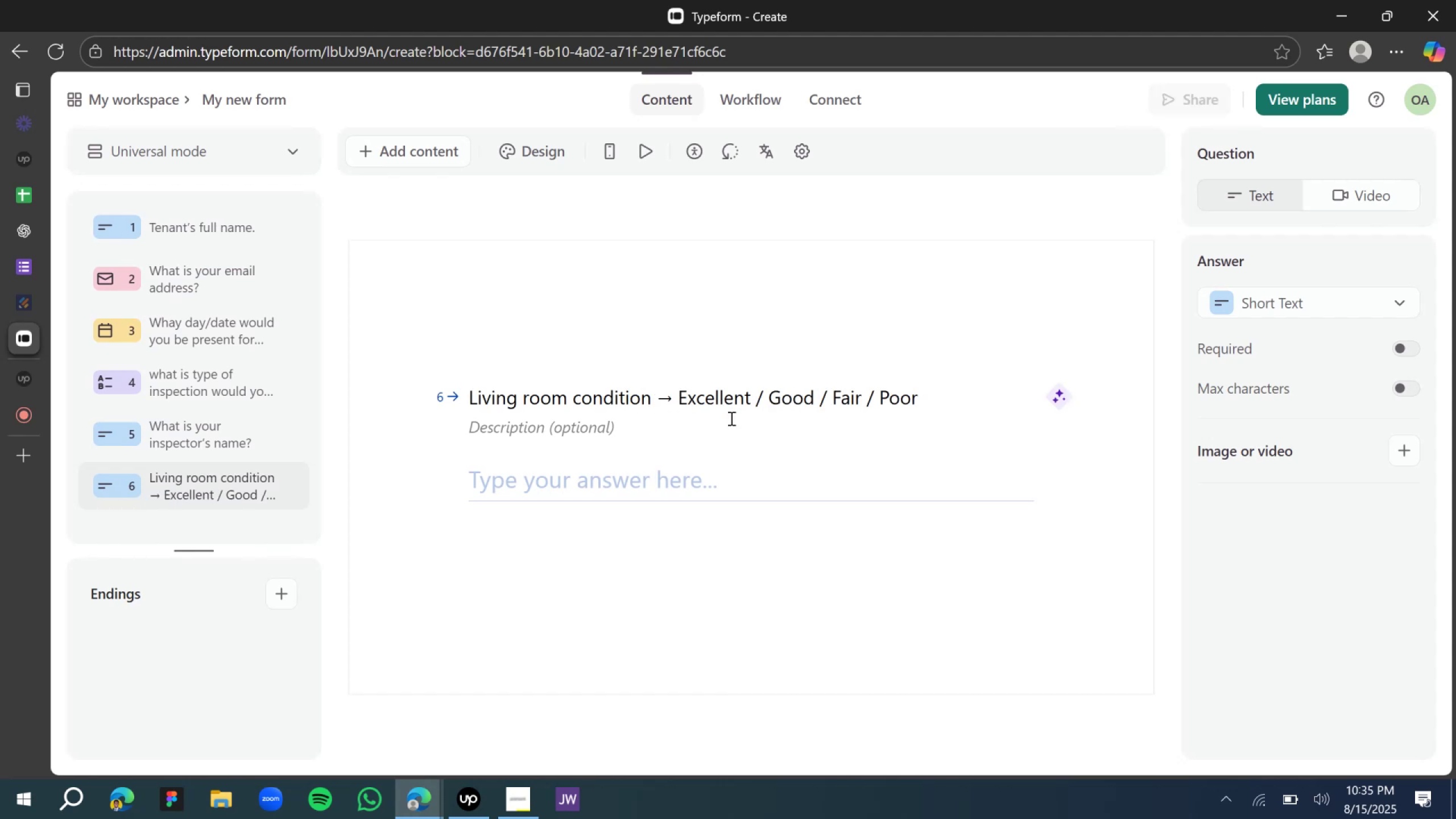 
key(Delete)
 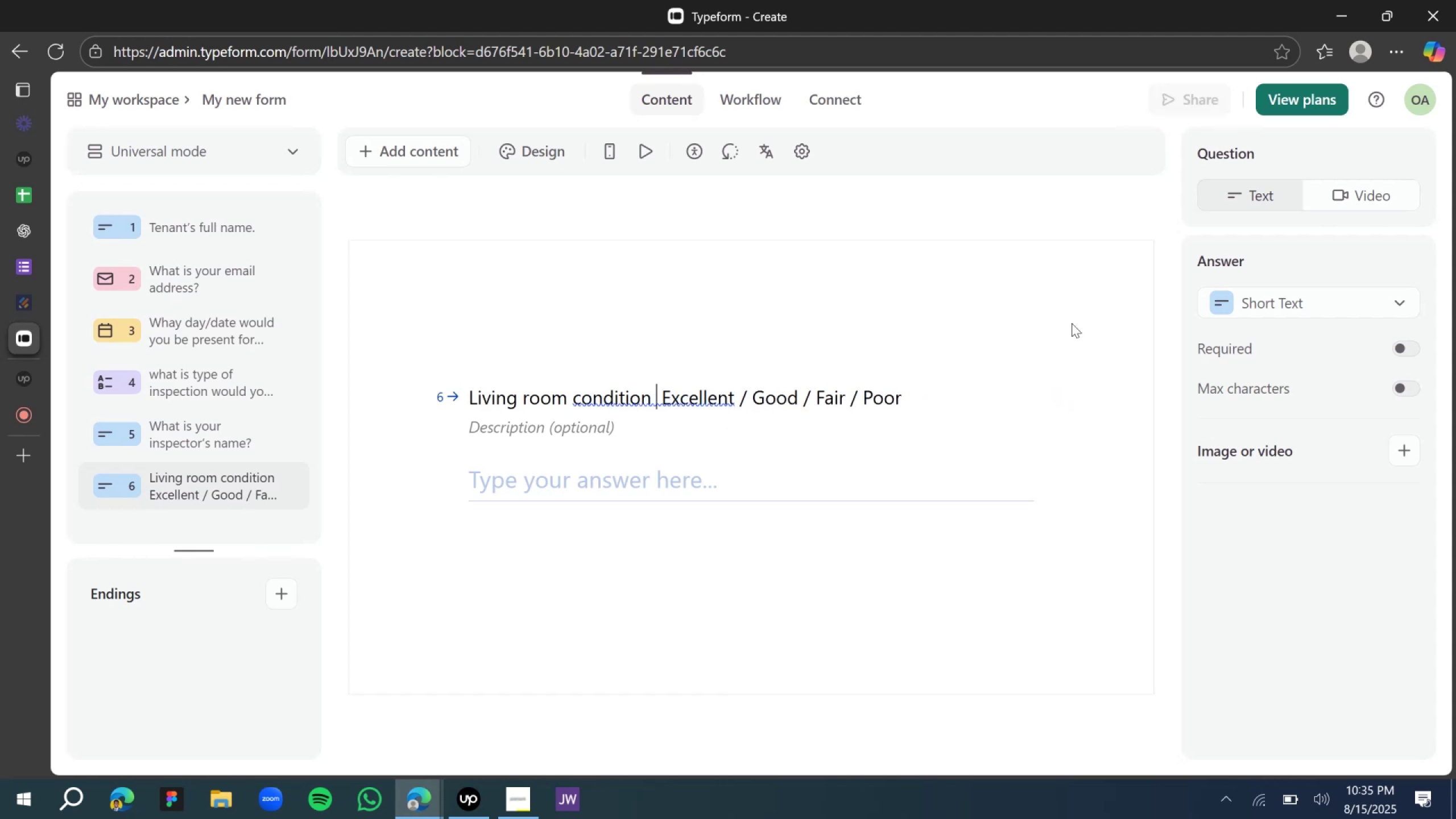 
mouse_move([1263, 324])
 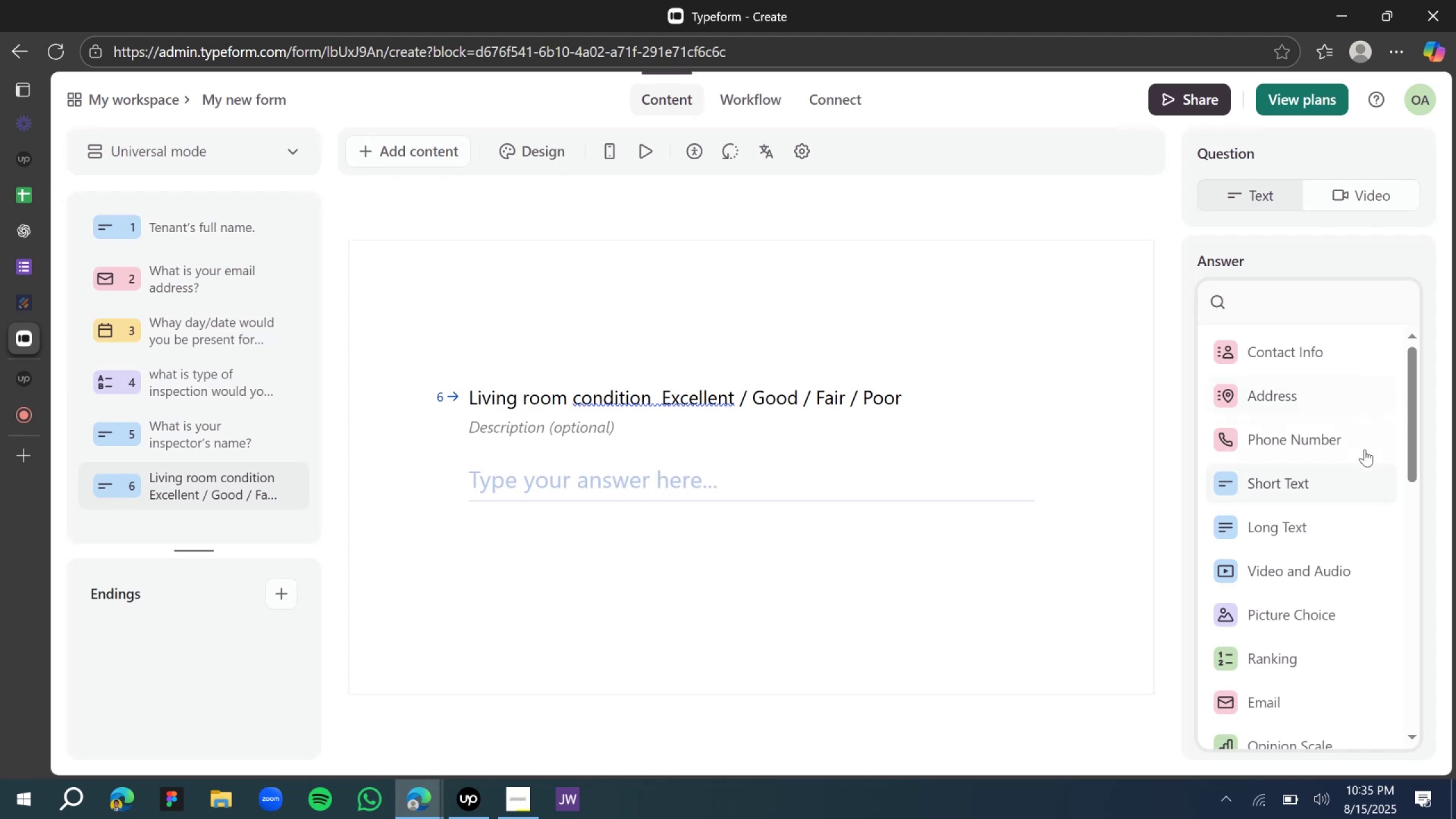 
scroll: coordinate [1284, 512], scroll_direction: down, amount: 6.0
 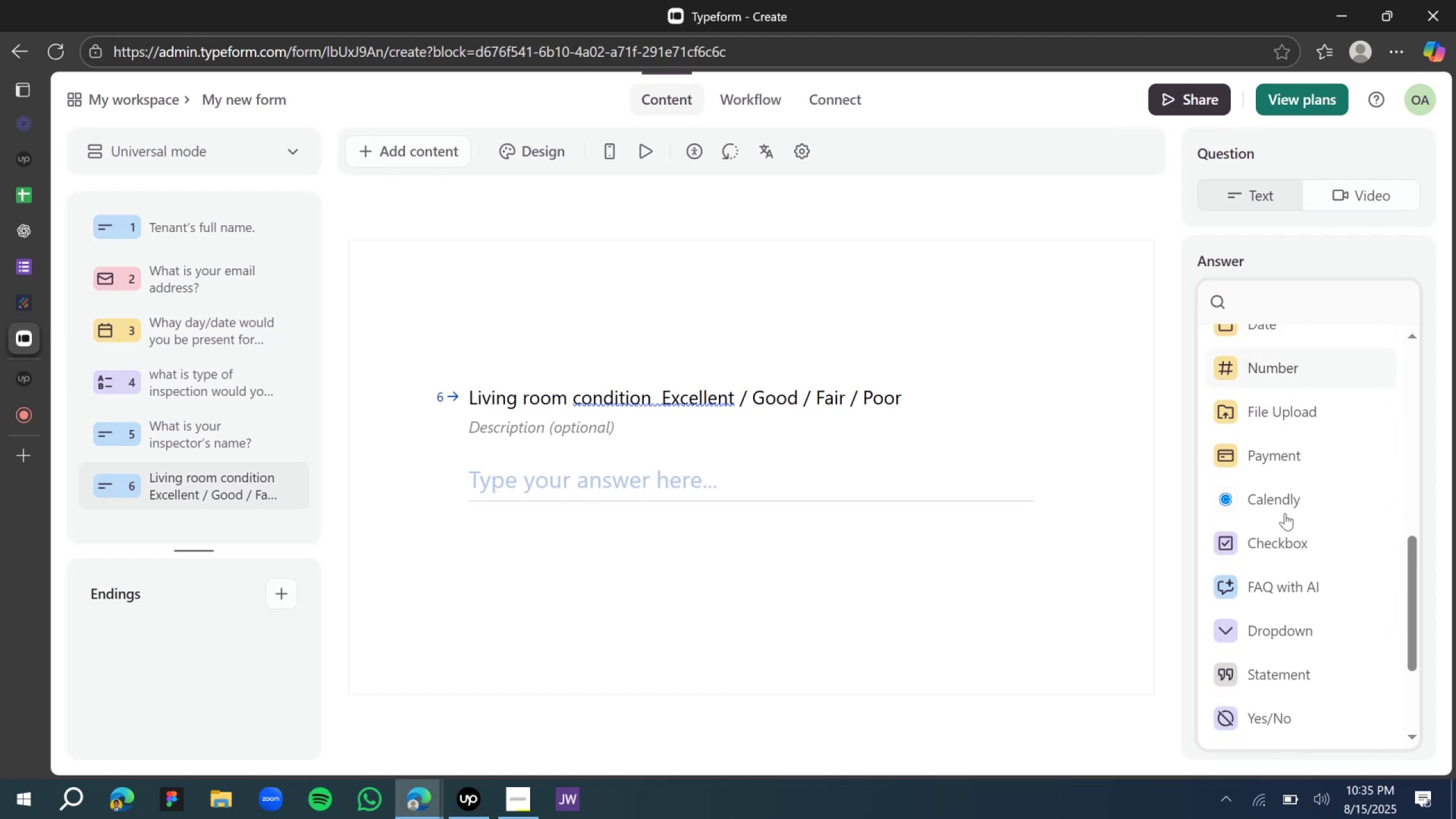 
scroll: coordinate [1284, 521], scroll_direction: none, amount: 0.0
 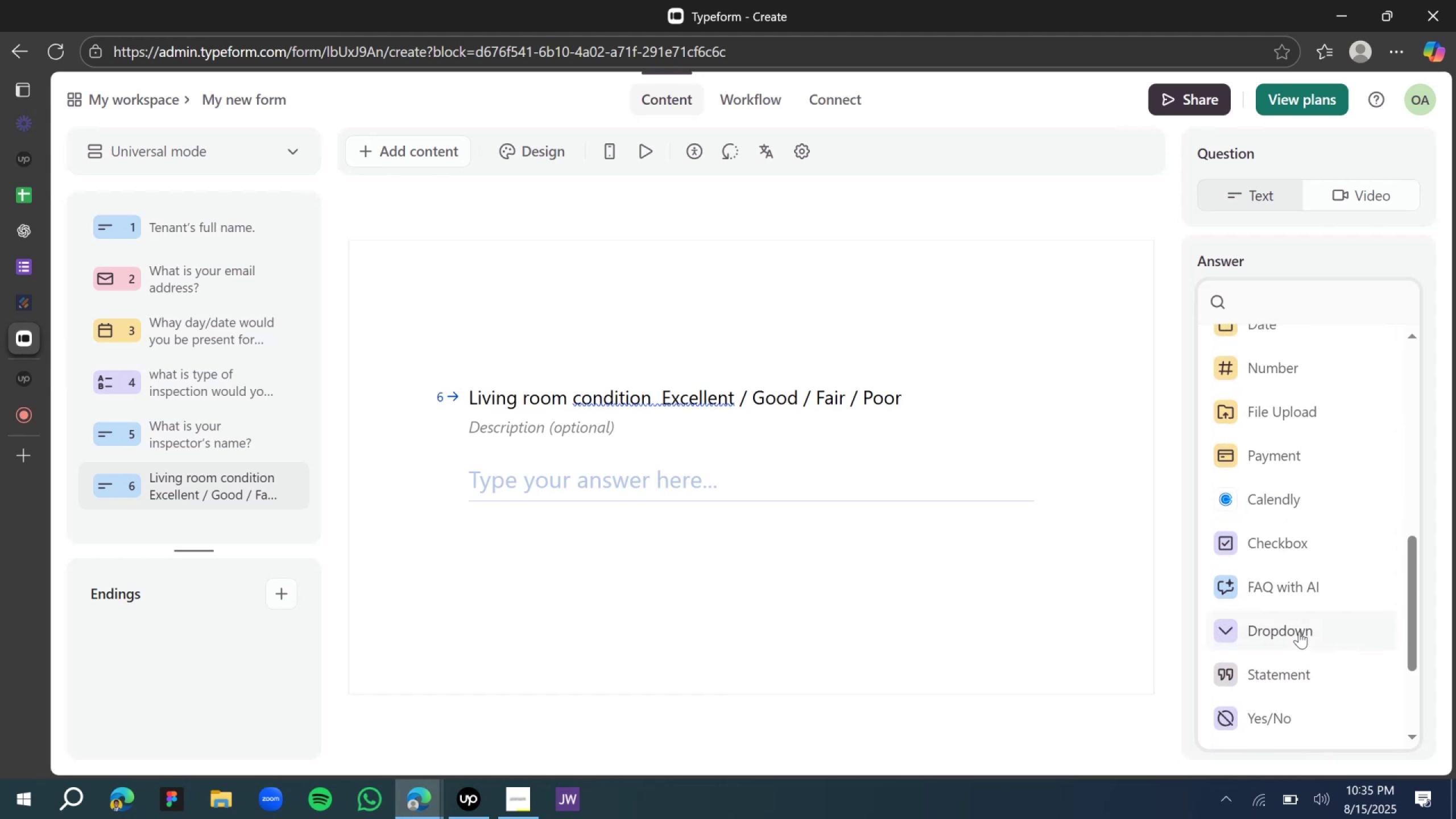 
left_click([1297, 631])
 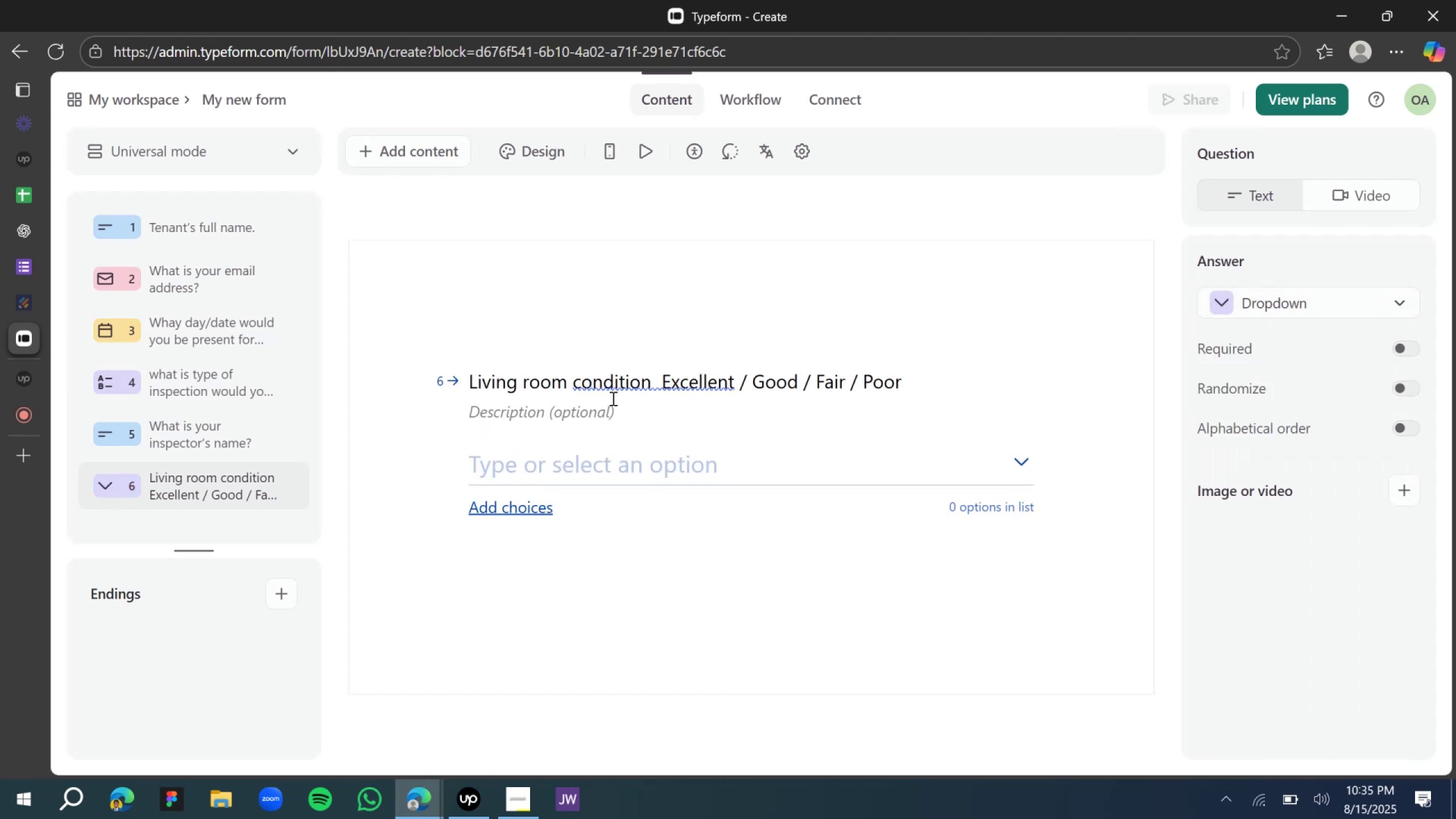 
left_click([624, 383])
 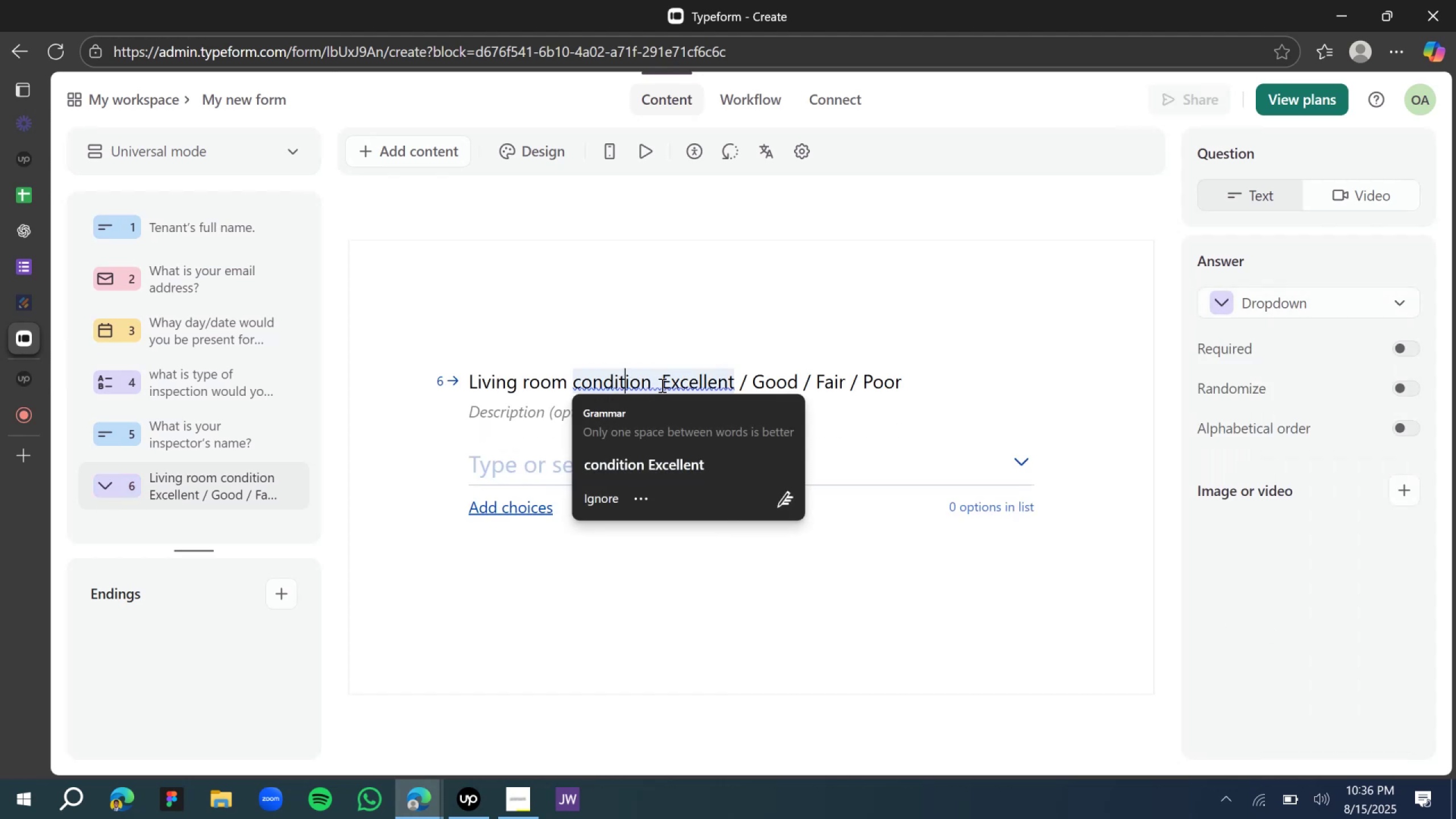 
left_click([661, 385])
 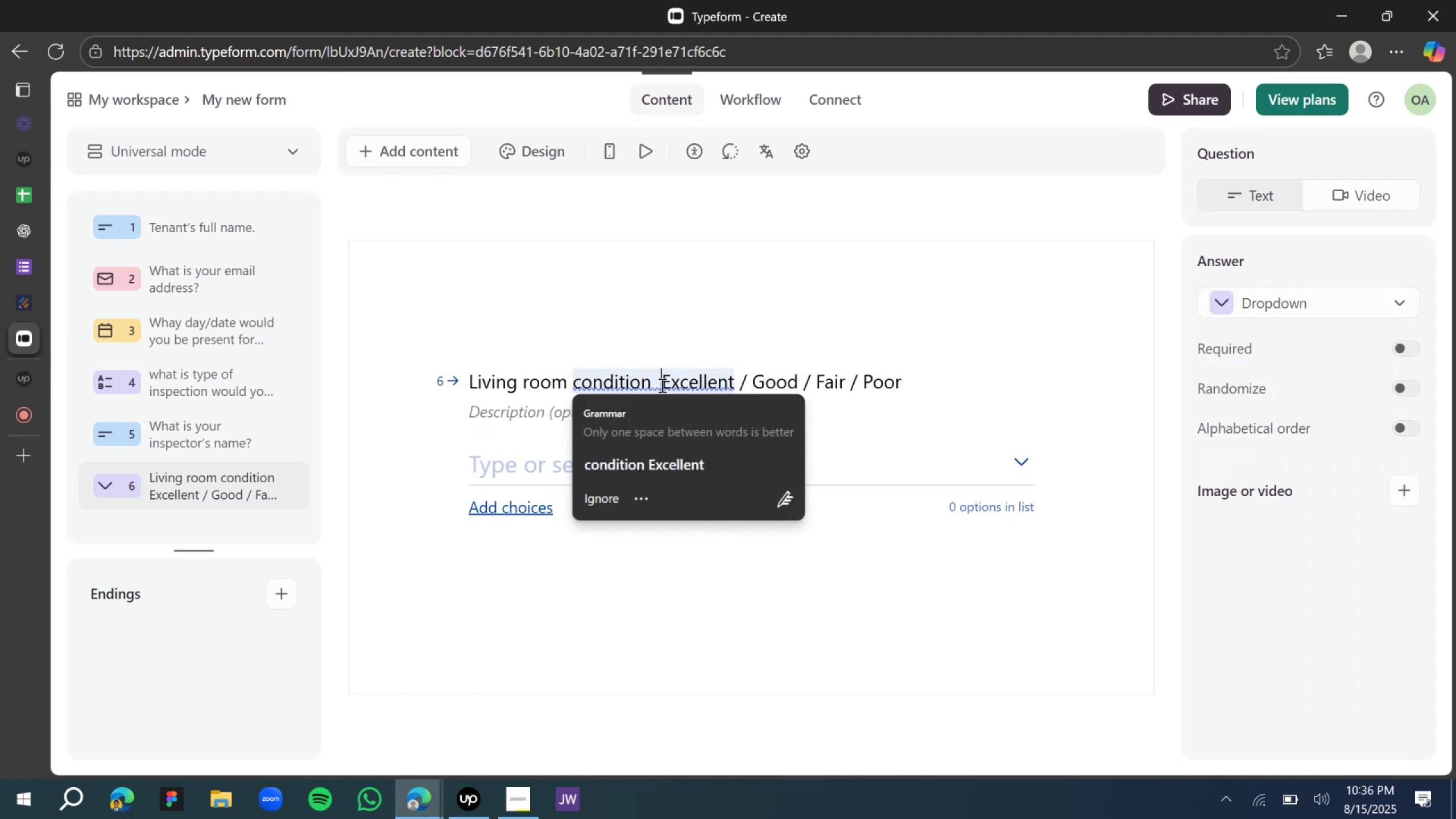 
left_click_drag(start_coordinate=[661, 385], to_coordinate=[738, 379])
 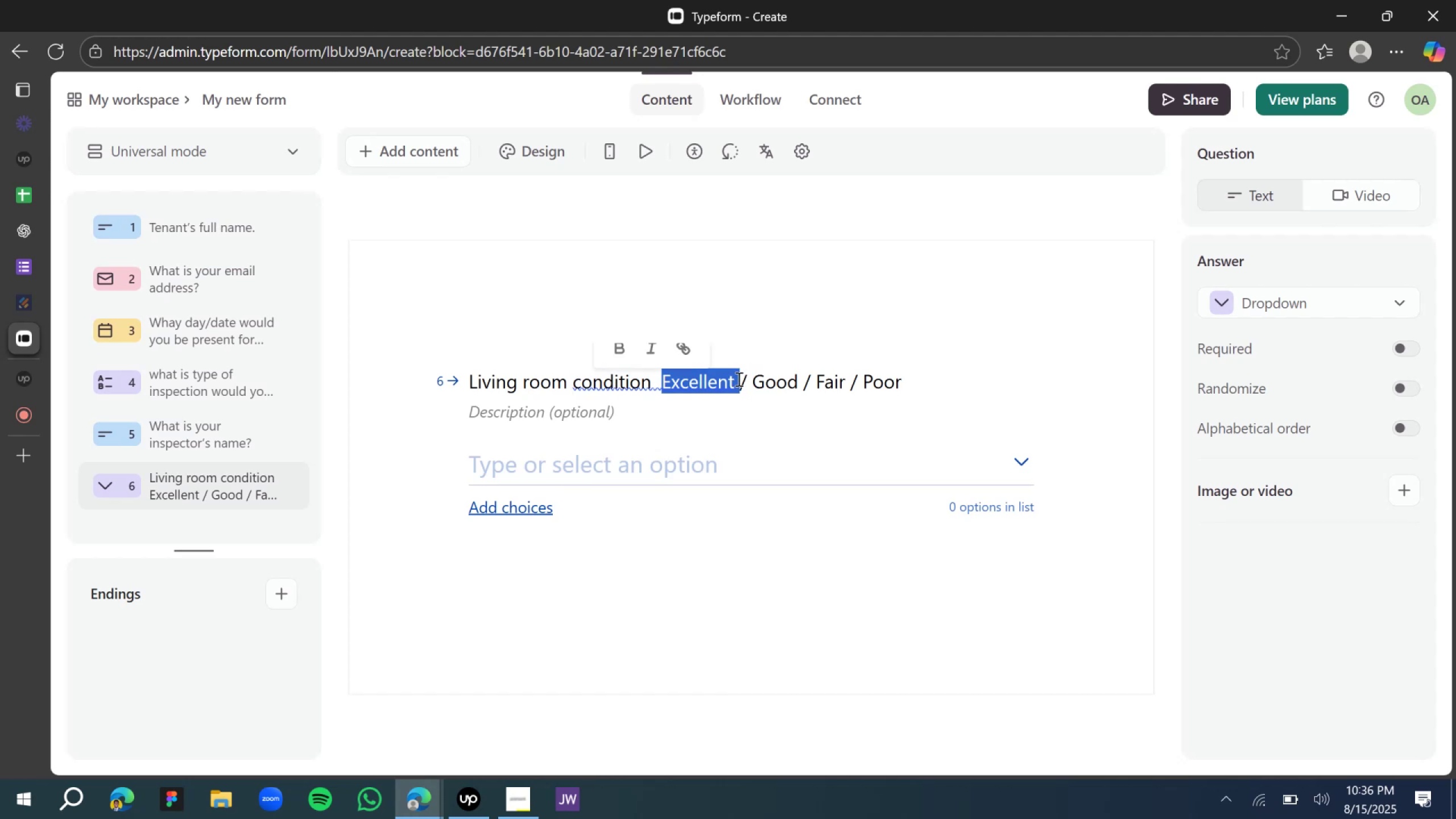 
key(Control+C)
 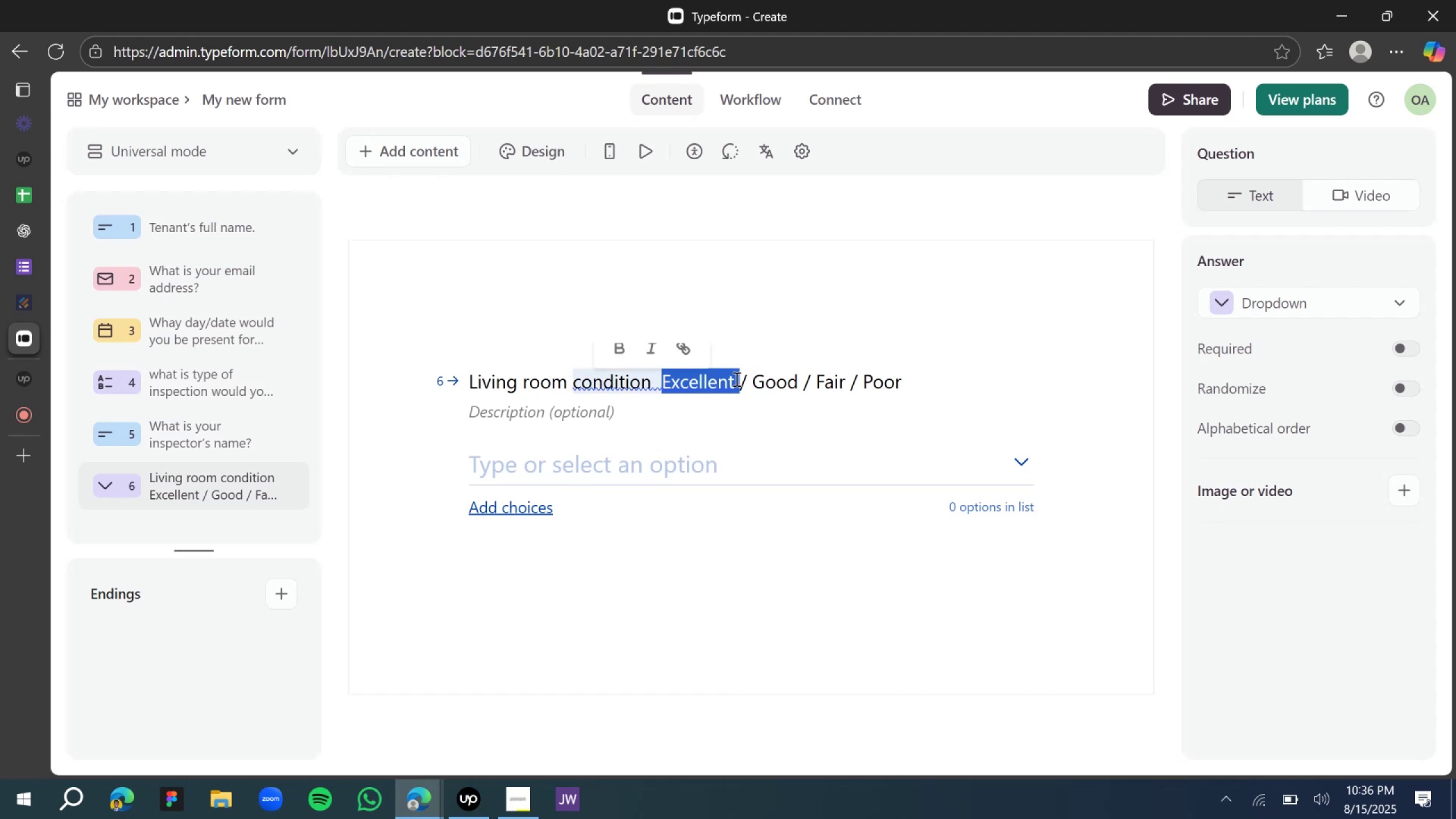 
key(Control+X)
 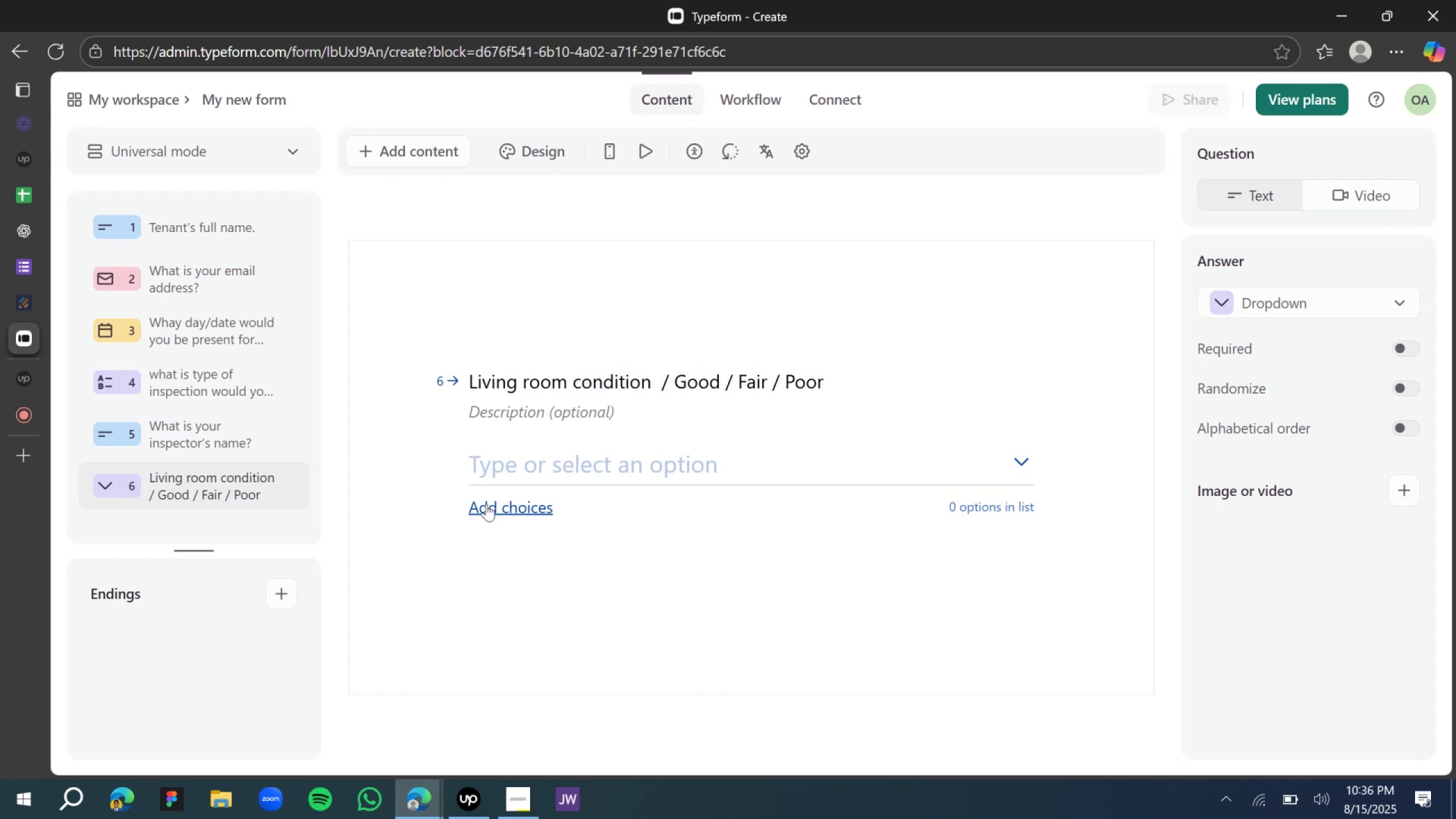 
left_click([486, 505])
 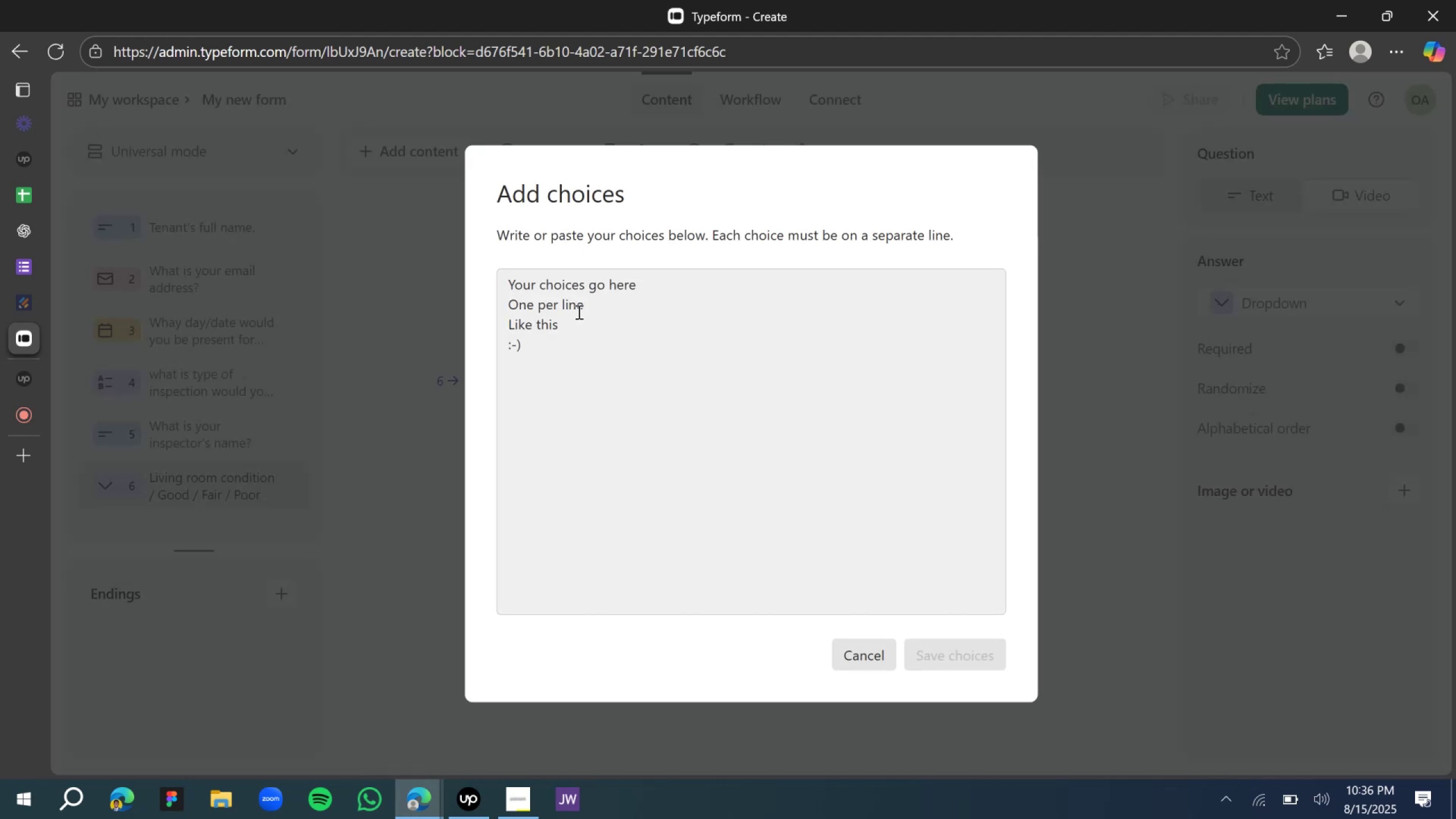 
left_click([577, 304])
 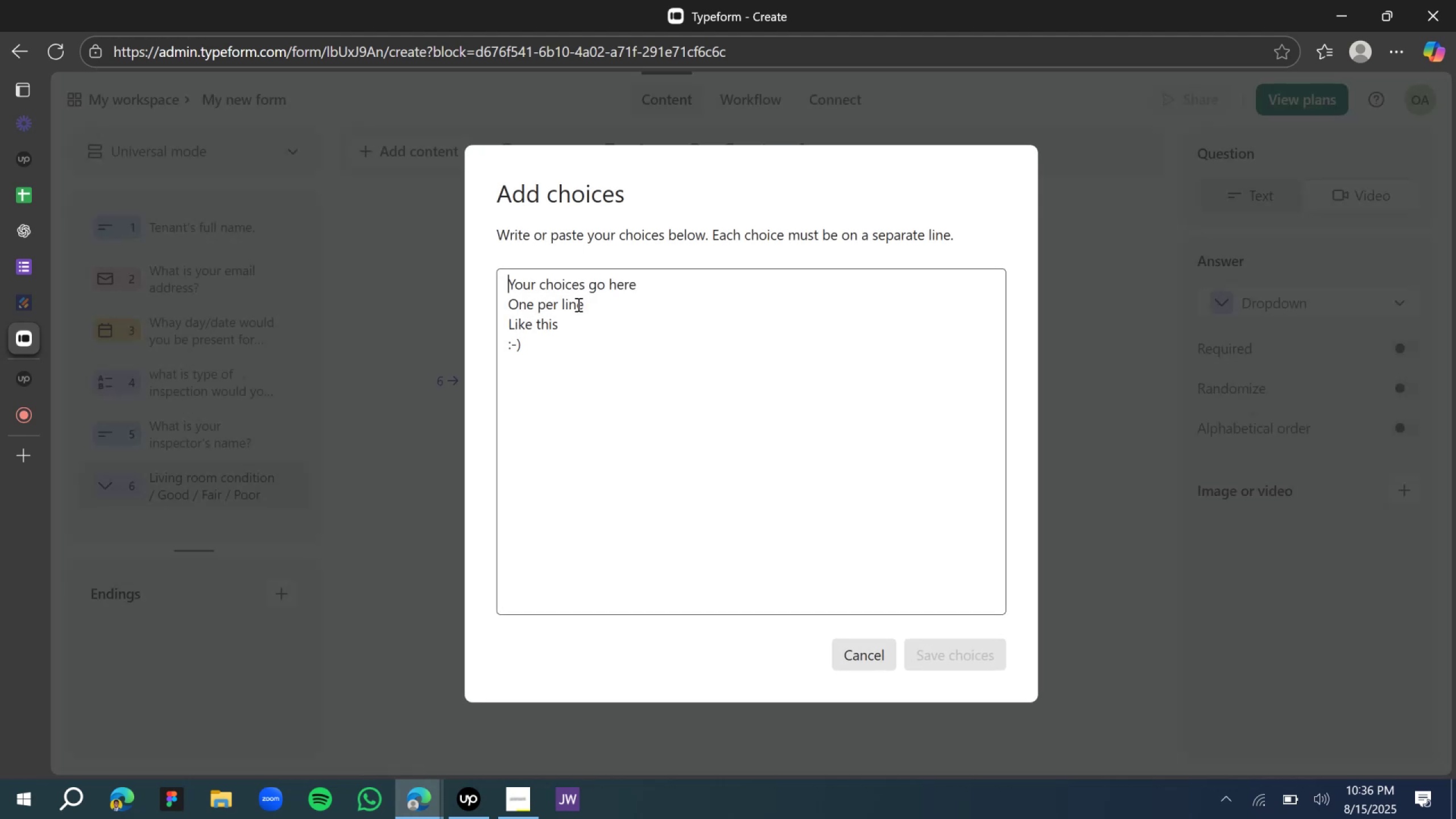 
key(Control+V)
 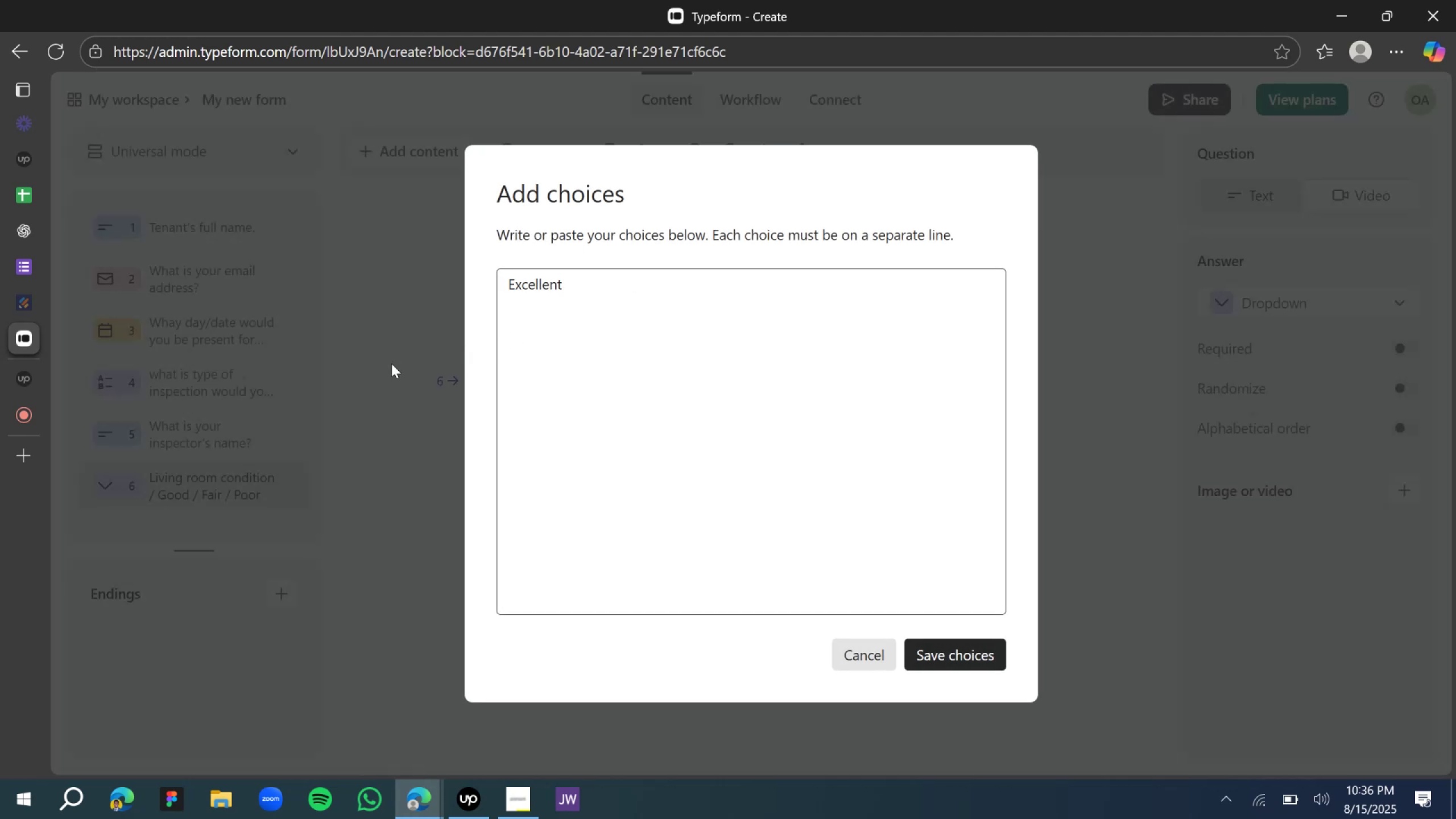 
left_click([369, 370])
 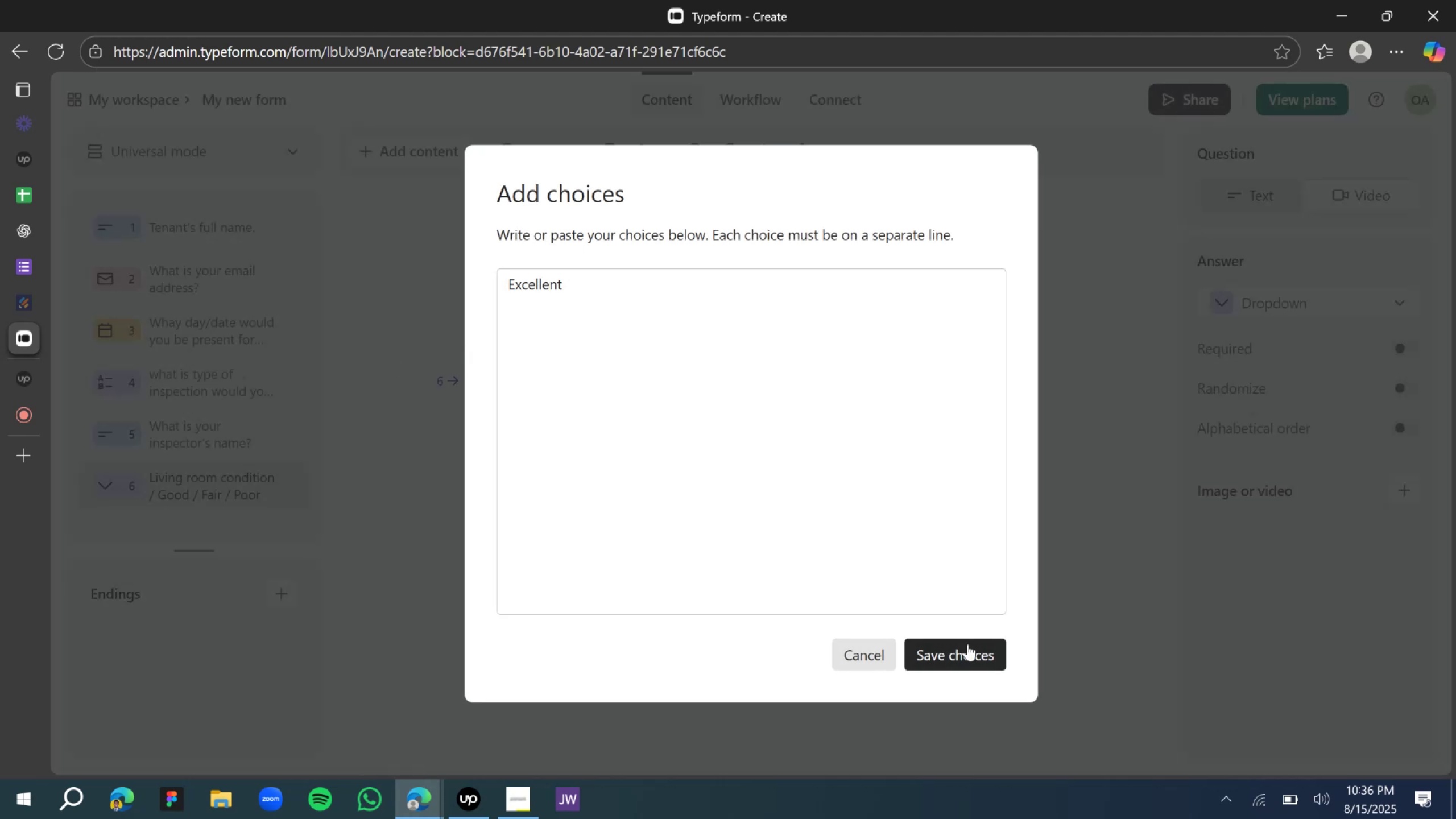 
left_click([973, 655])
 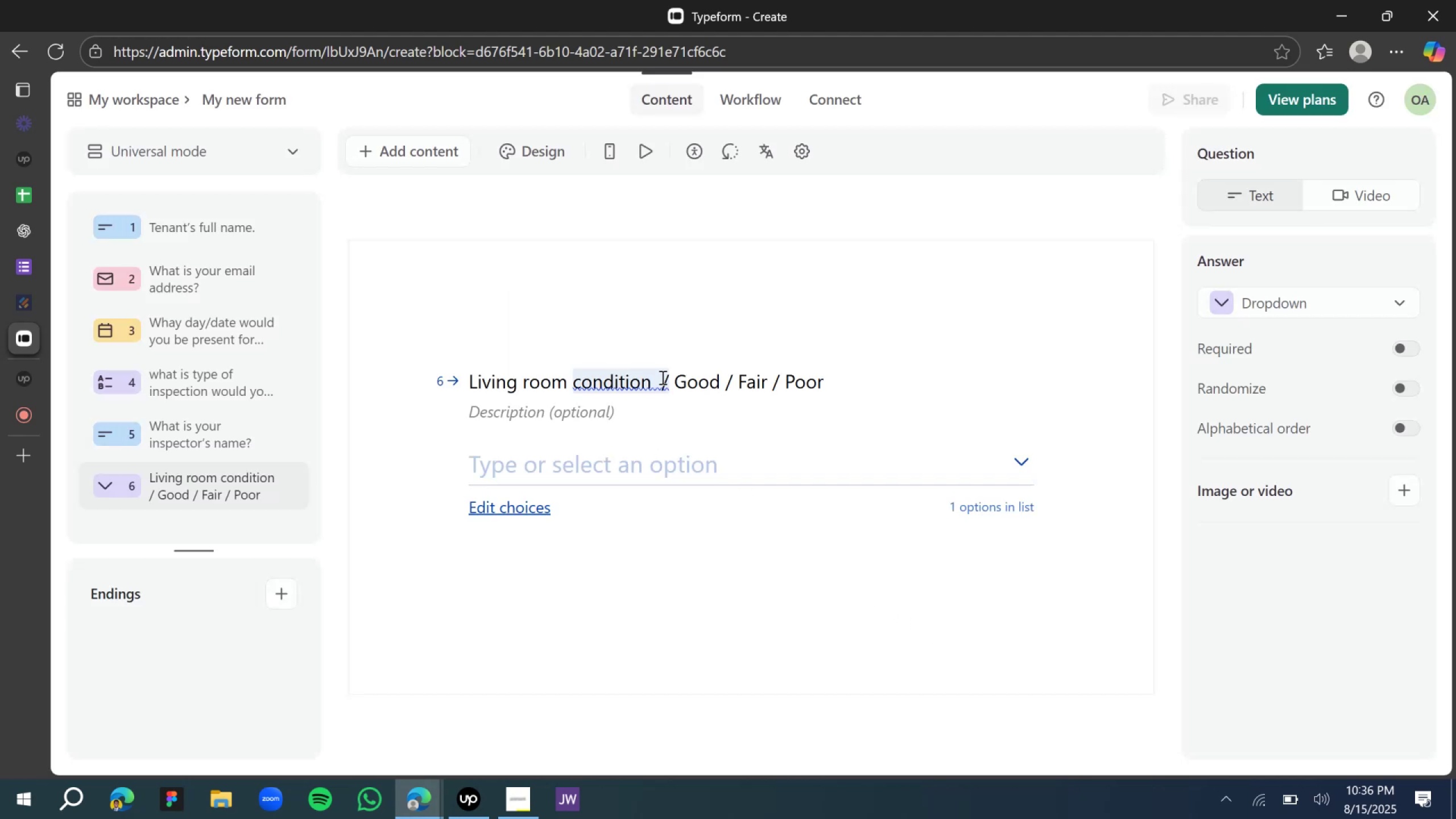 
left_click_drag(start_coordinate=[676, 379], to_coordinate=[726, 390])
 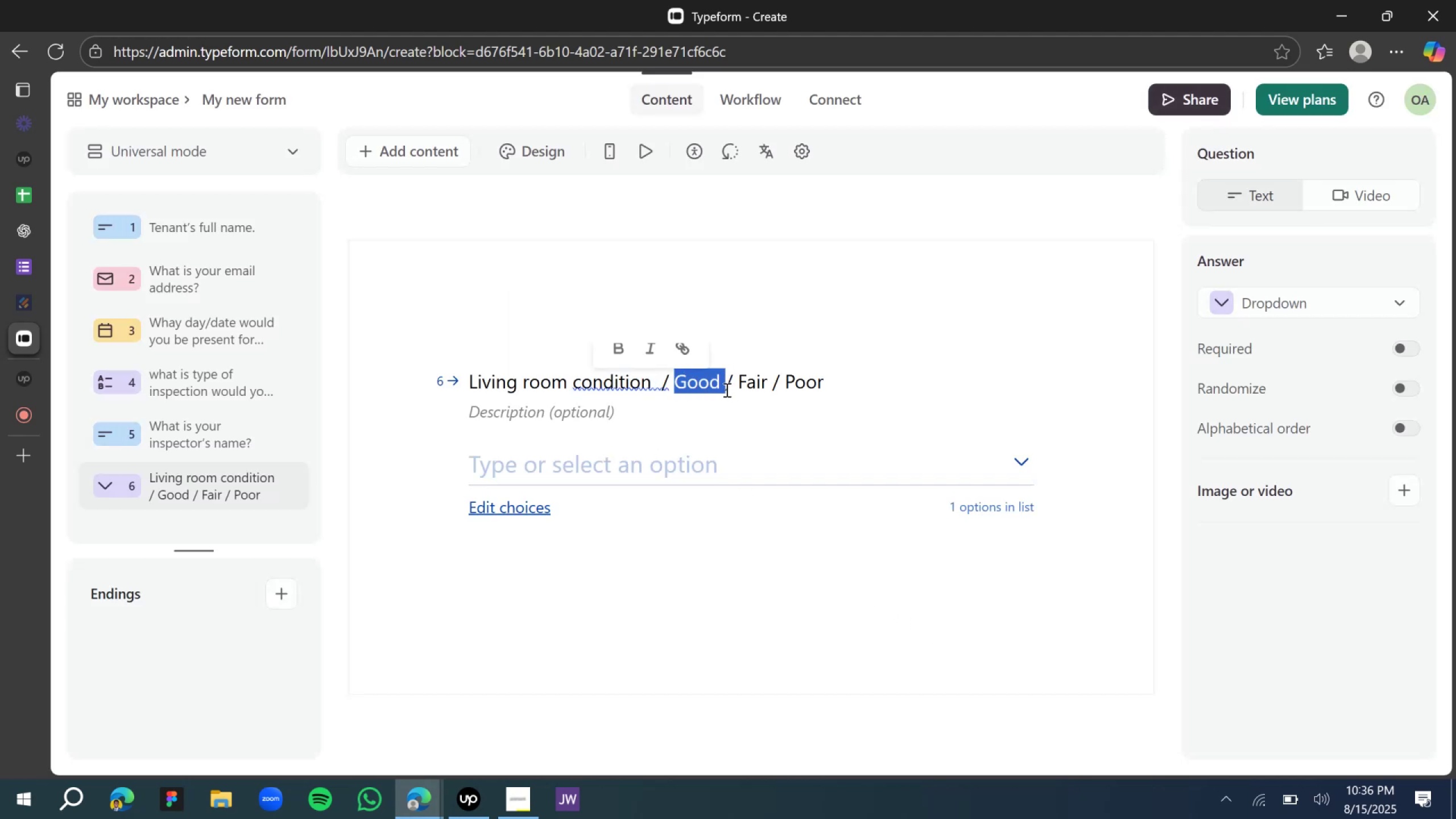 
key(Control+C)
 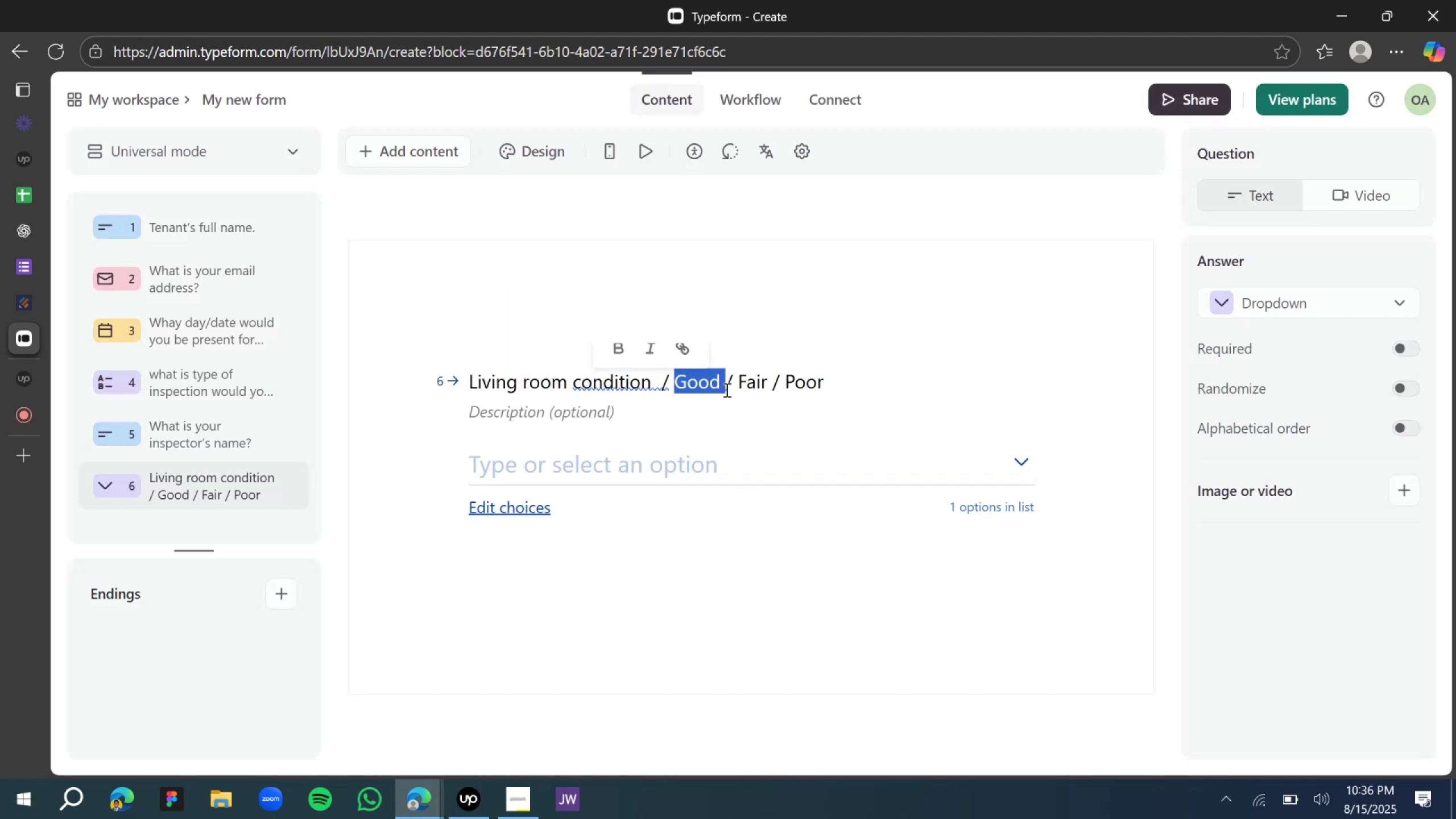 
key(Control+X)
 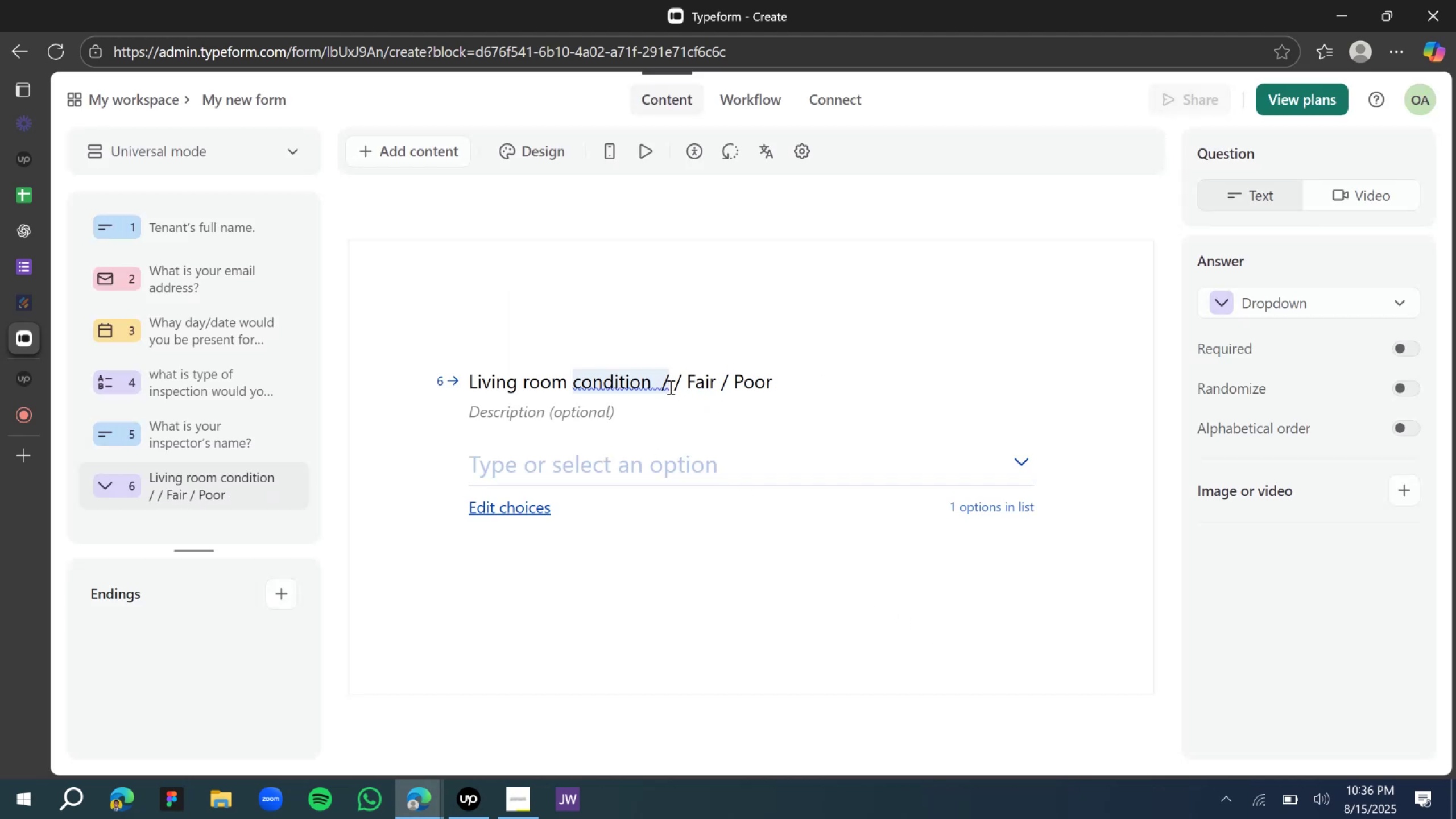 
left_click([686, 392])
 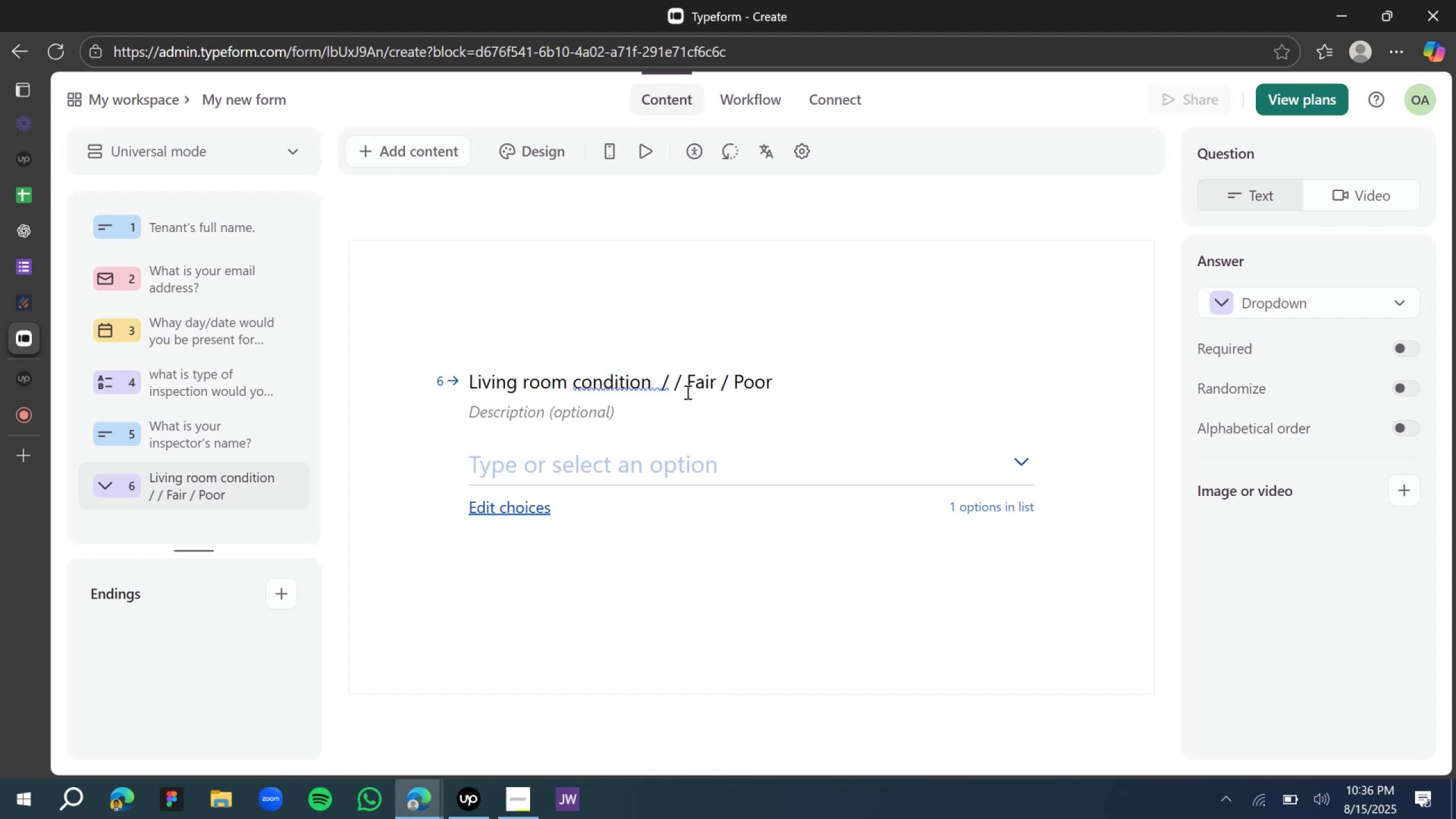 
key(Backspace)
 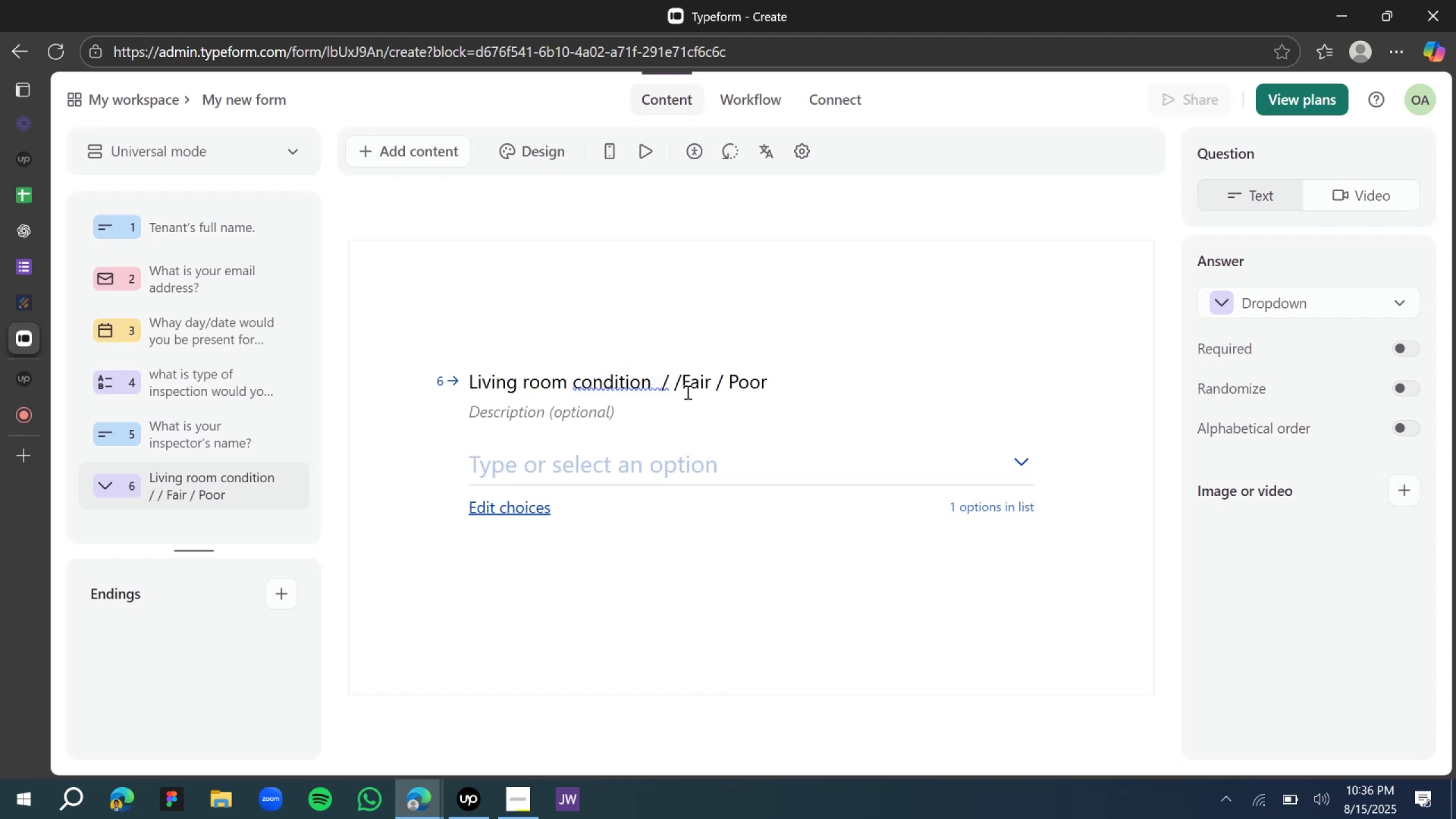 
key(Backspace)
 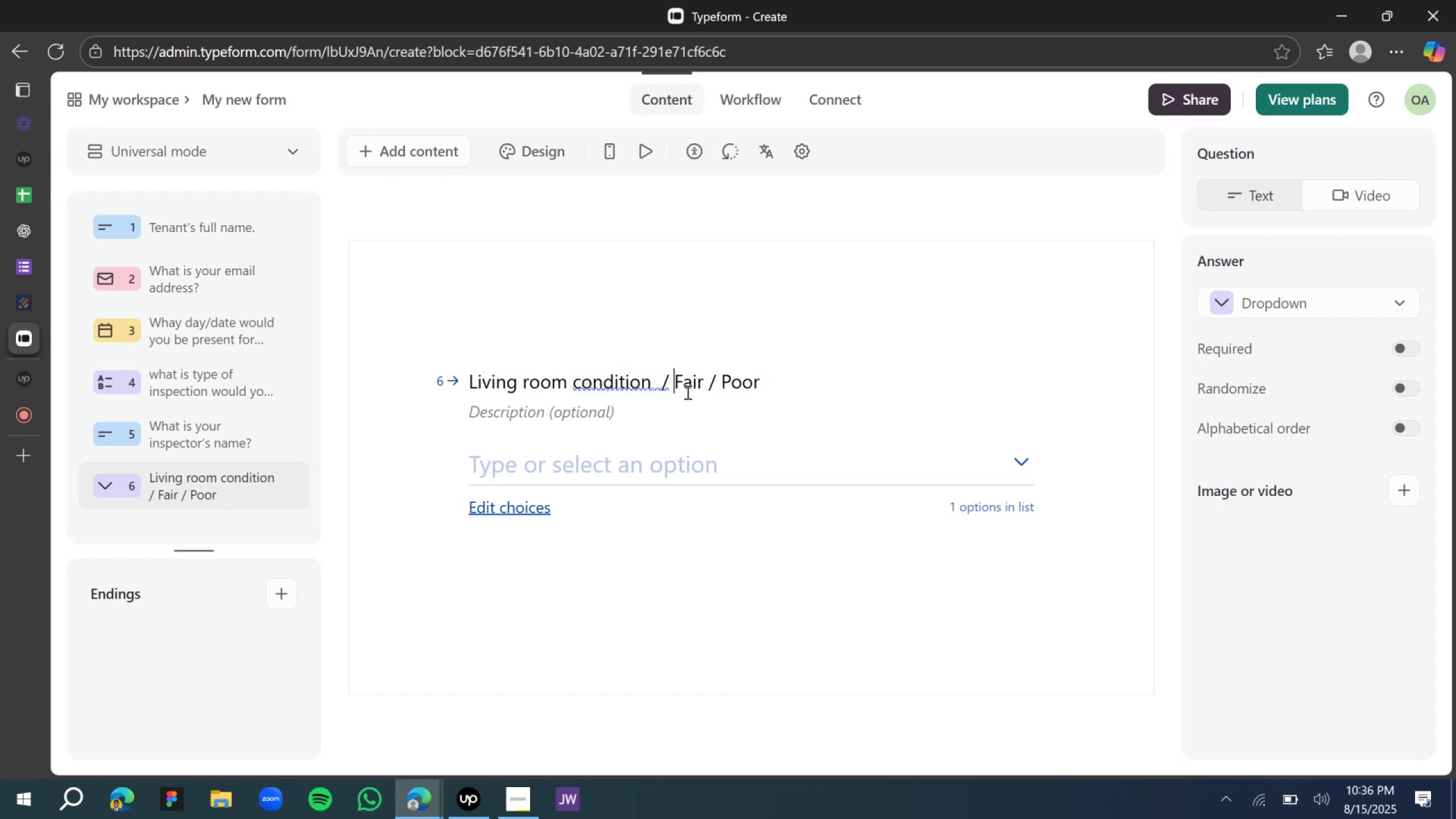 
key(Backspace)
 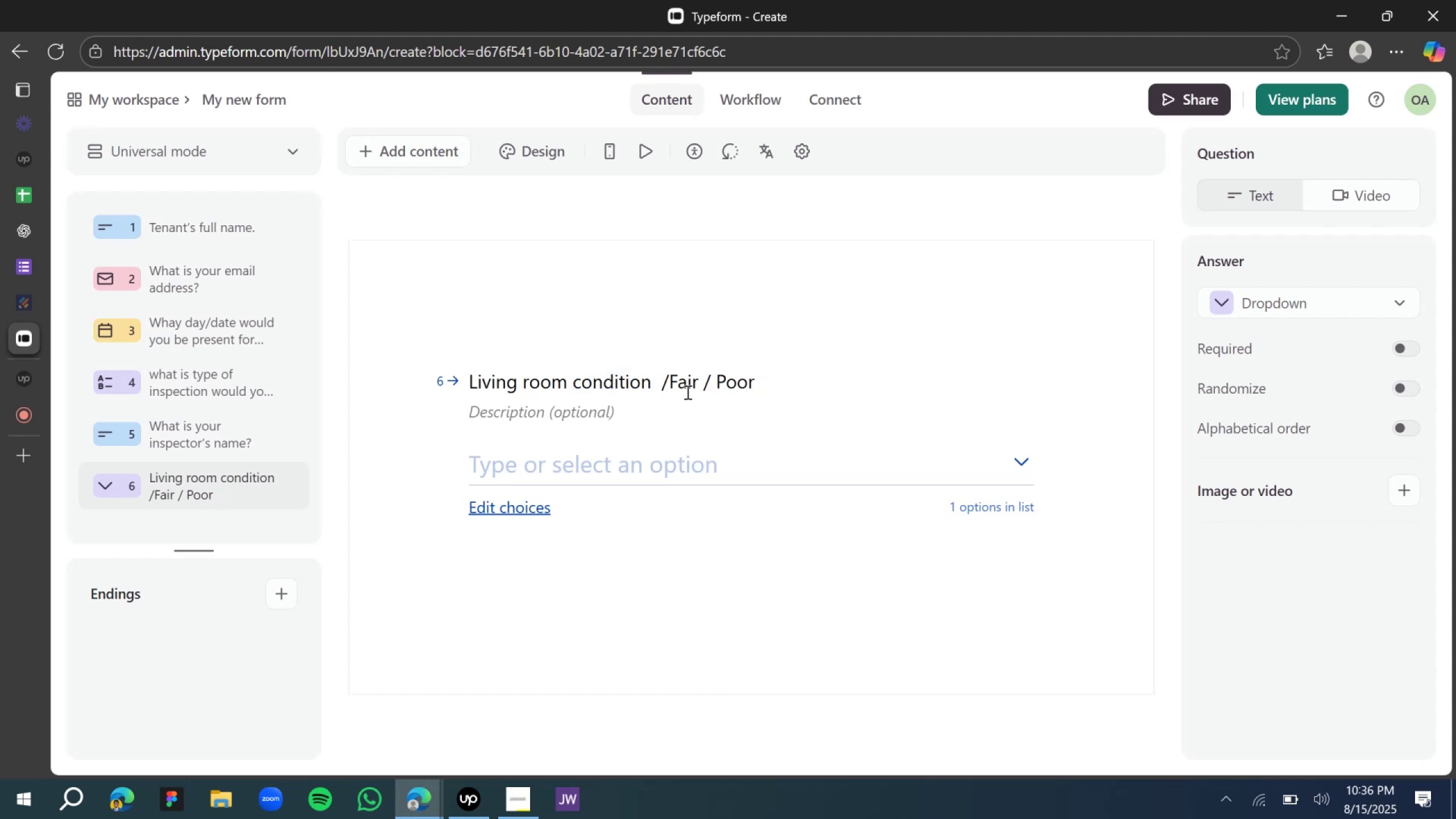 
key(Backspace)
 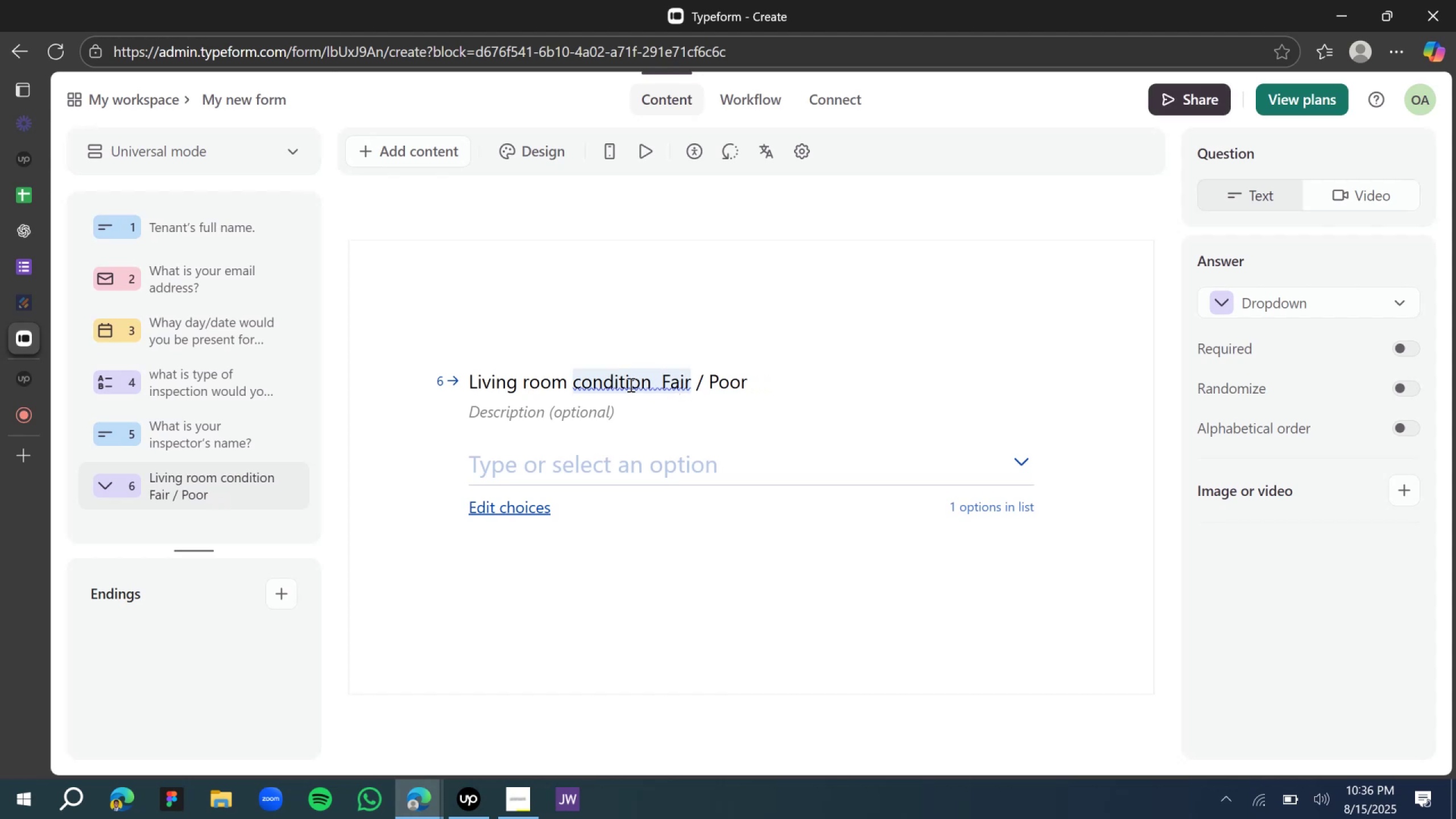 
left_click([628, 383])
 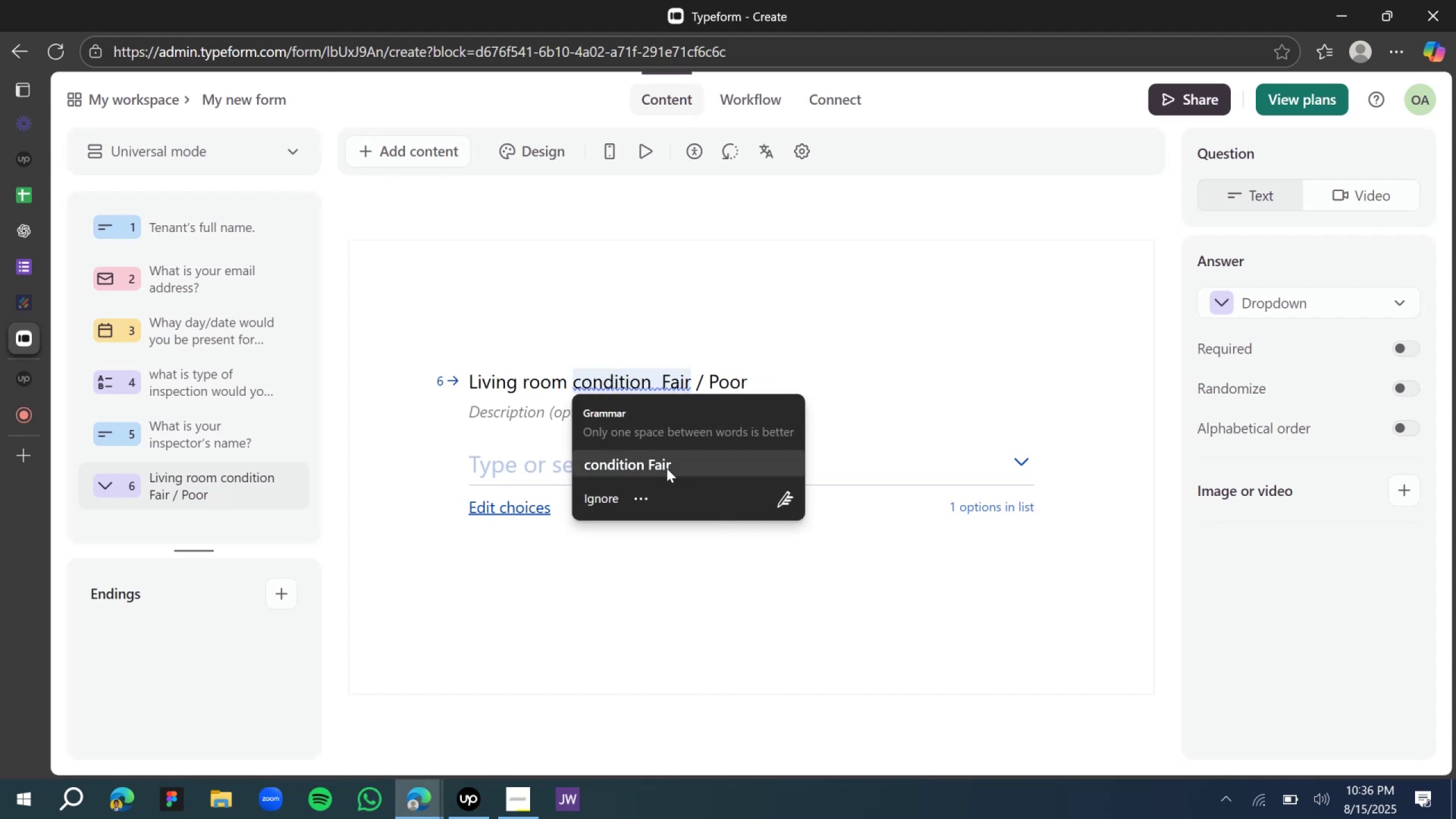 
left_click([500, 521])
 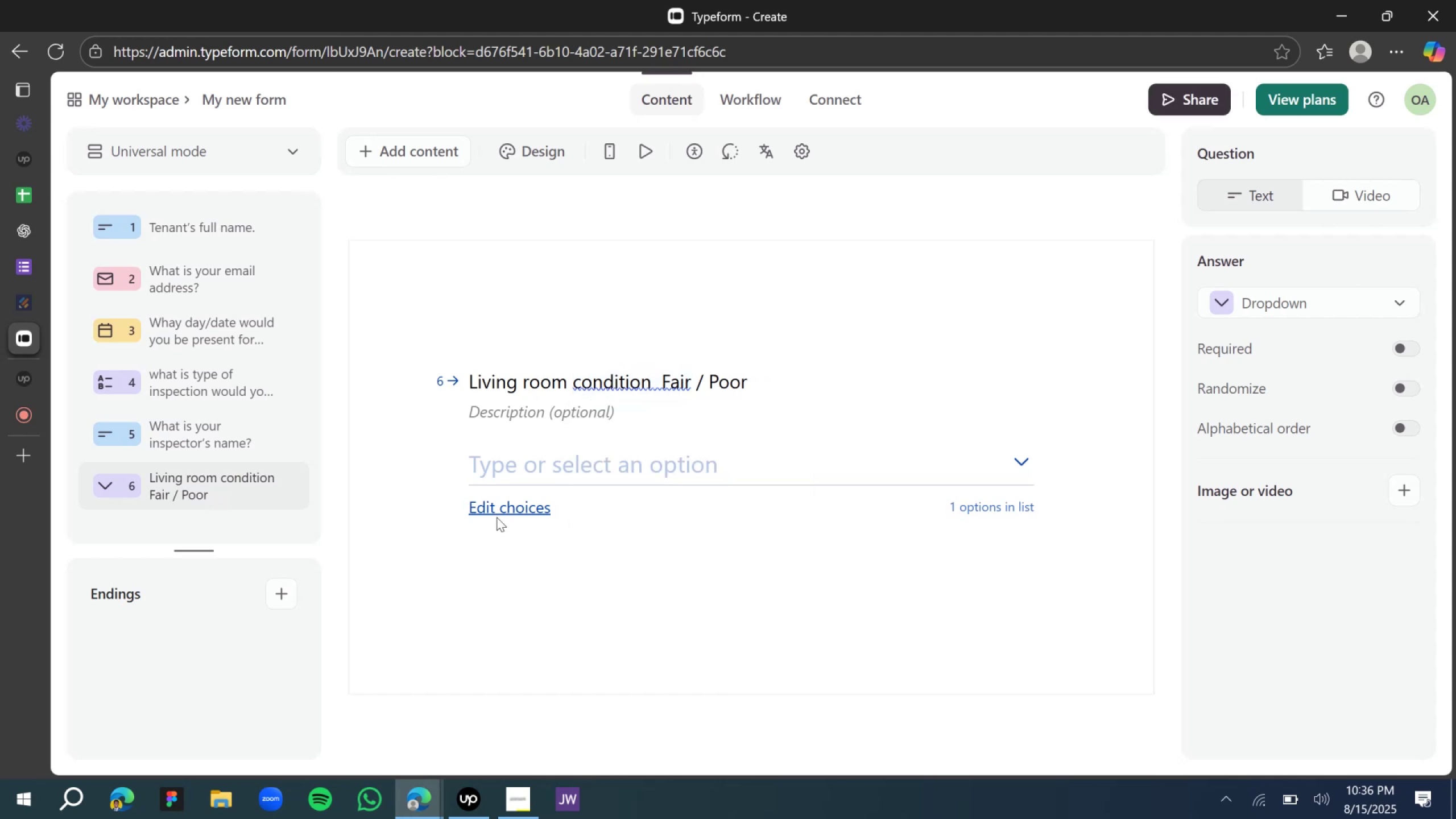 
double_click([497, 517])
 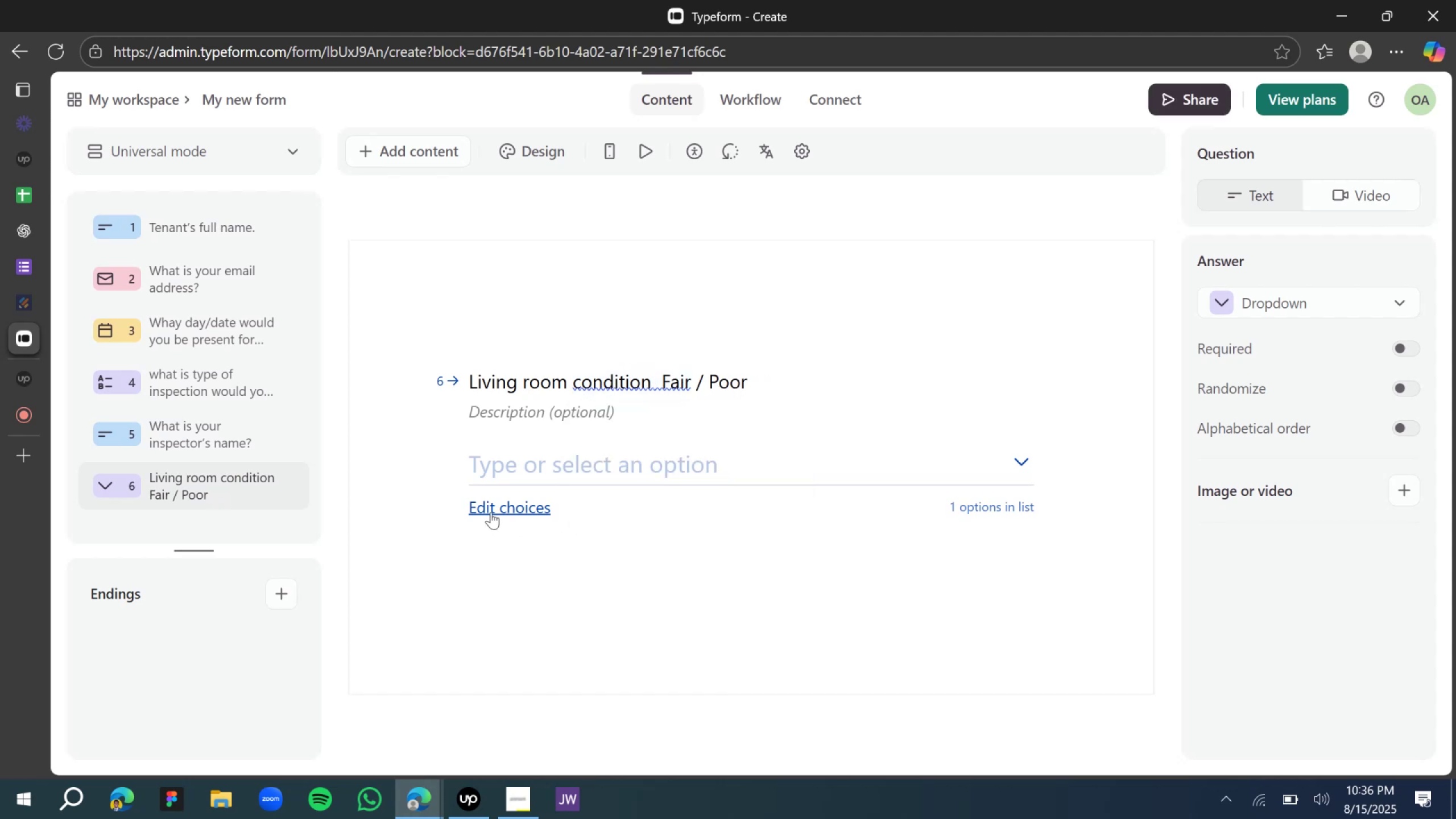 
left_click([491, 512])
 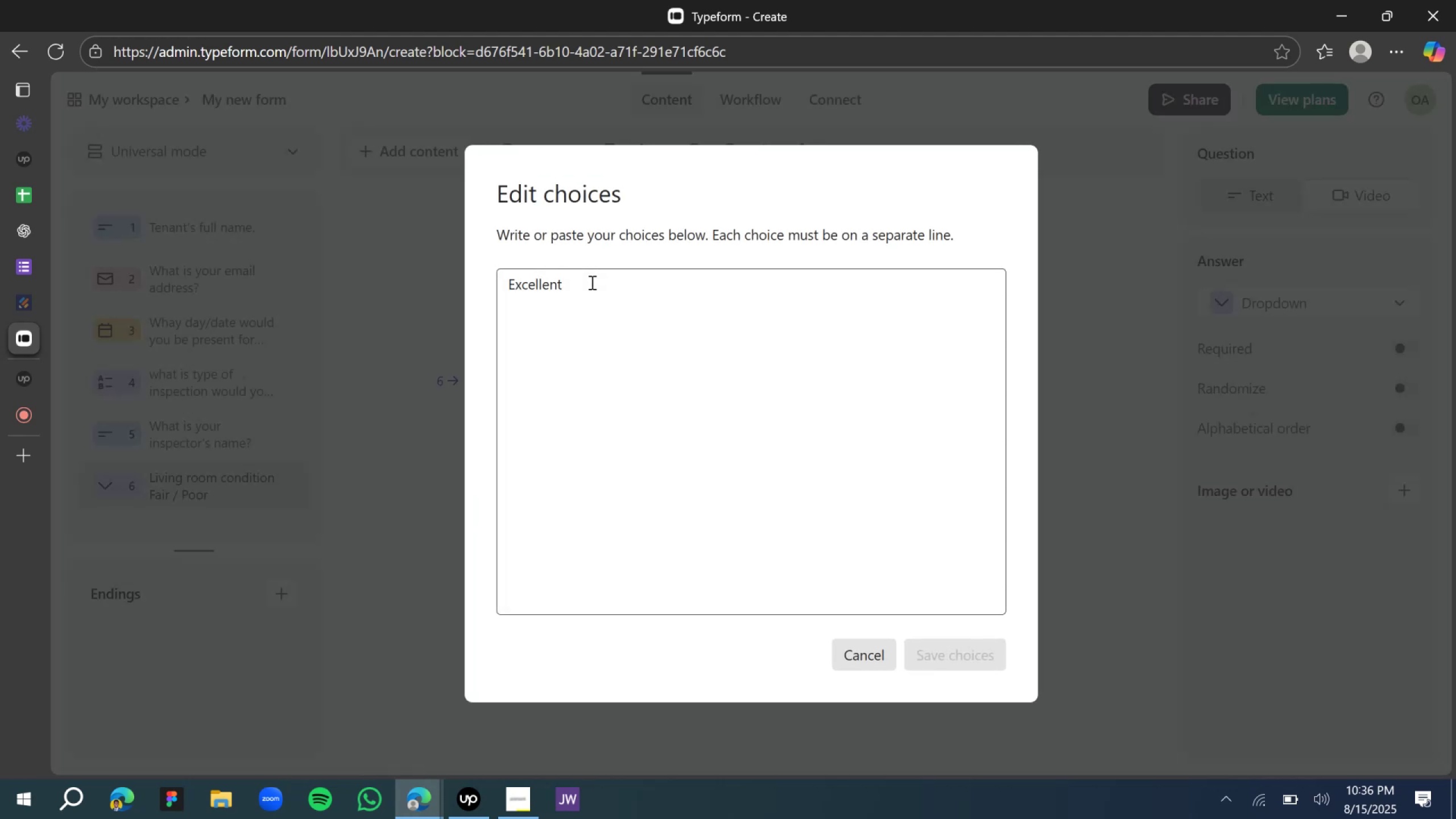 
key(Enter)
 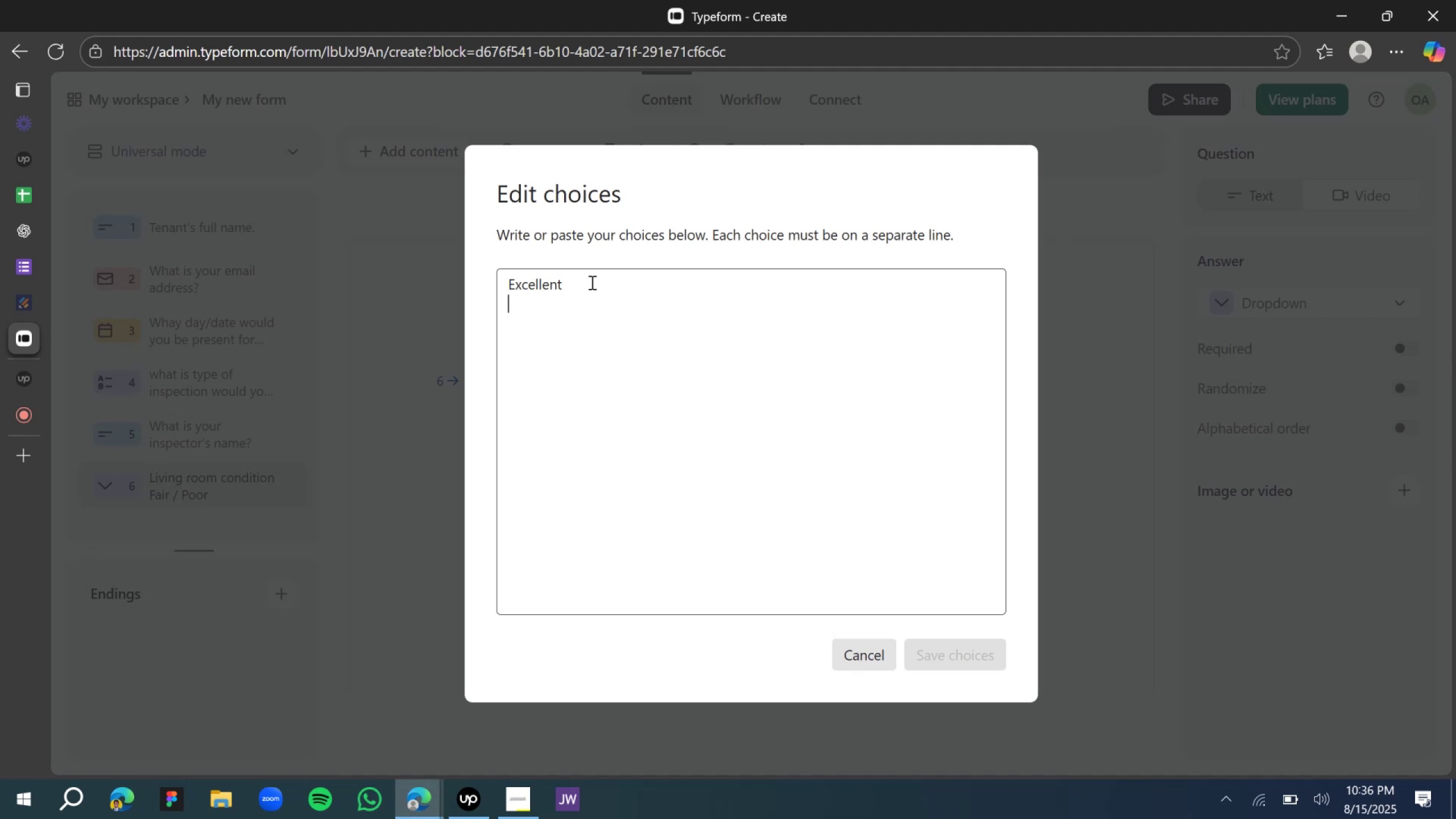 
key(Control+V)
 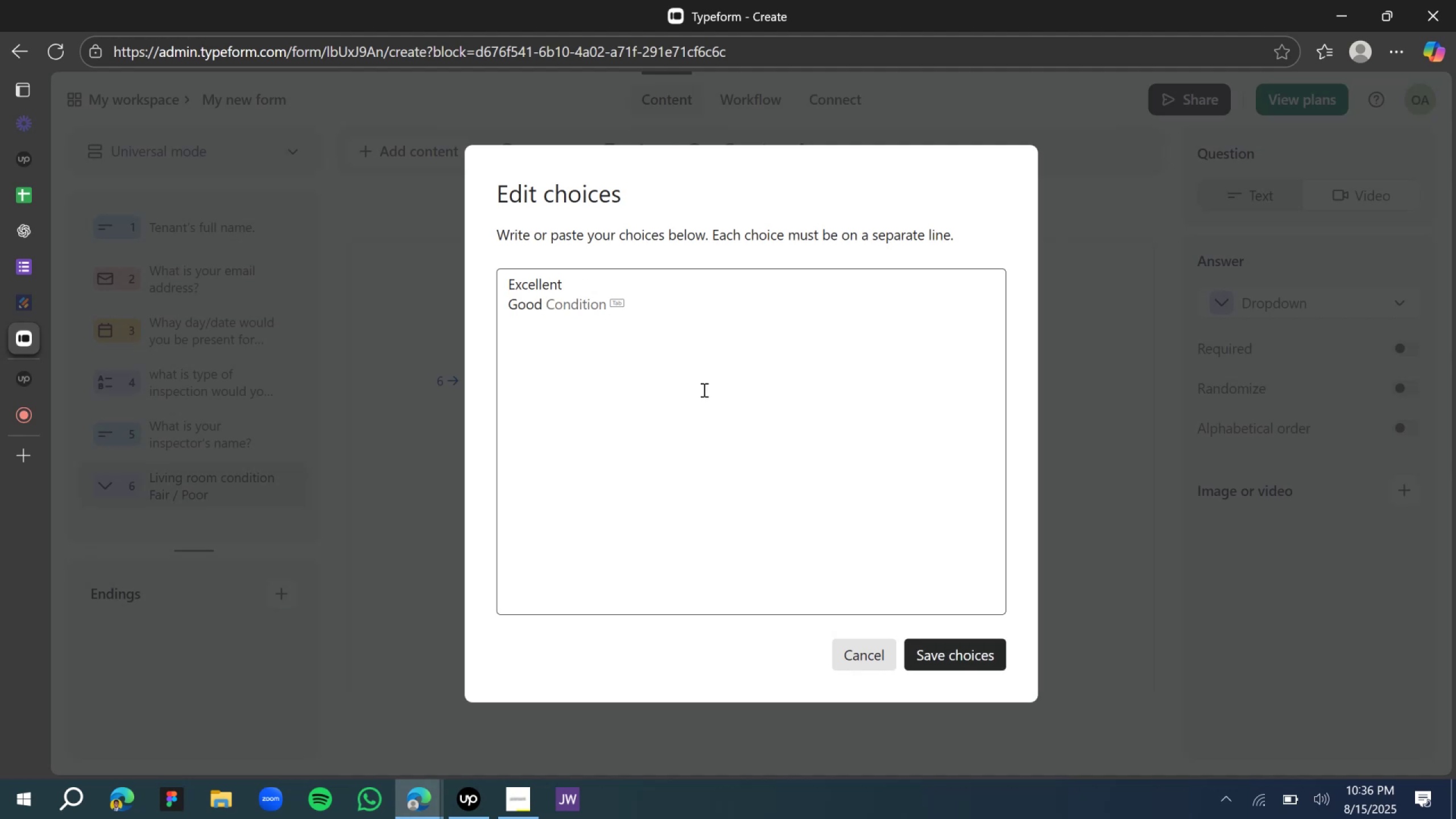 
key(Backspace)
 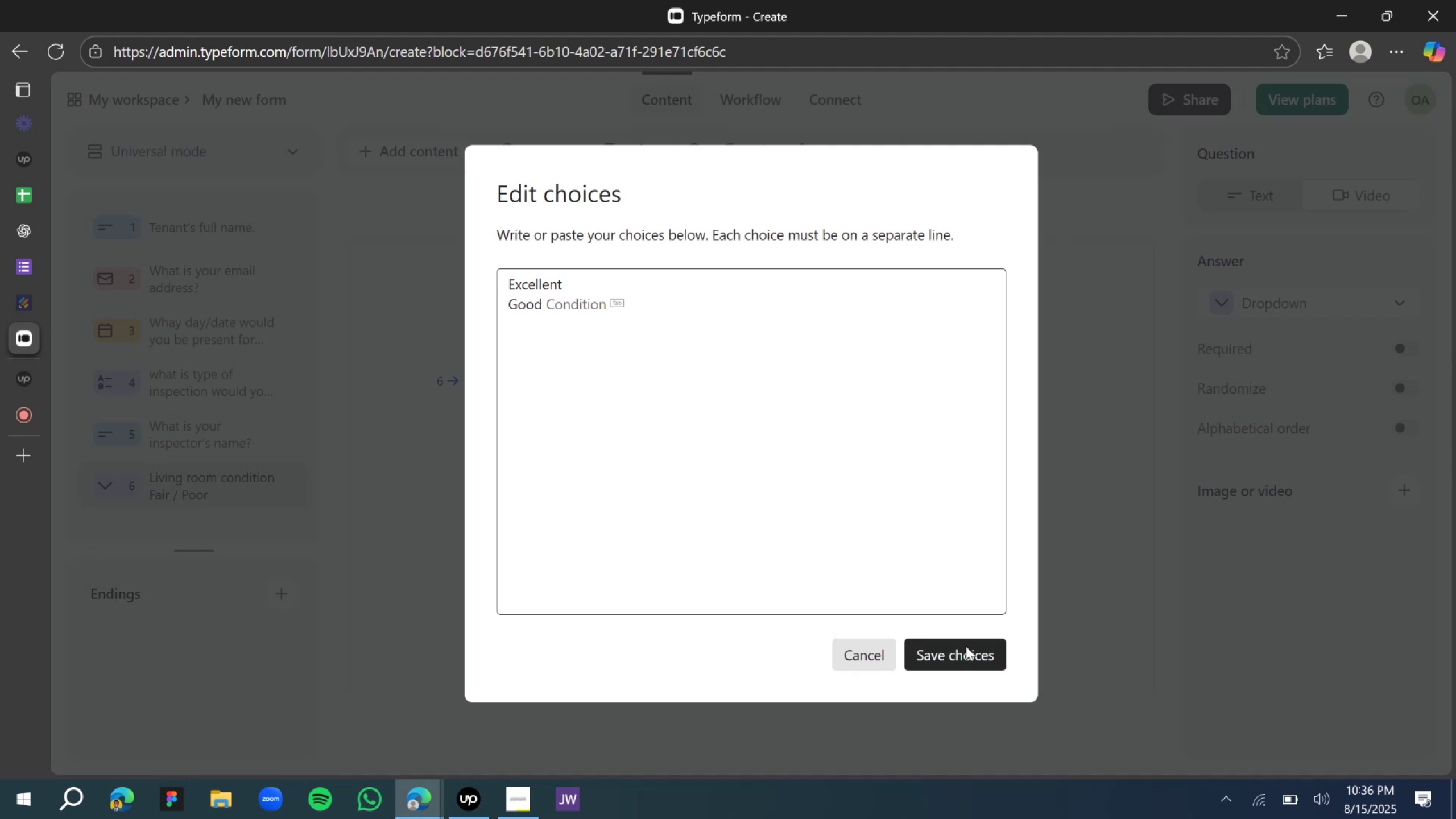 
left_click([965, 653])
 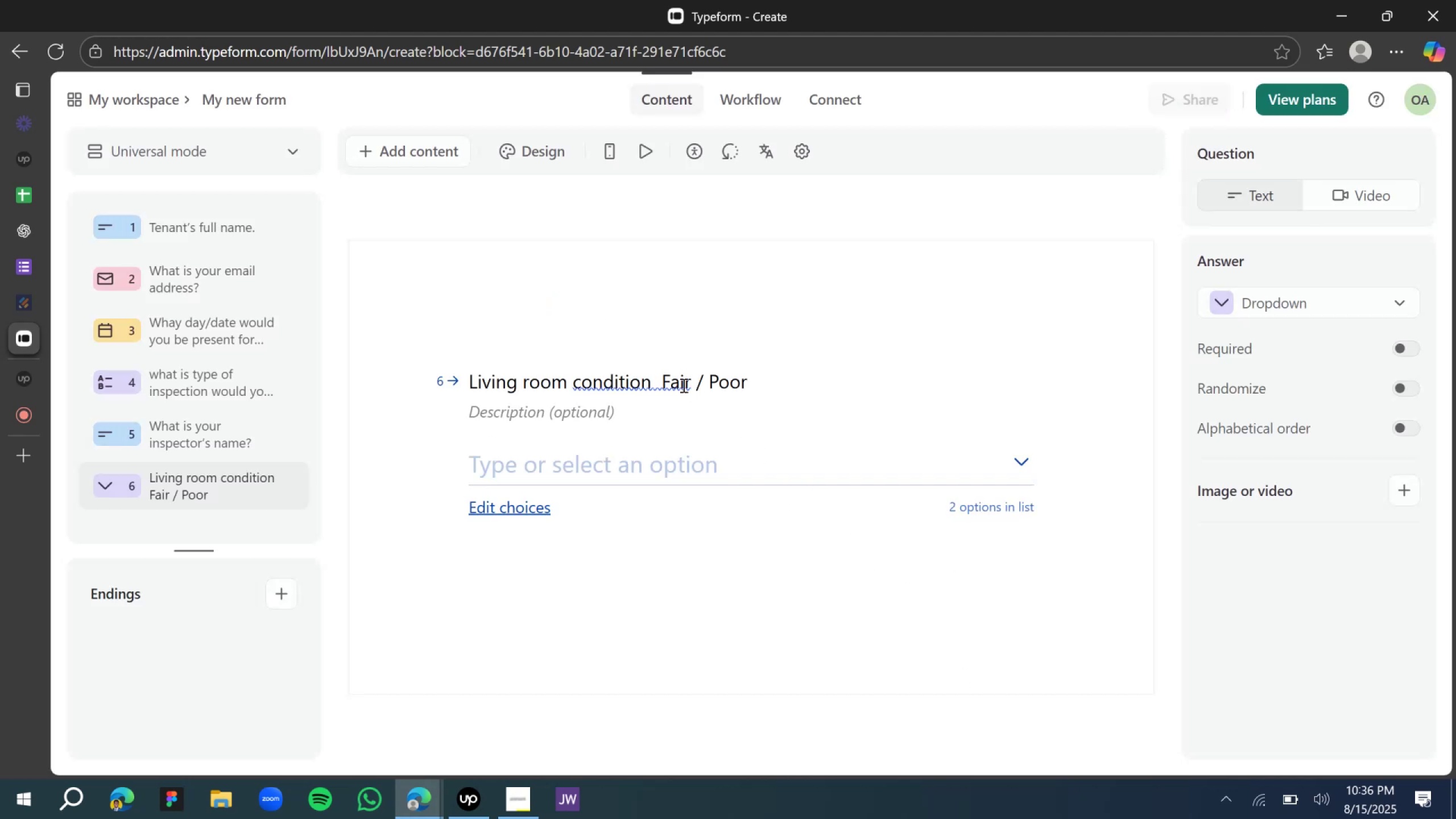 
double_click([682, 385])
 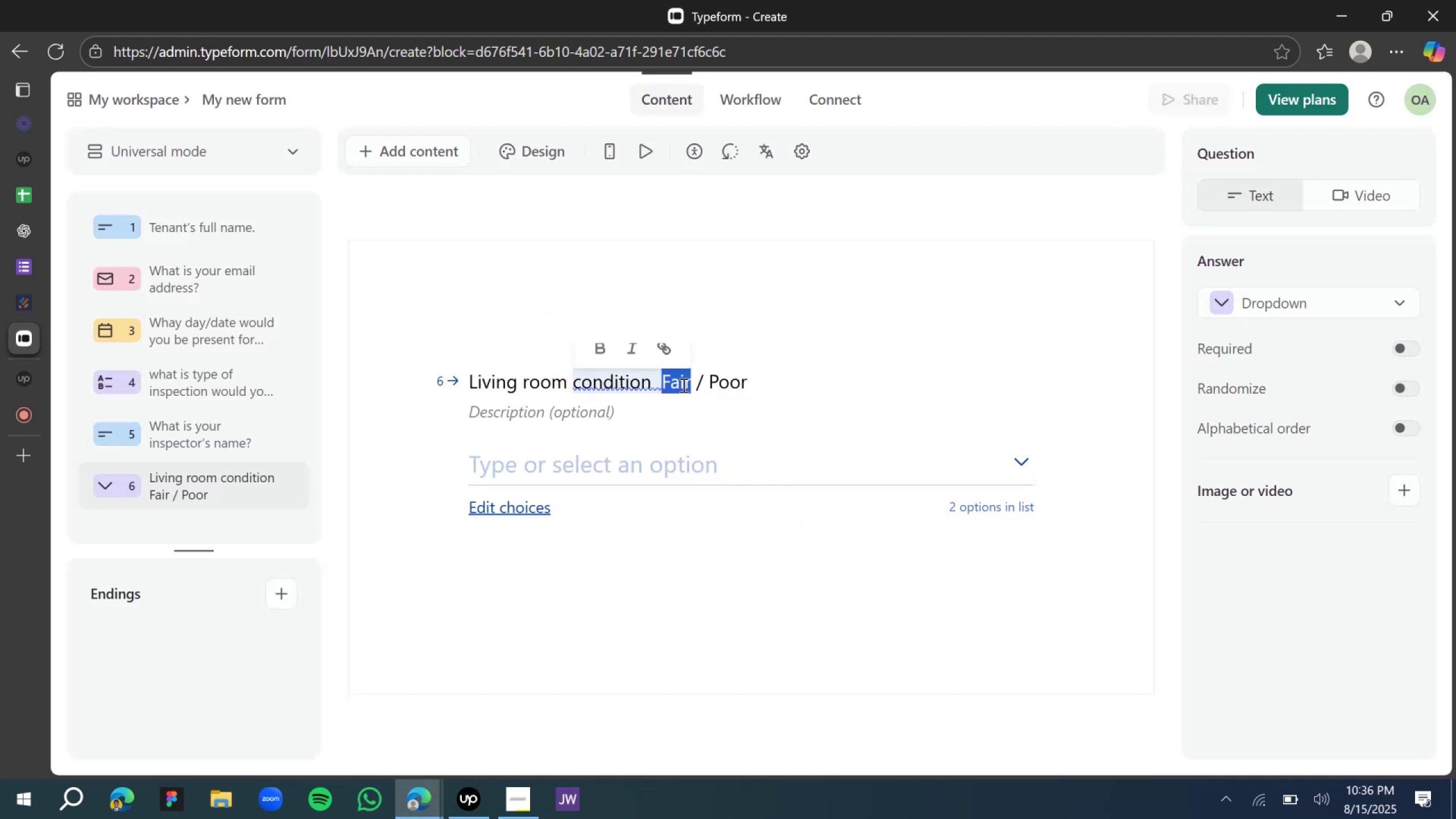 
key(Control+X)
 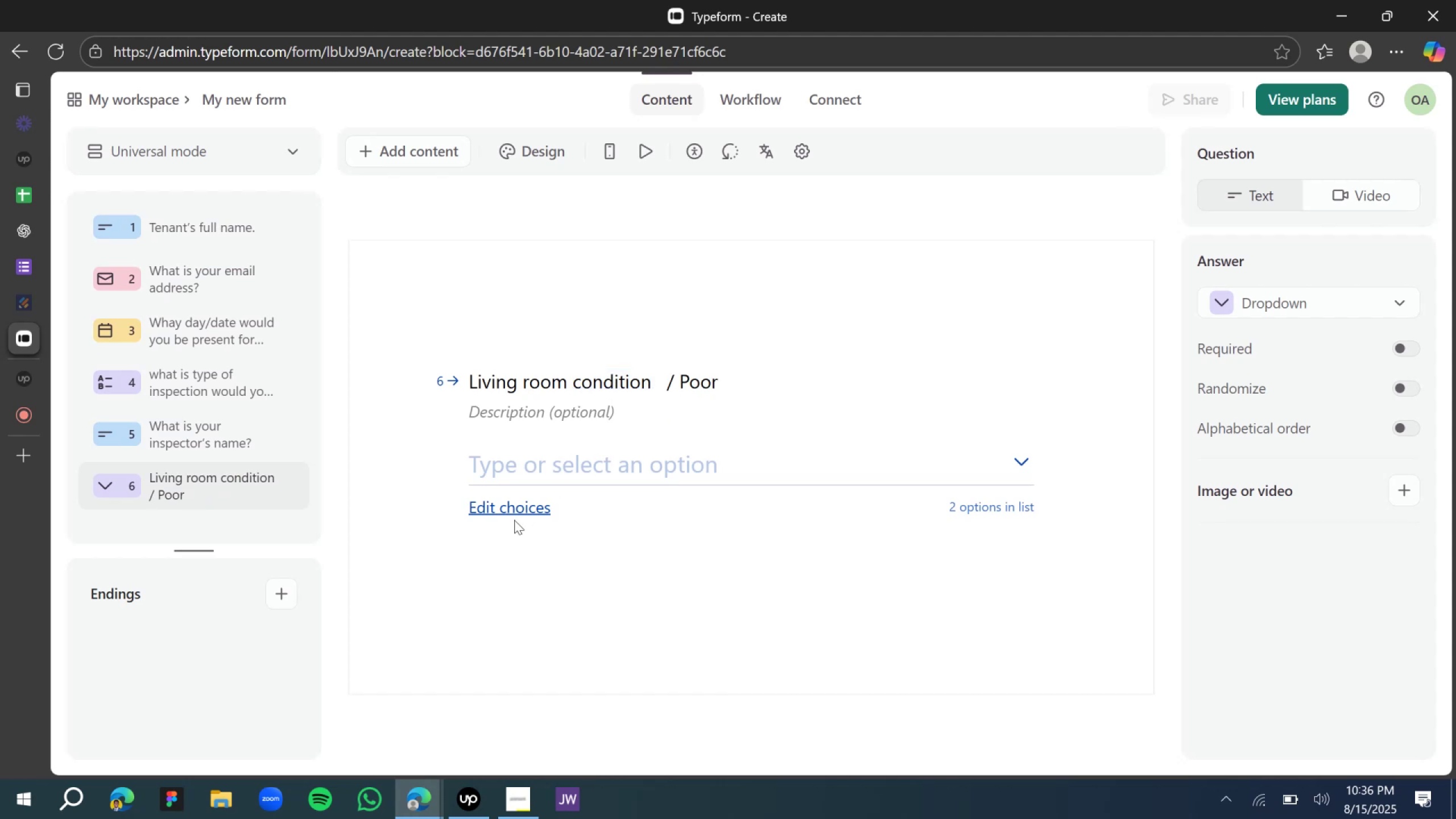 
left_click([502, 511])
 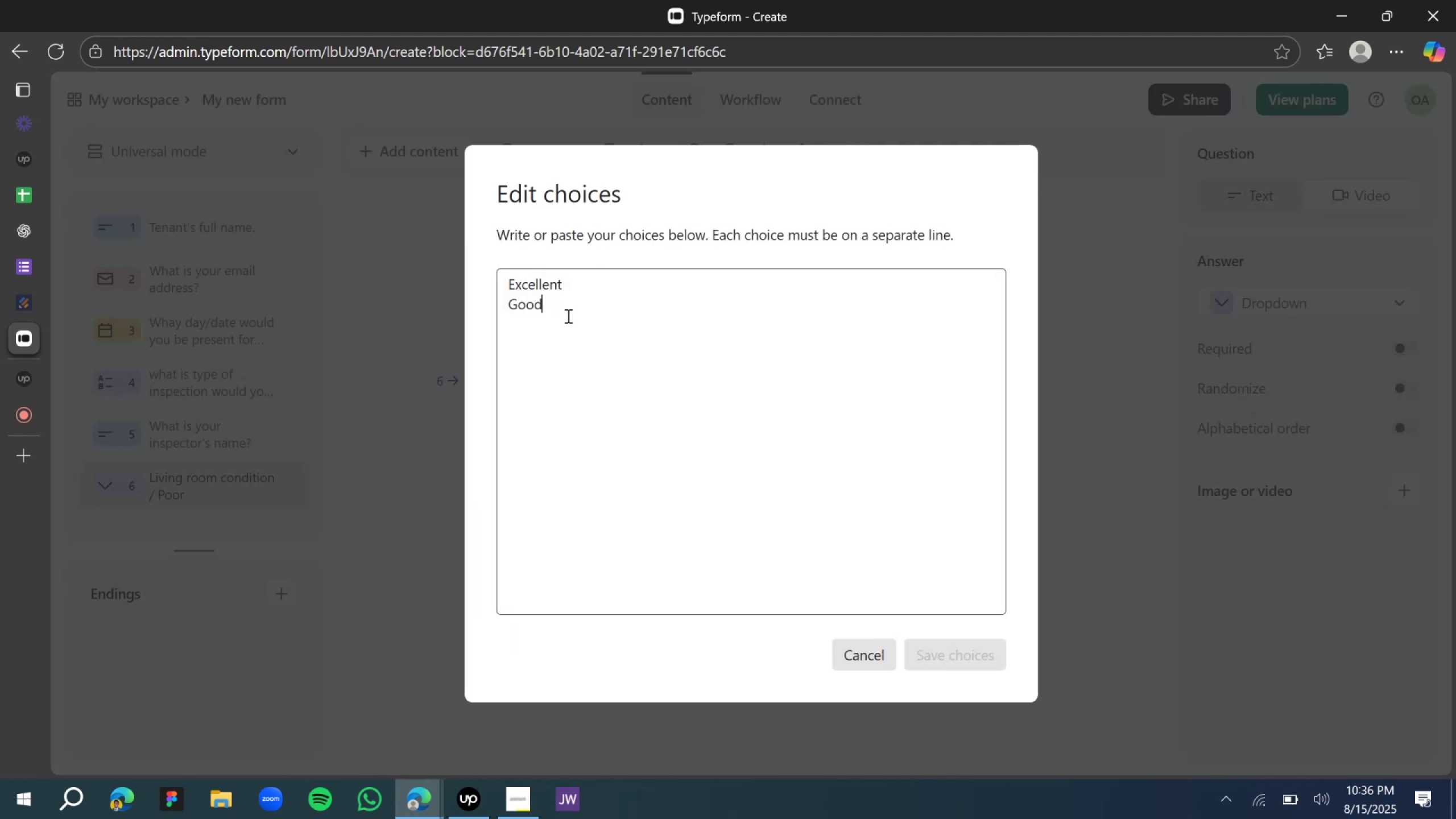 
key(Enter)
 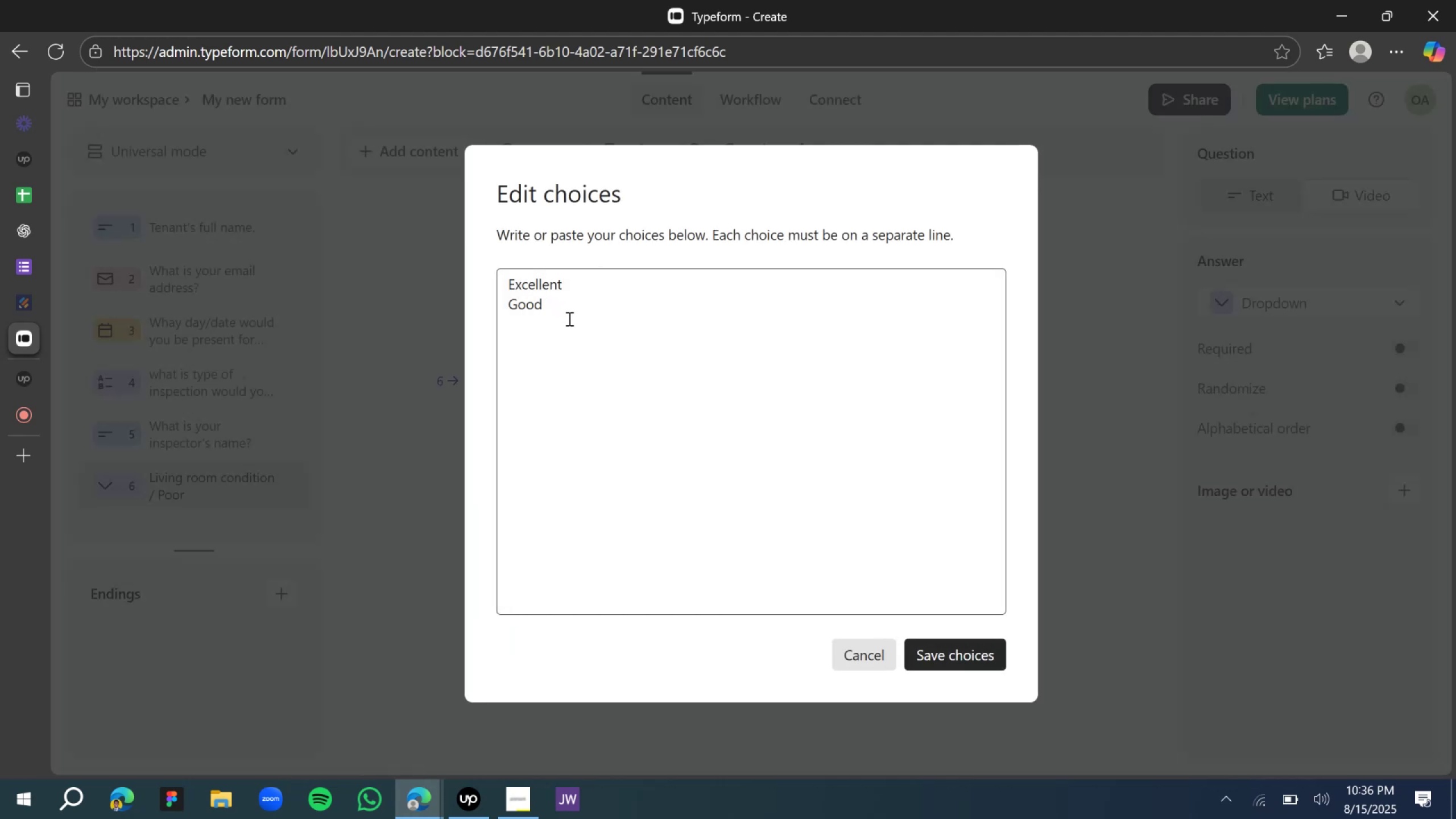 
key(Control+V)
 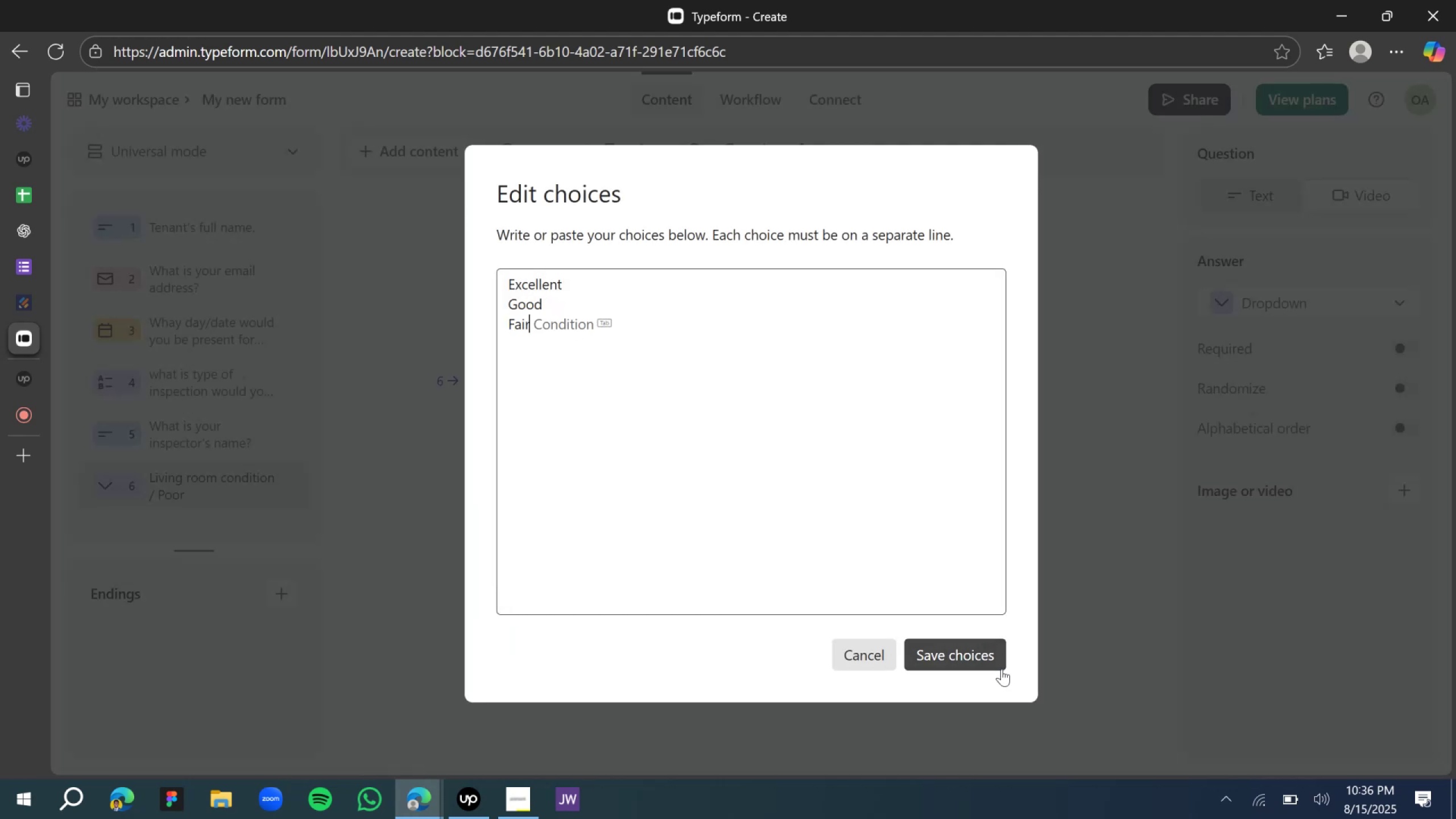 
left_click([984, 656])
 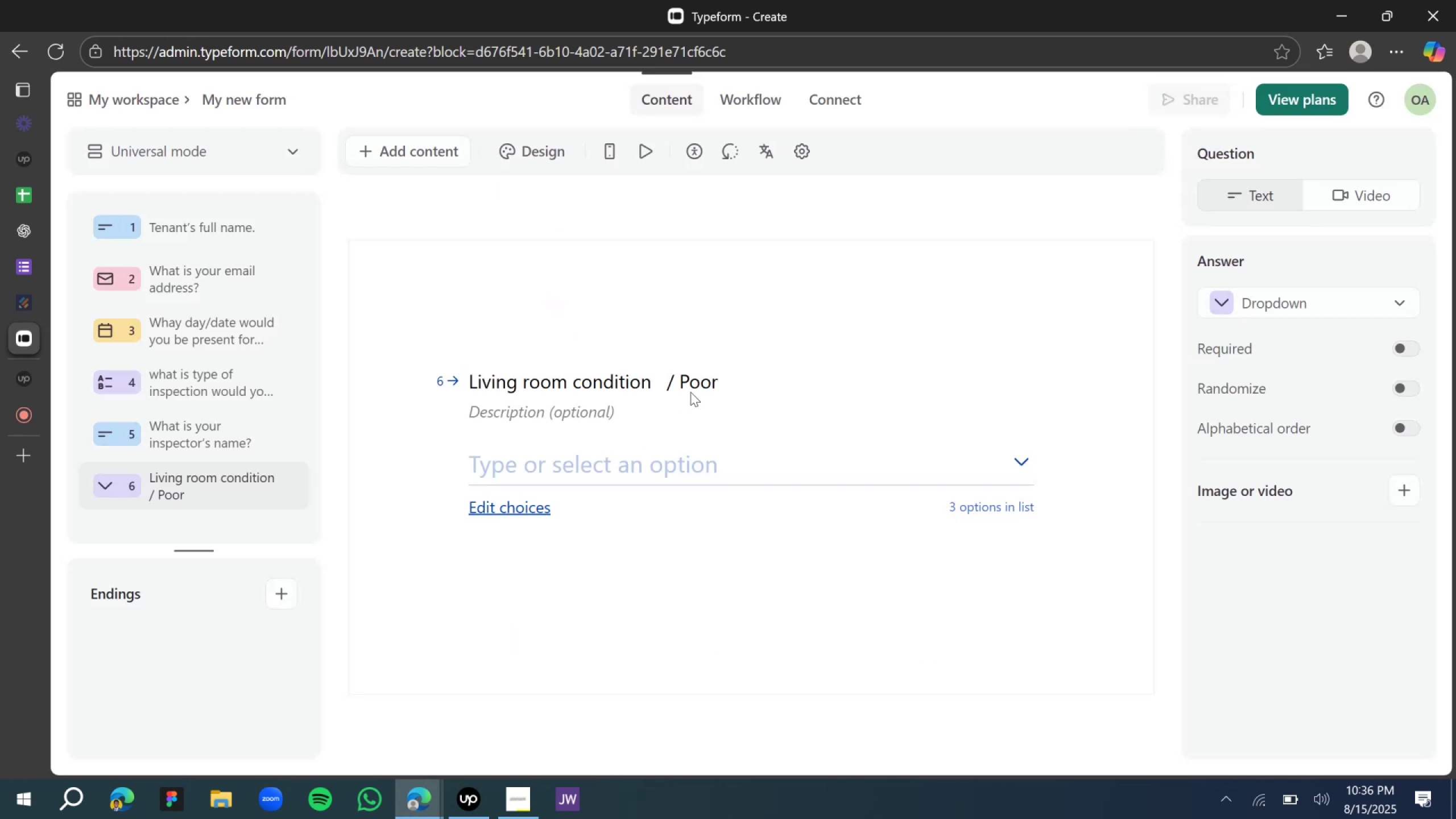 
double_click([692, 392])
 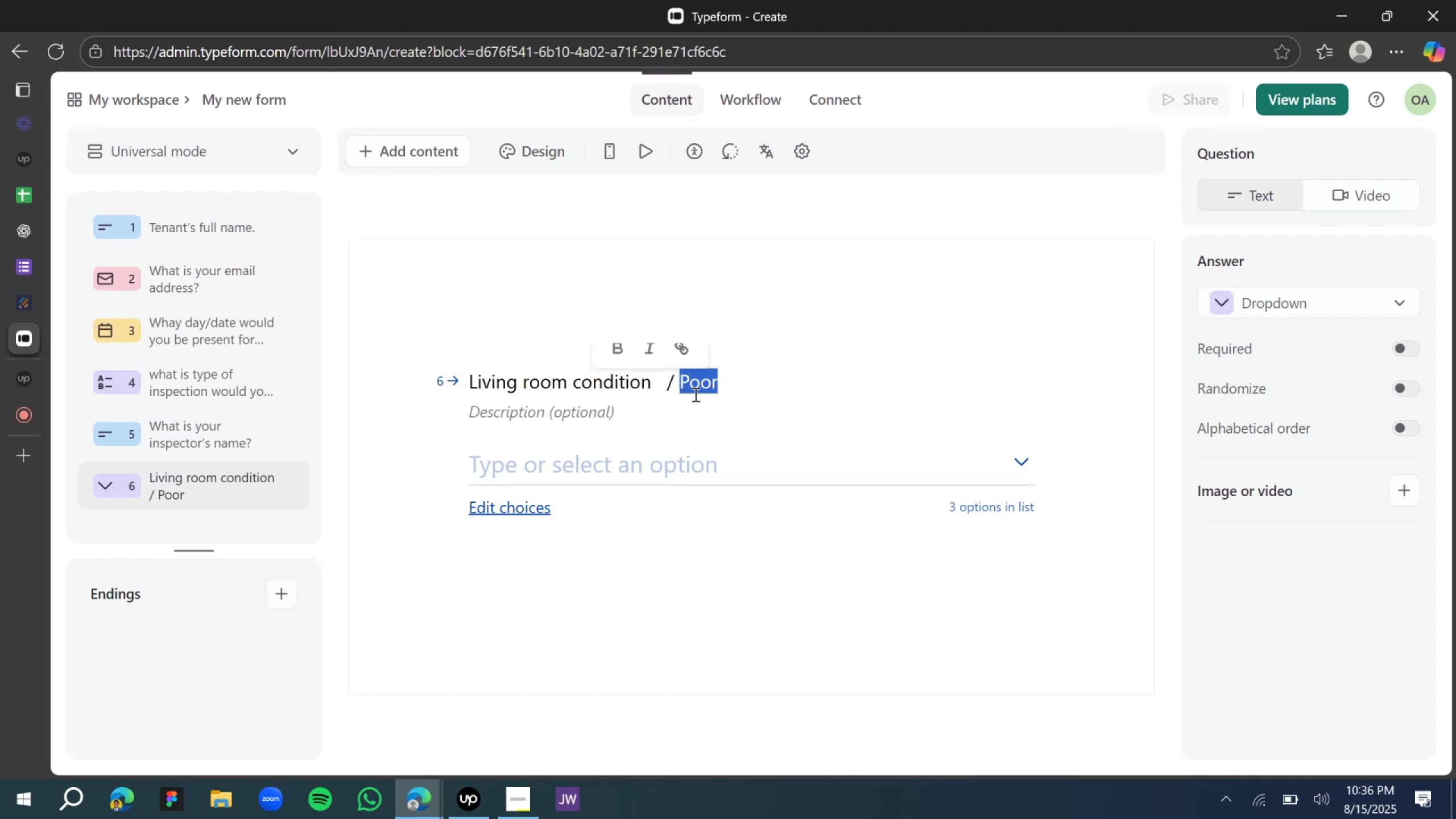 
key(Control+X)
 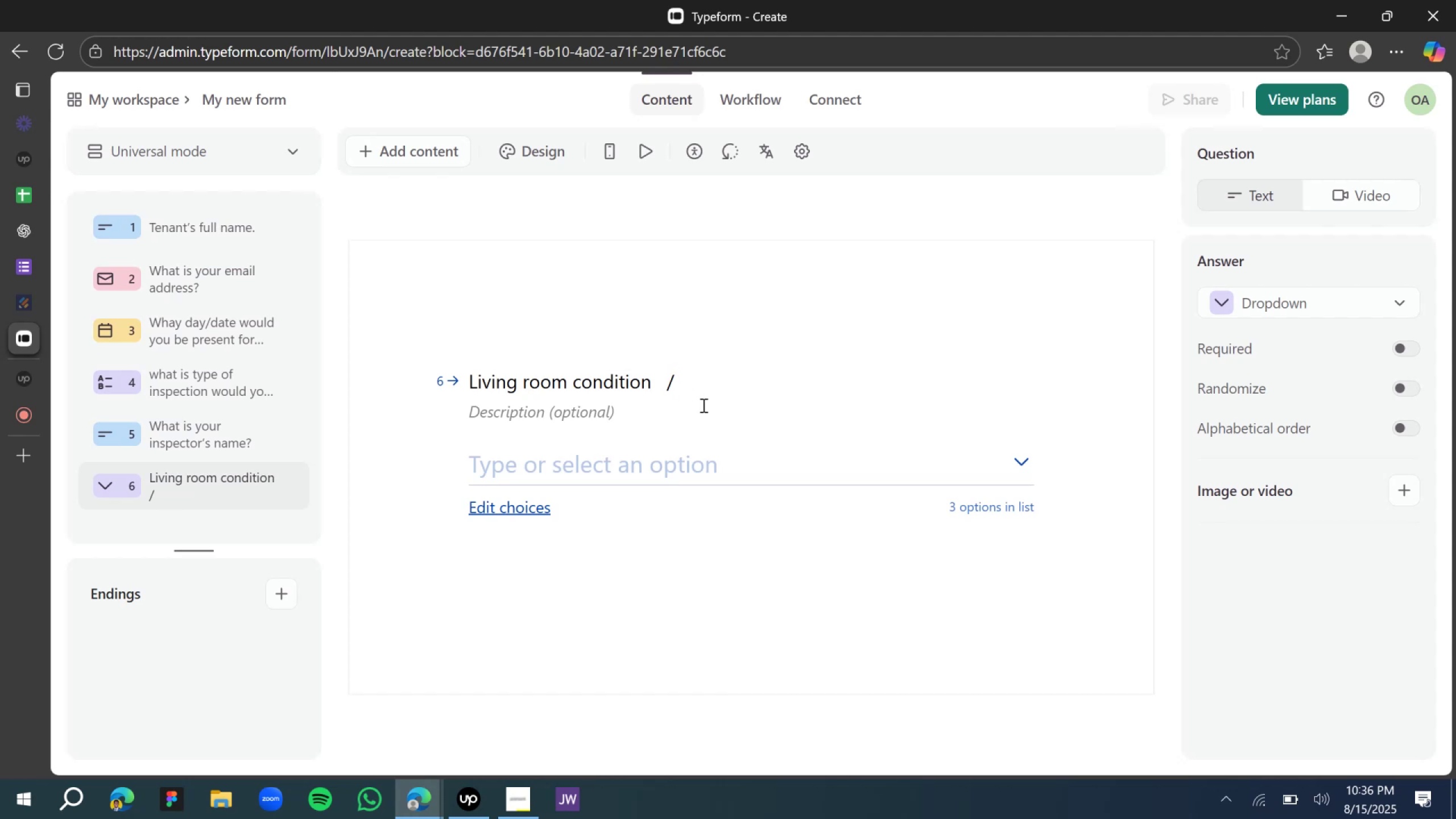 
key(Backspace)
 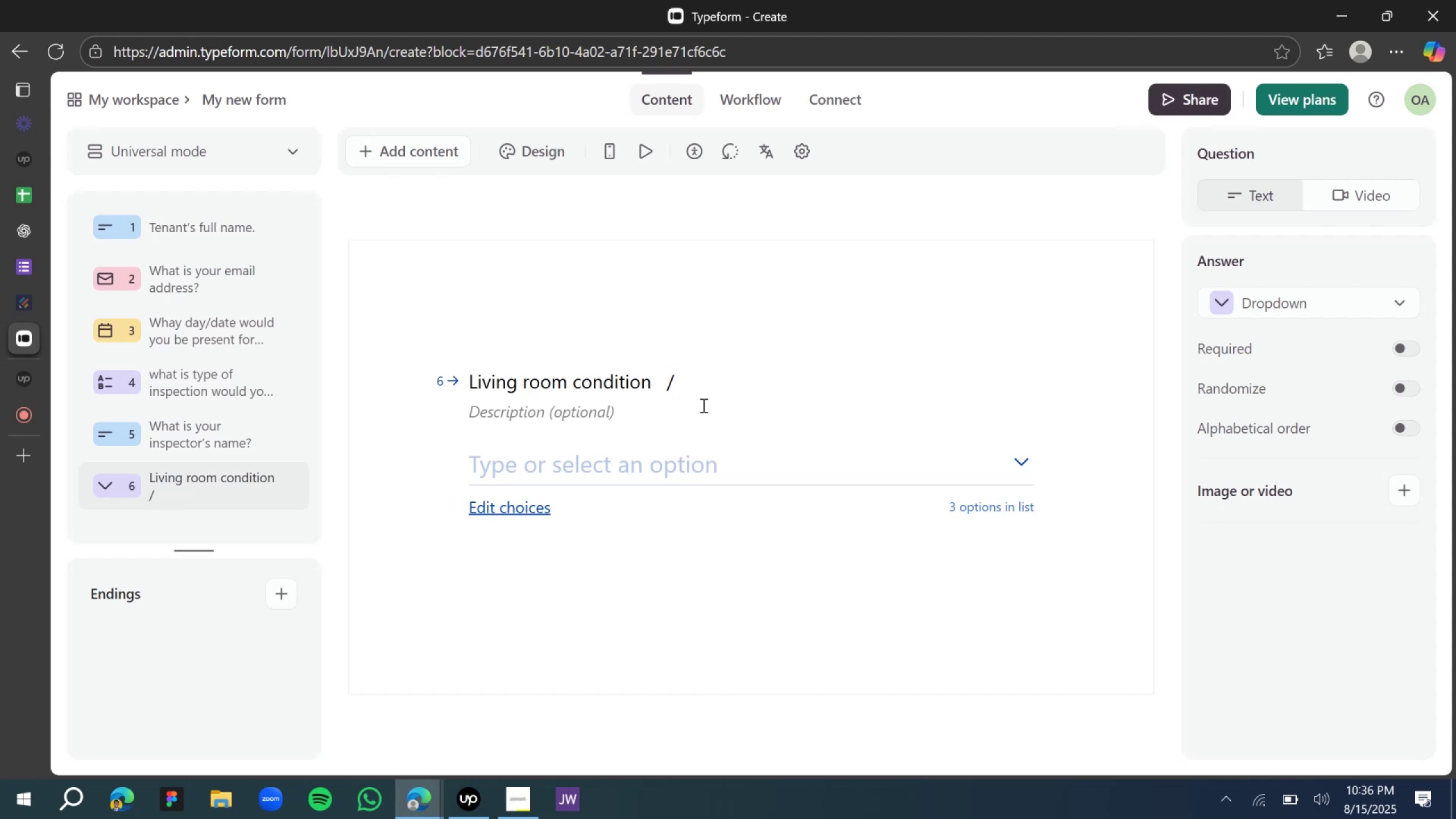 
key(Backspace)
 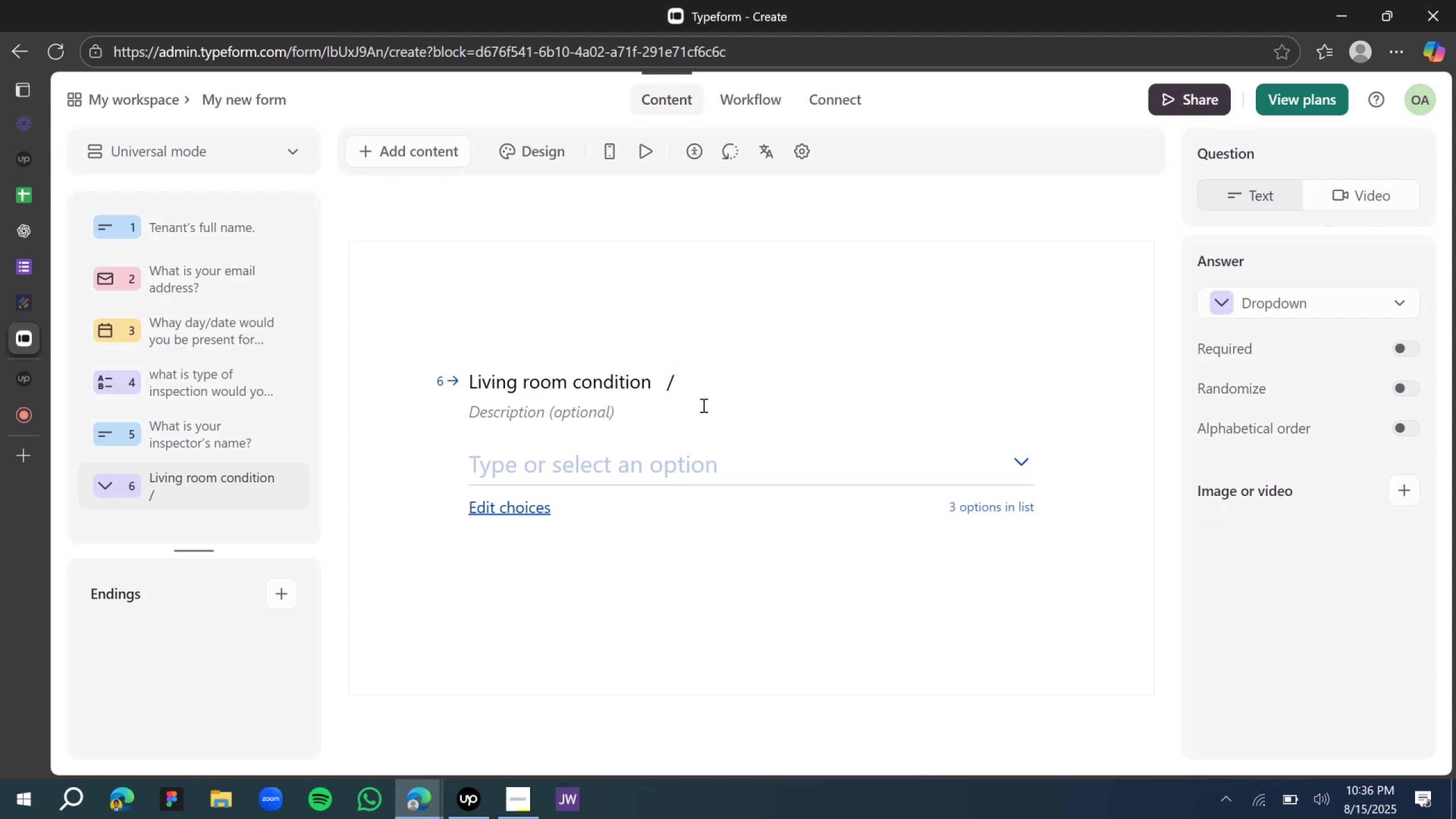 
key(Backspace)
 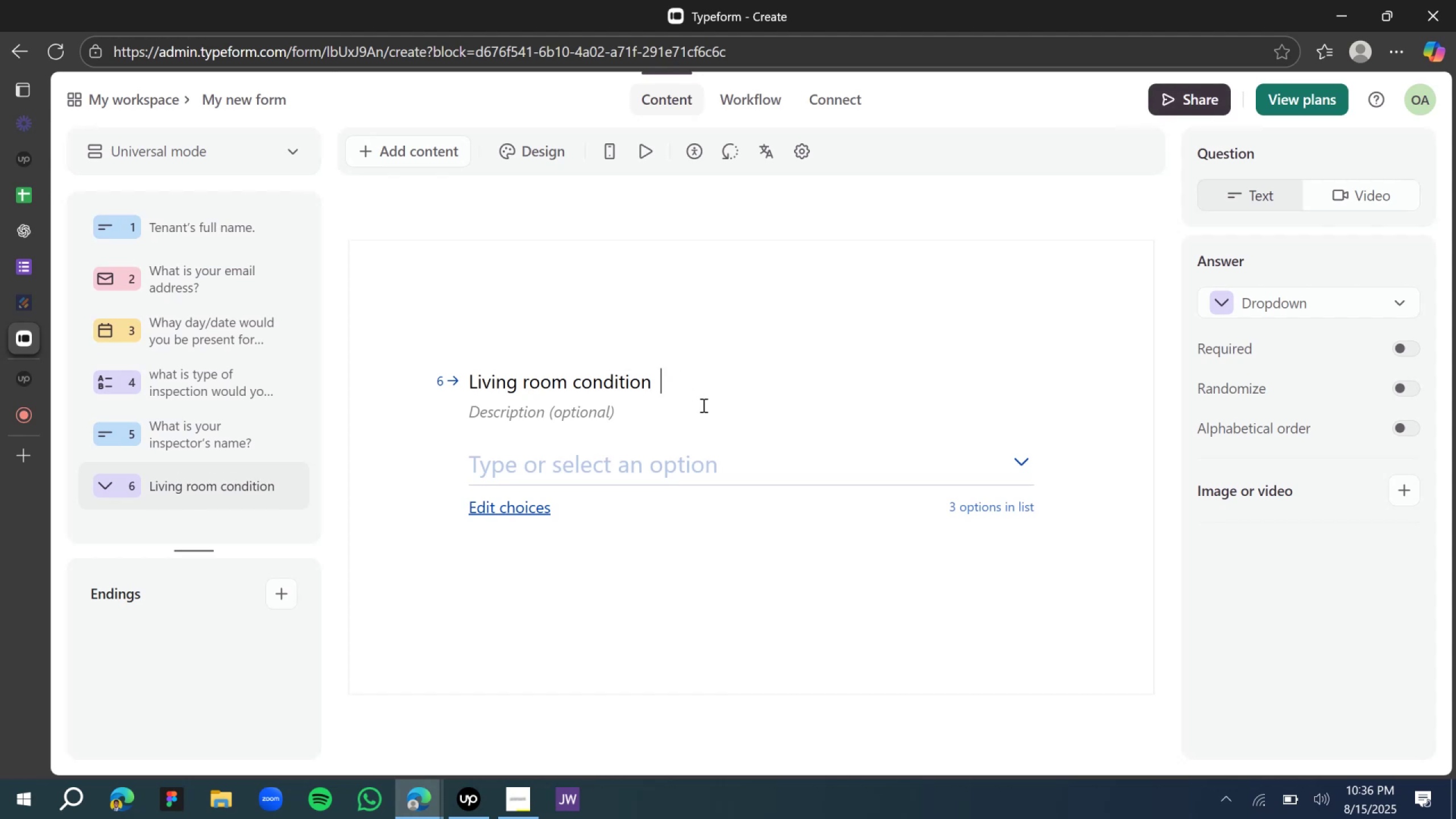 
key(Backspace)
 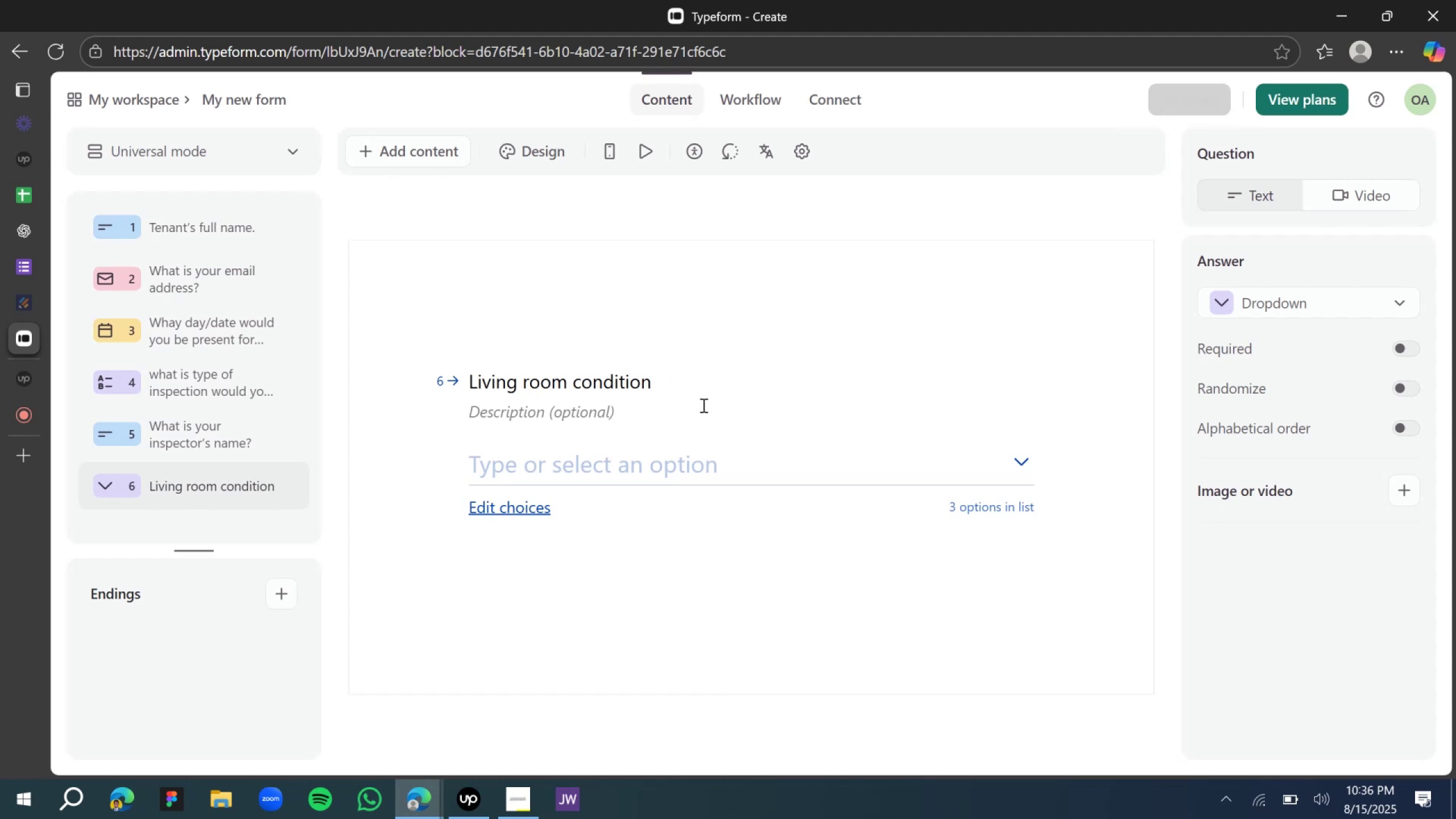 
key(Backspace)
 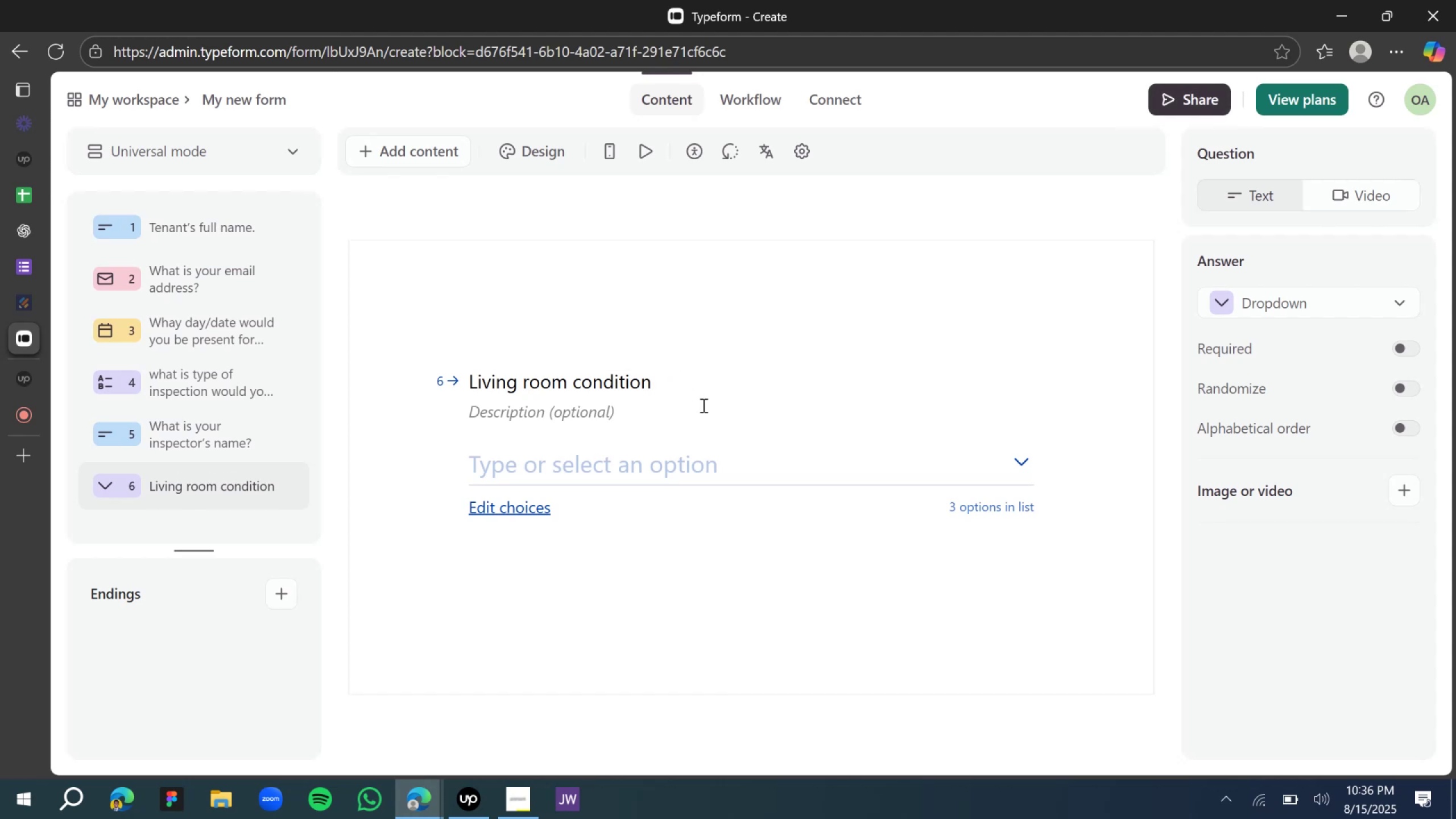 
key(Shift+Slash)
 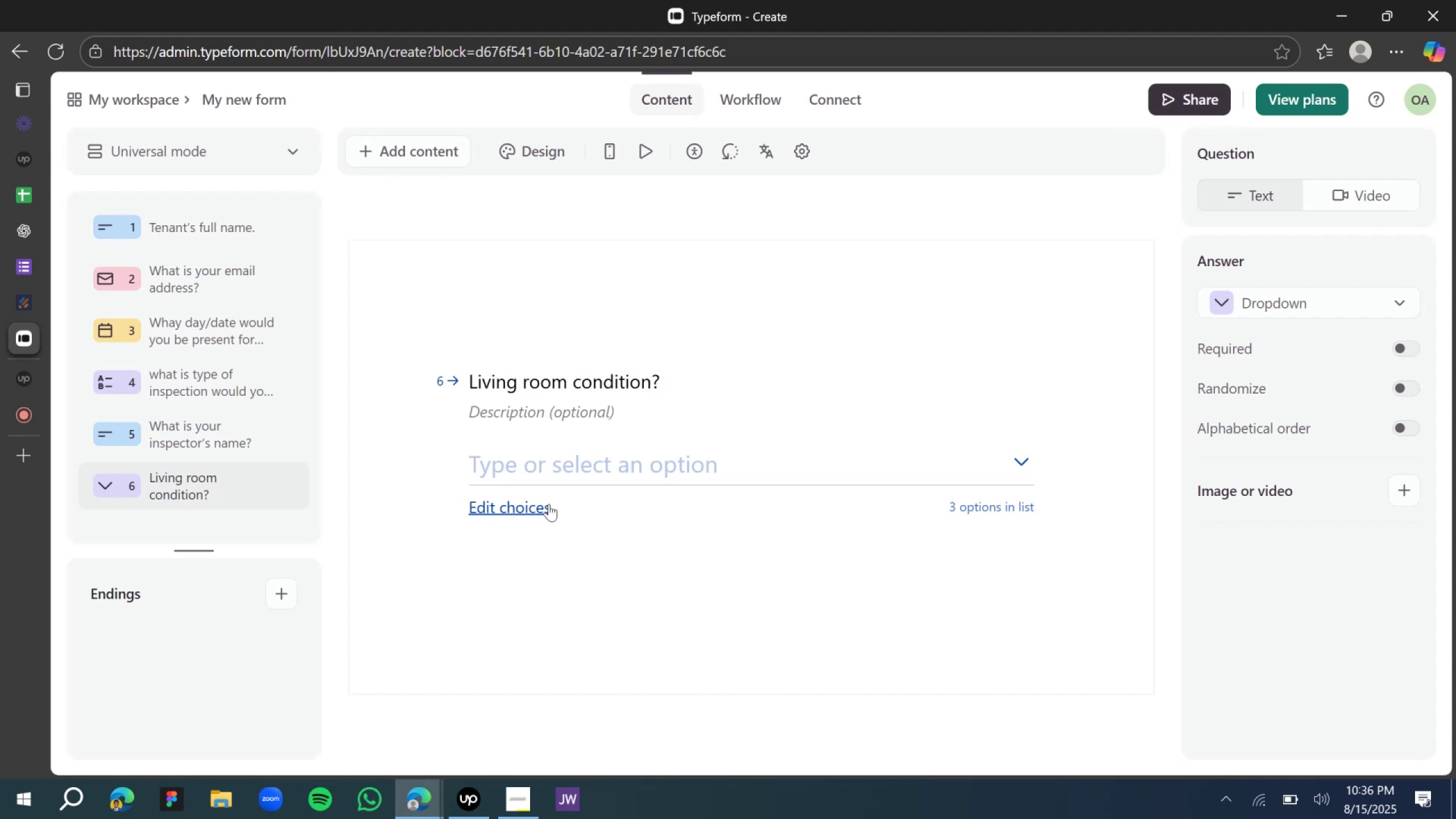 
left_click([548, 505])
 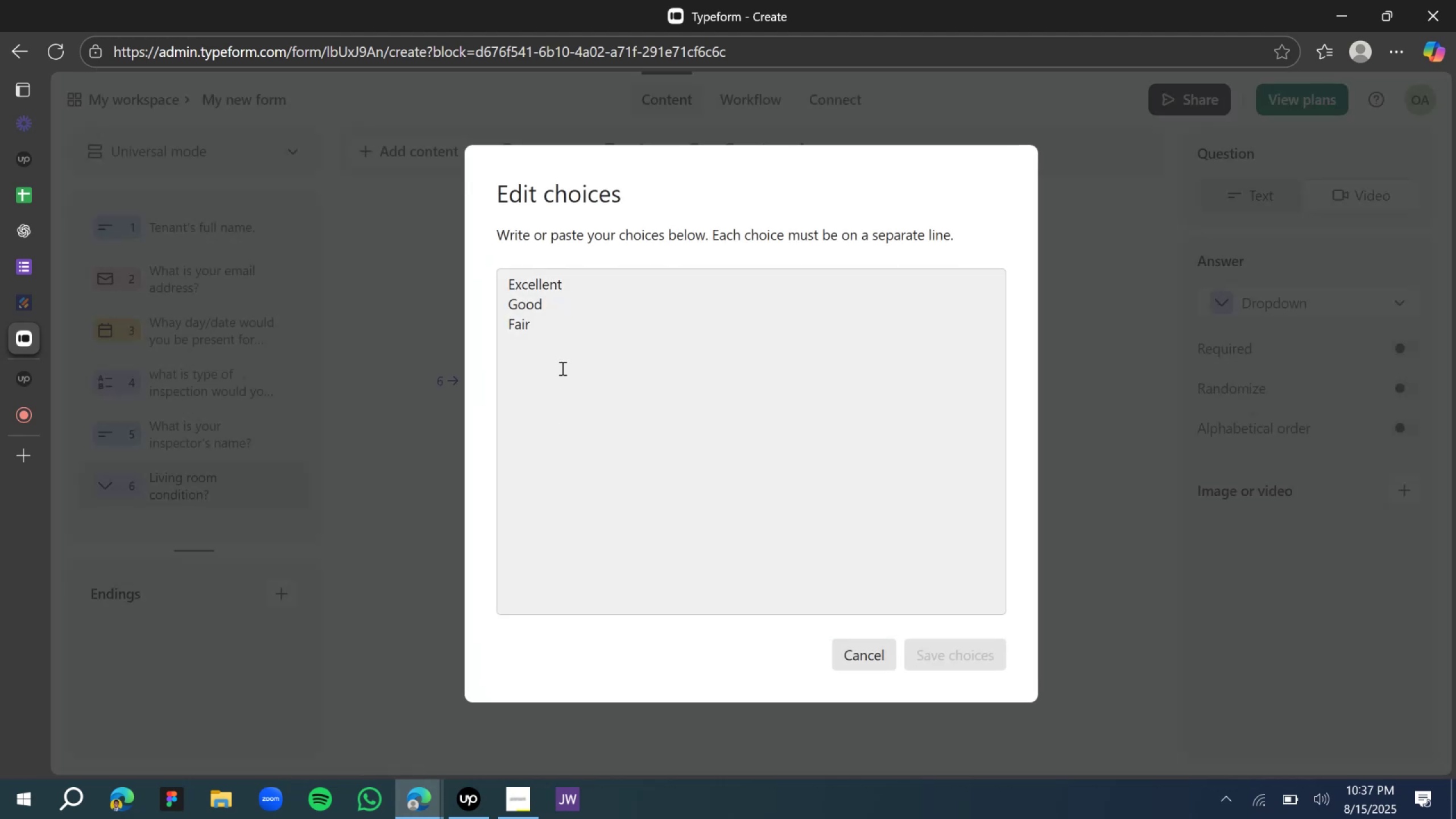 
left_click([568, 337])
 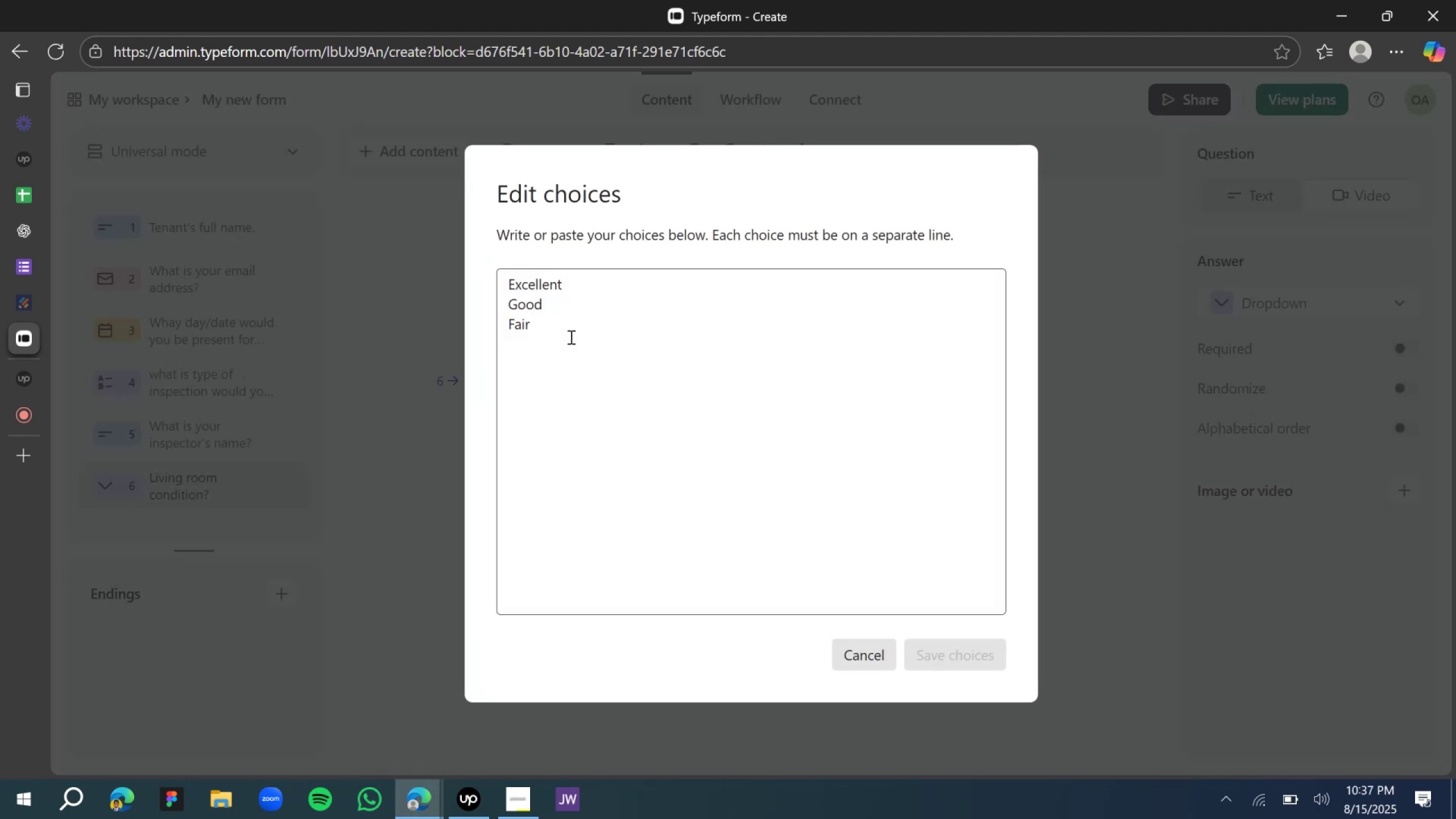 
key(Enter)
 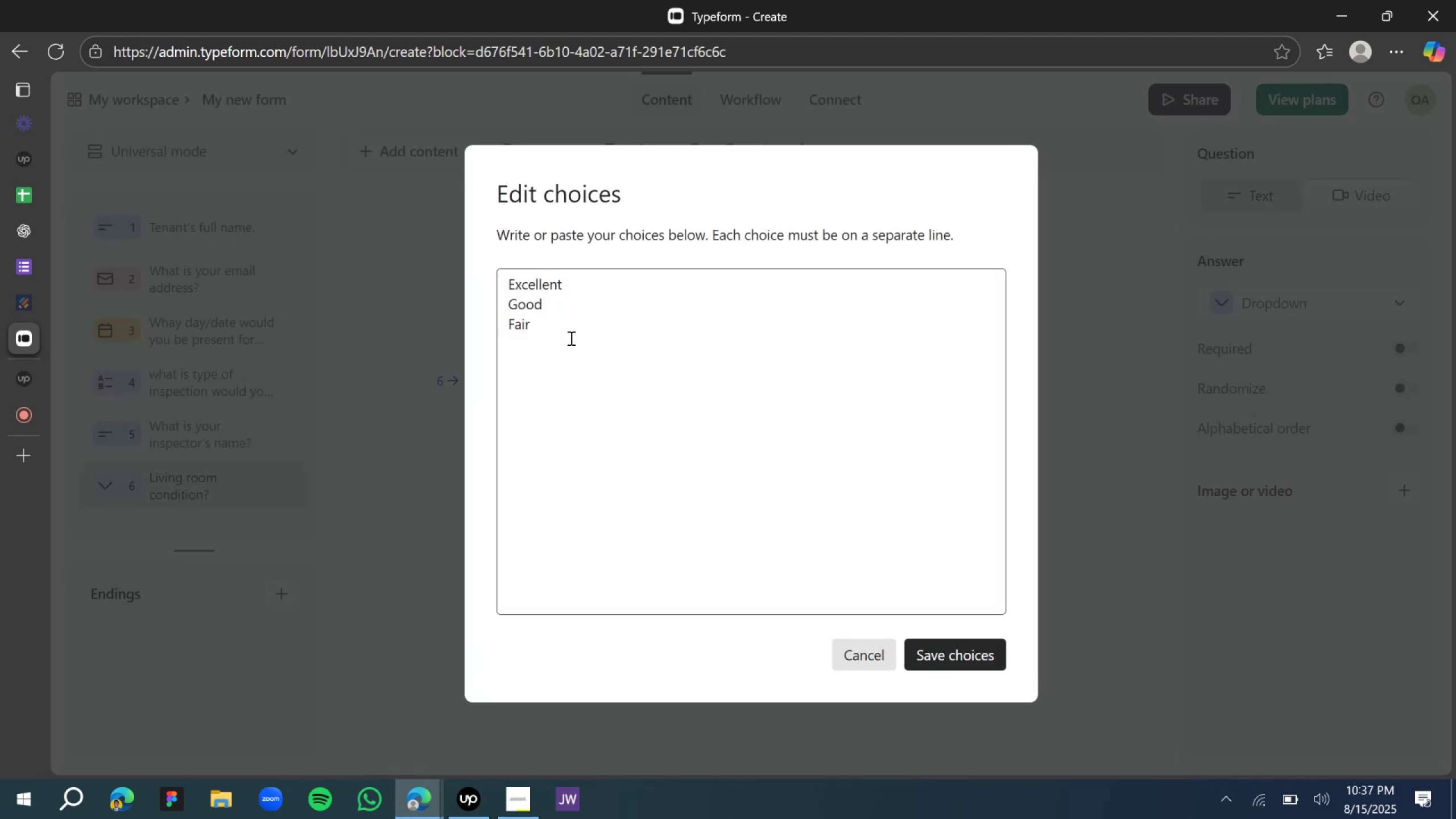 
key(Control+V)
 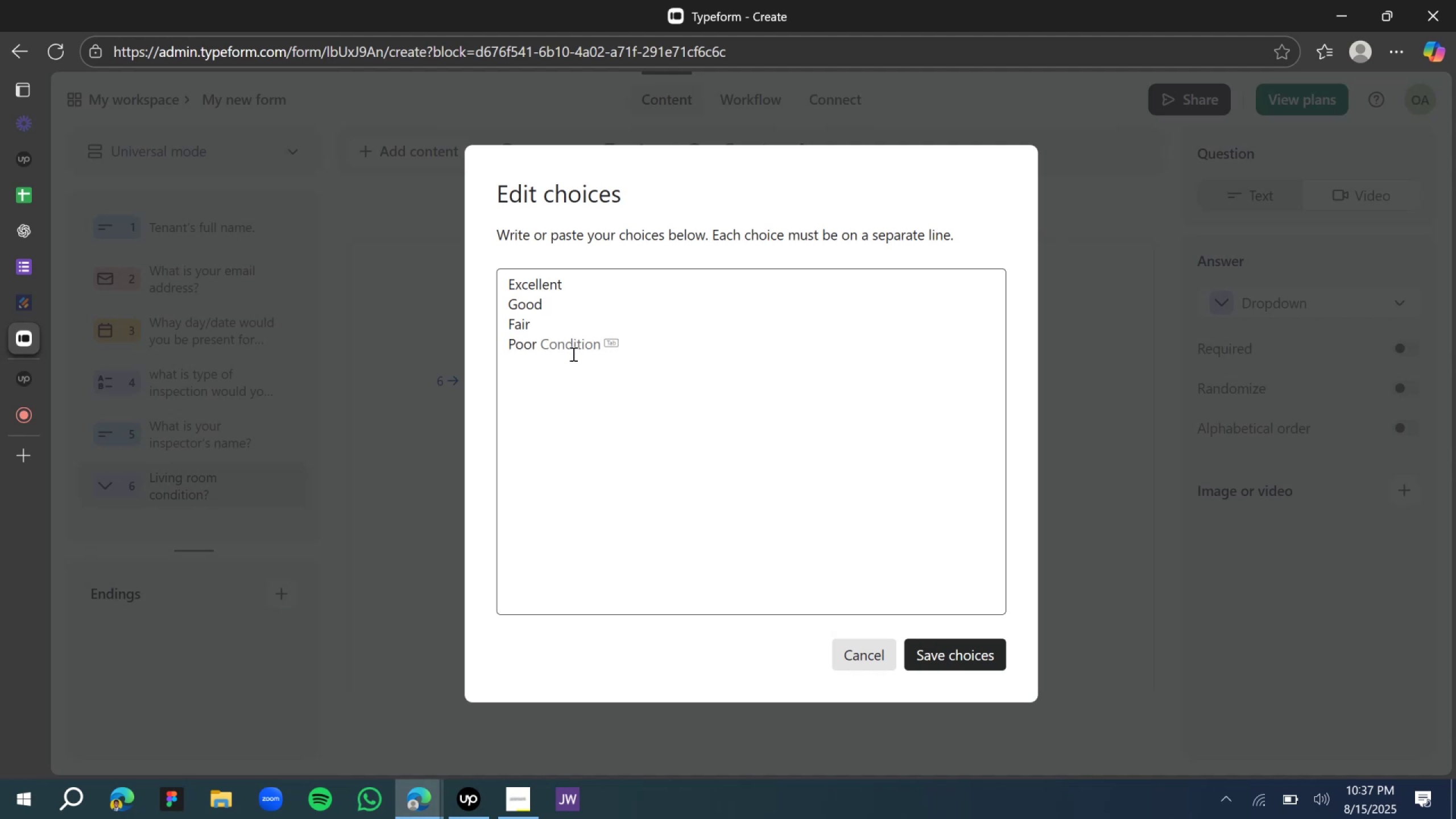 
key(Tab)
 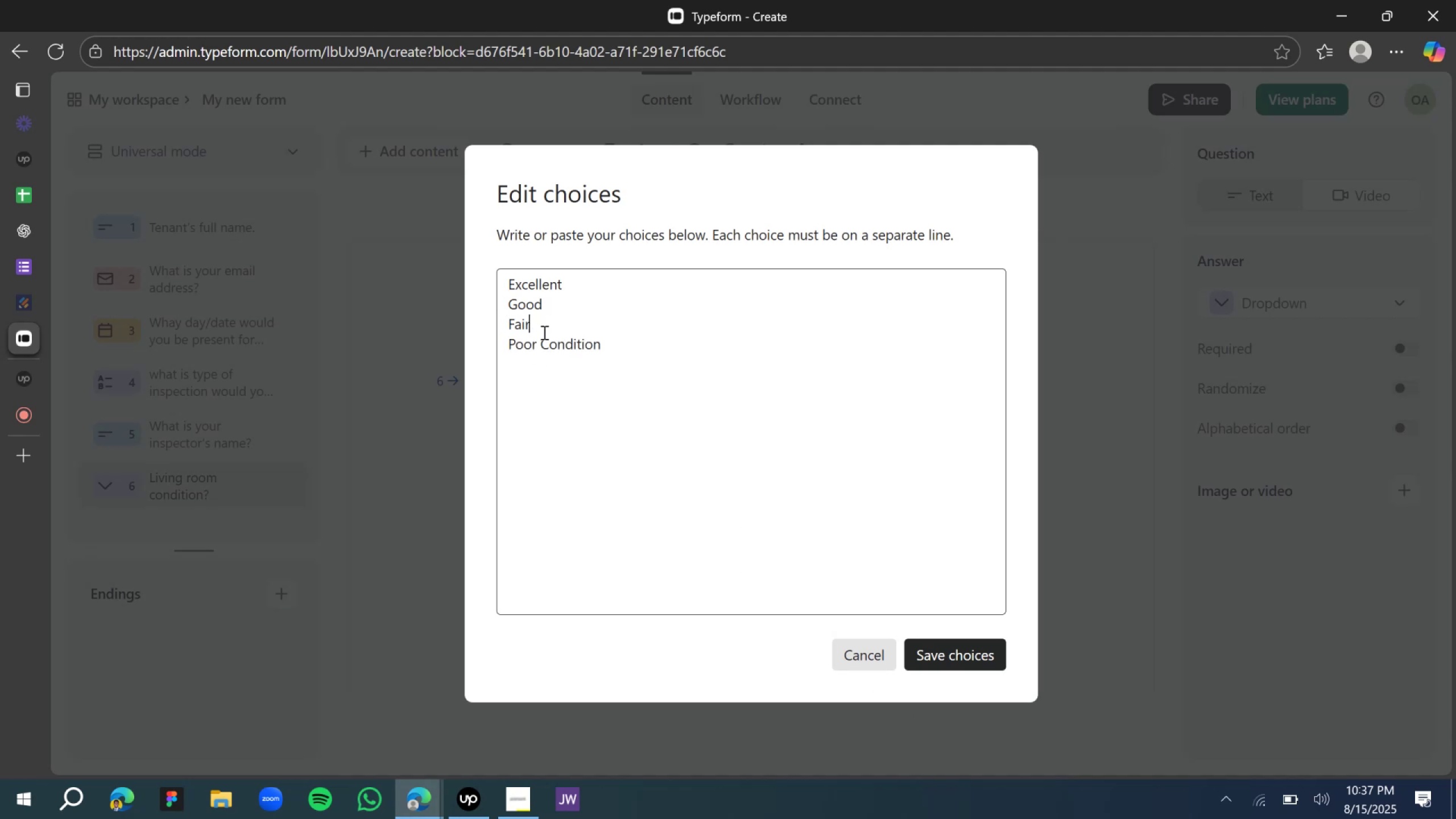 
key(Space)
 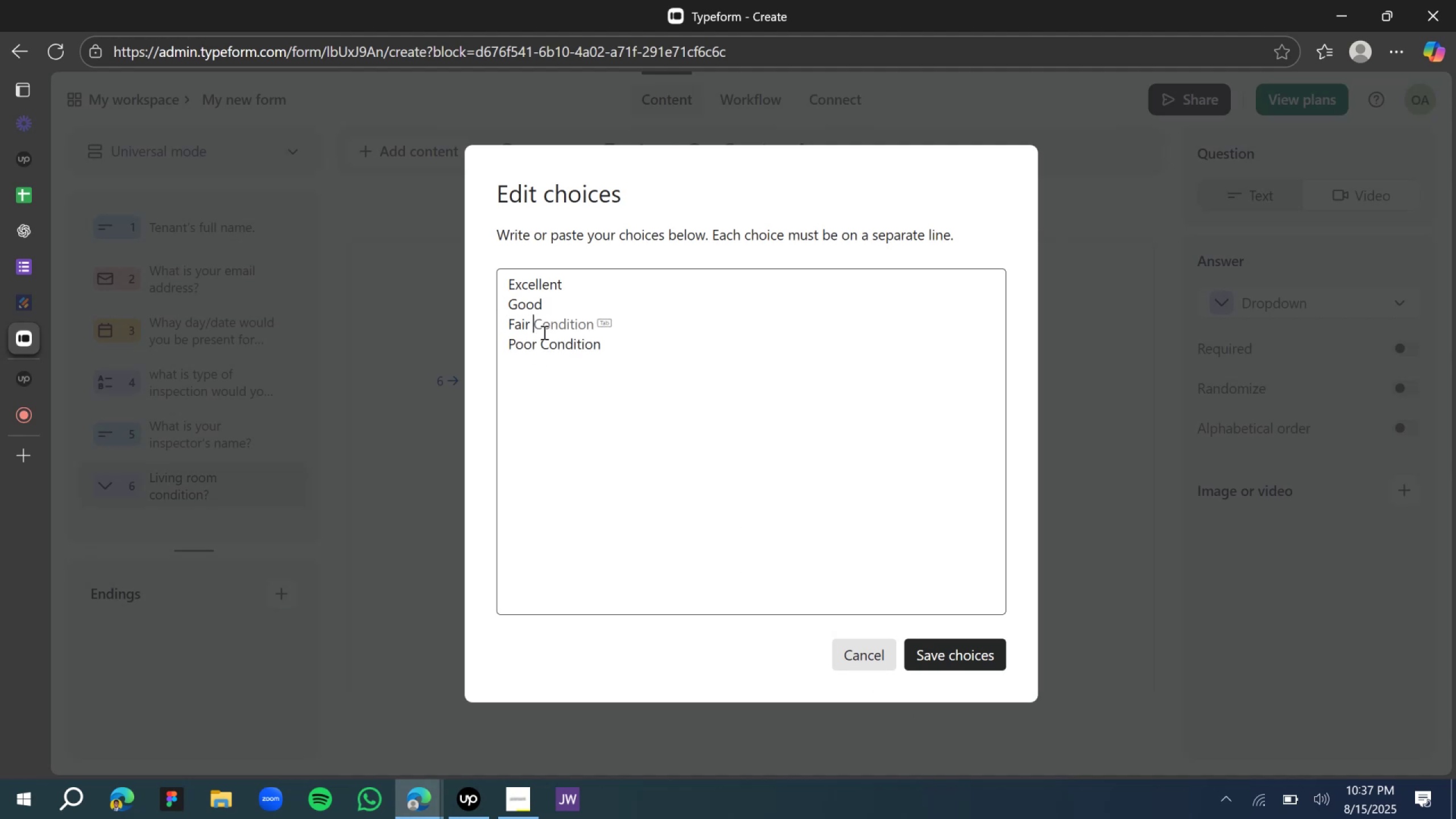 
hold_key(key=ShiftLeft, duration=0.63)
 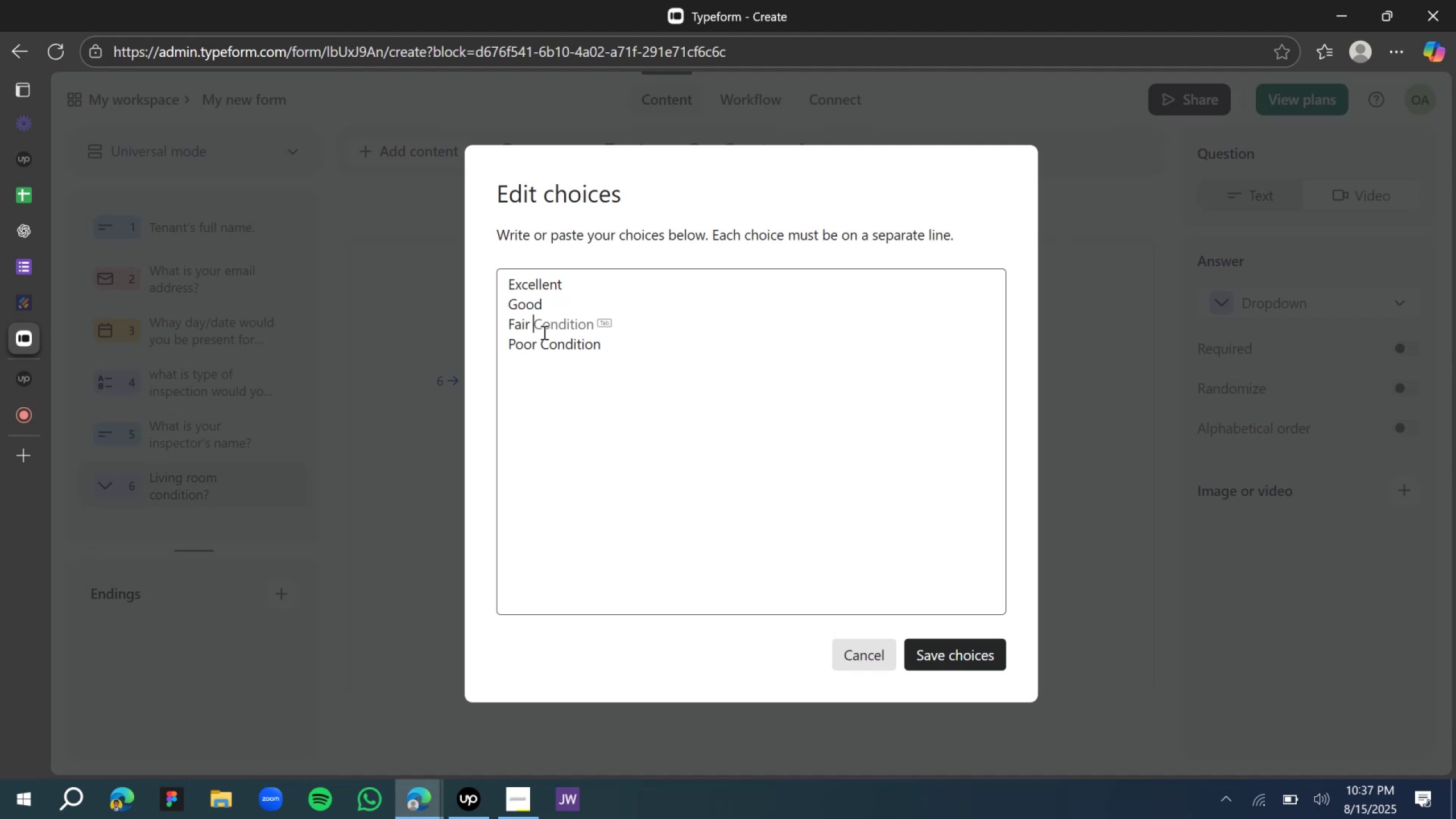 
key(Tab)
 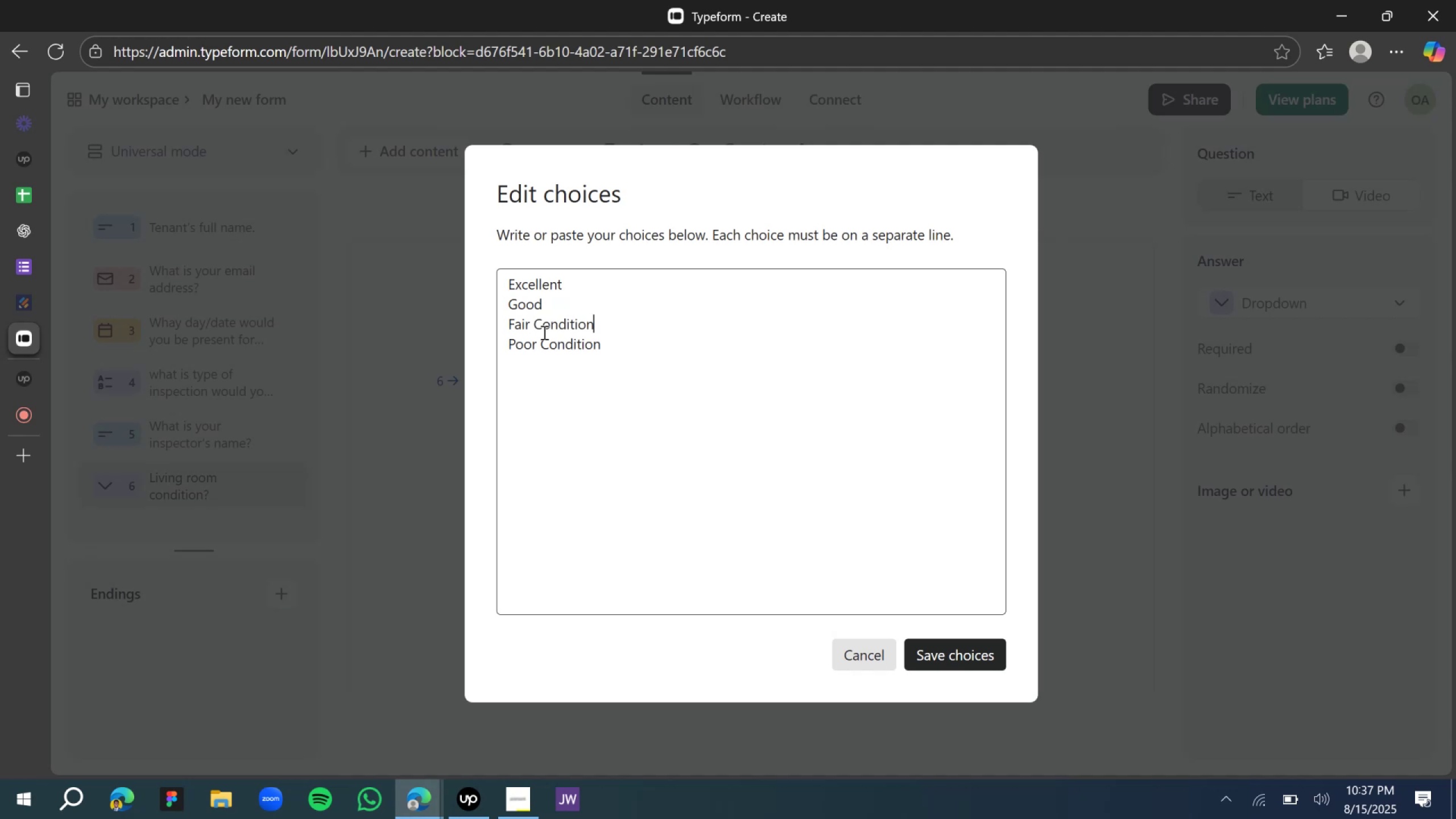 
key(ArrowUp)
 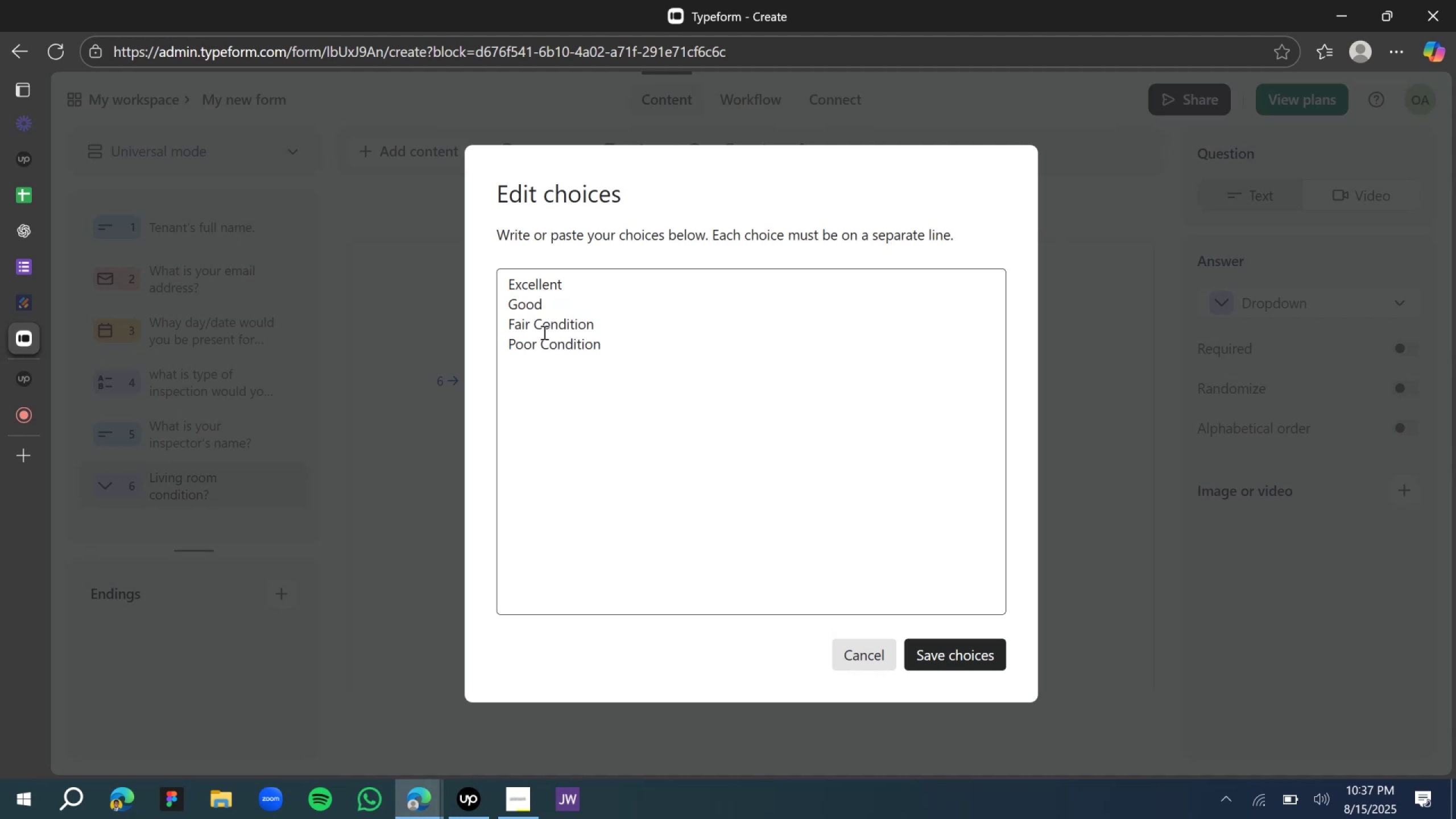 
key(Space)
 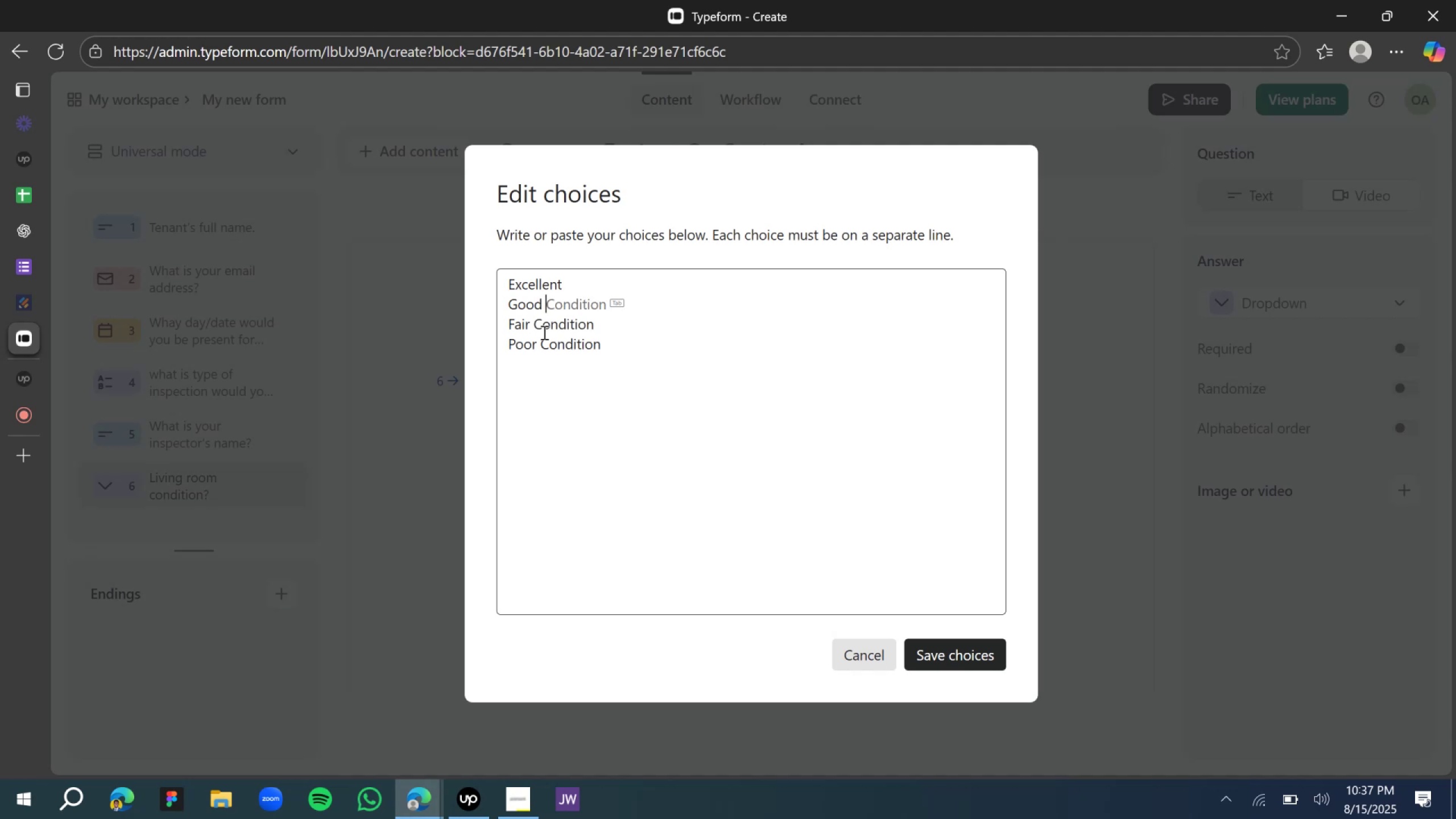 
hold_key(key=ControlLeft, duration=0.32)
 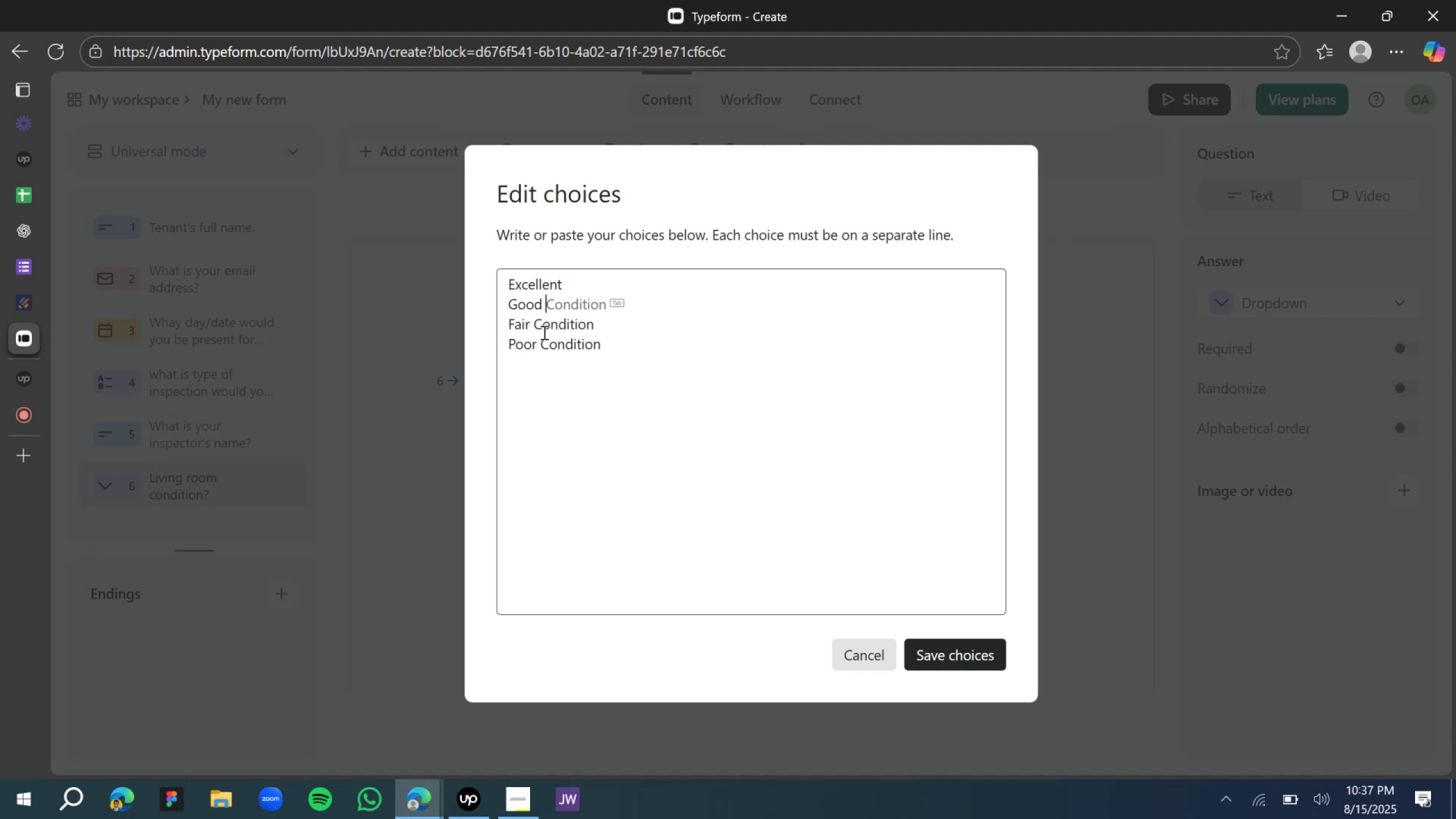 
key(Tab)
 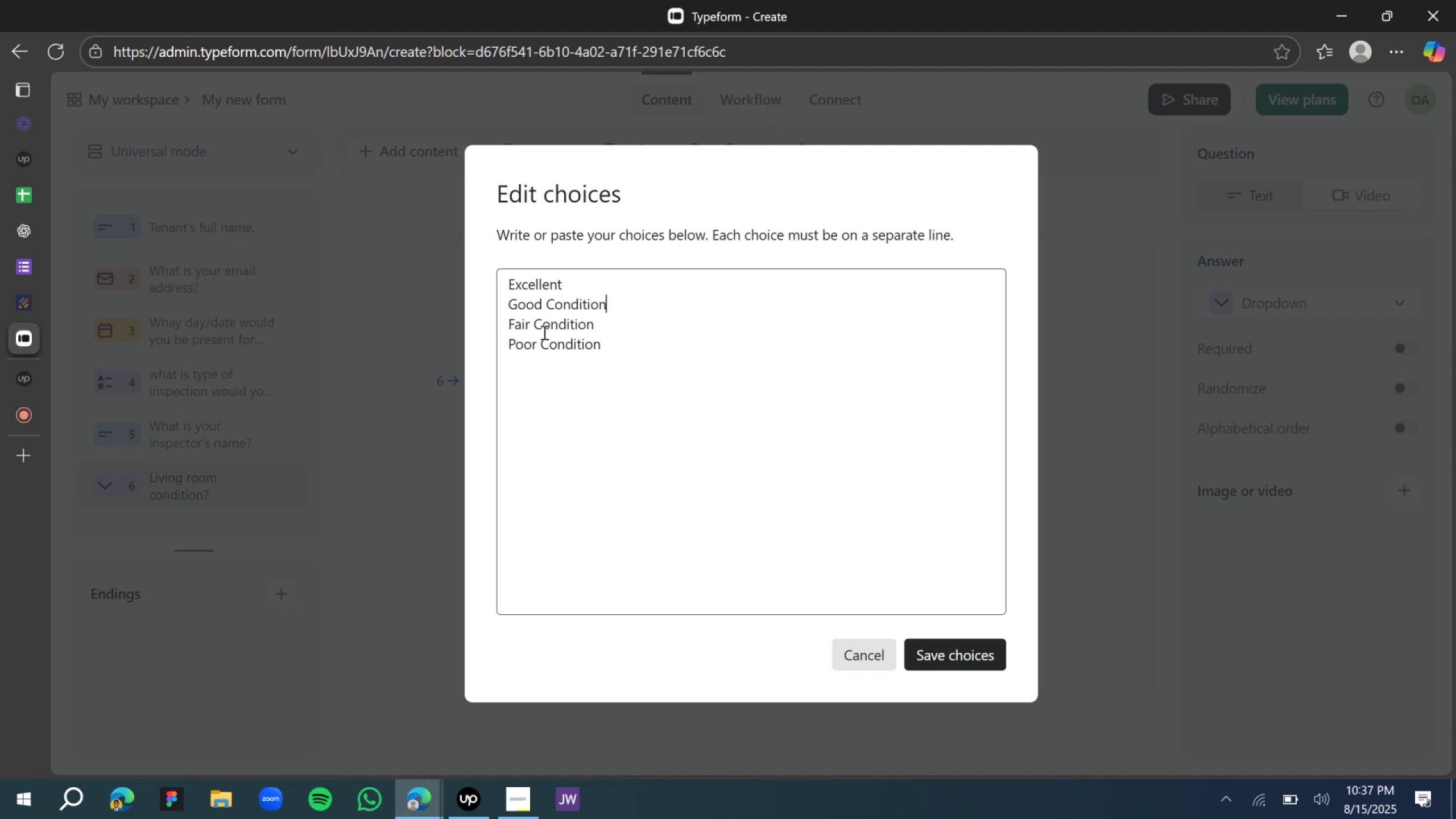 
key(ArrowUp)
 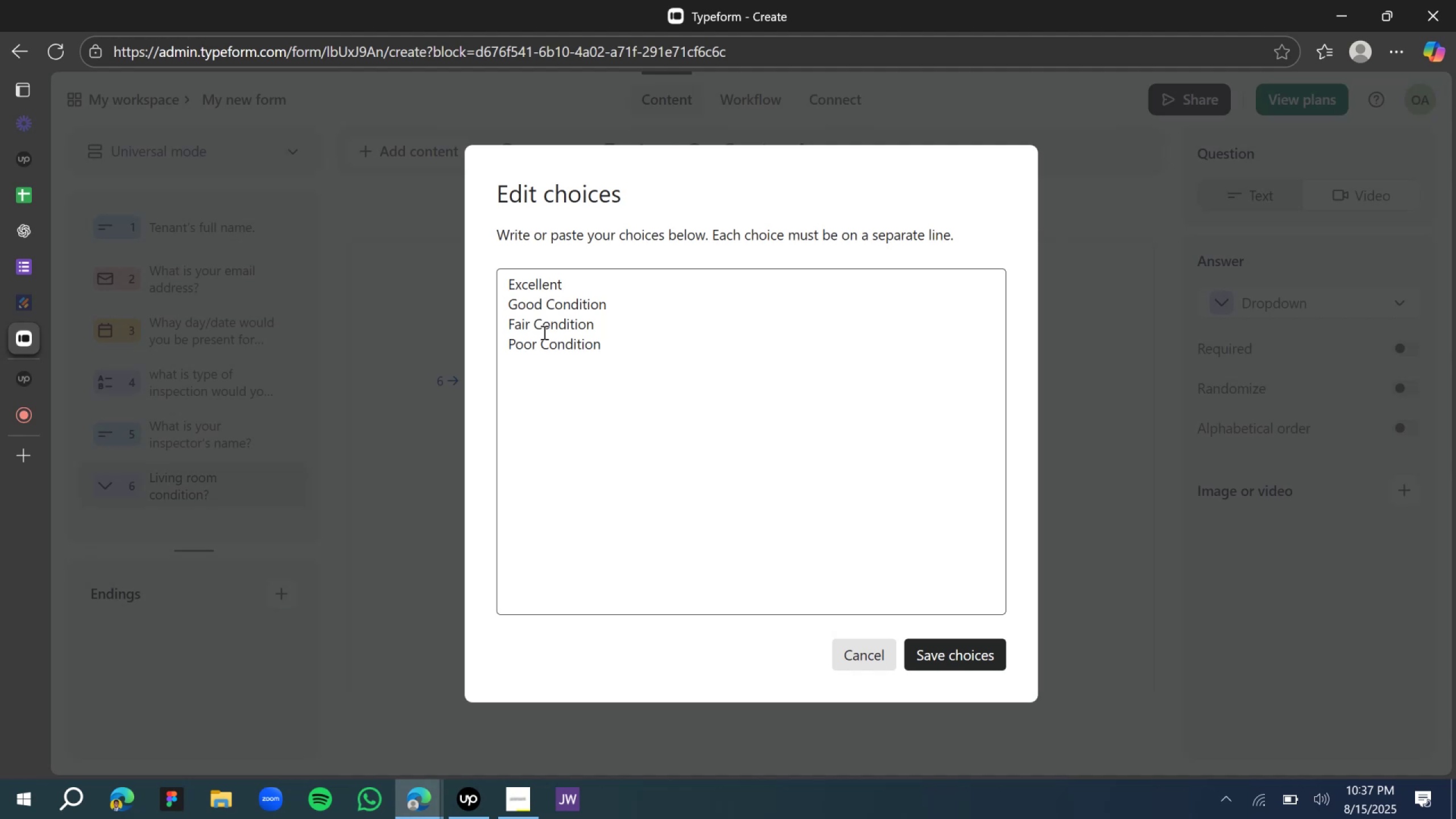 
key(Space)
 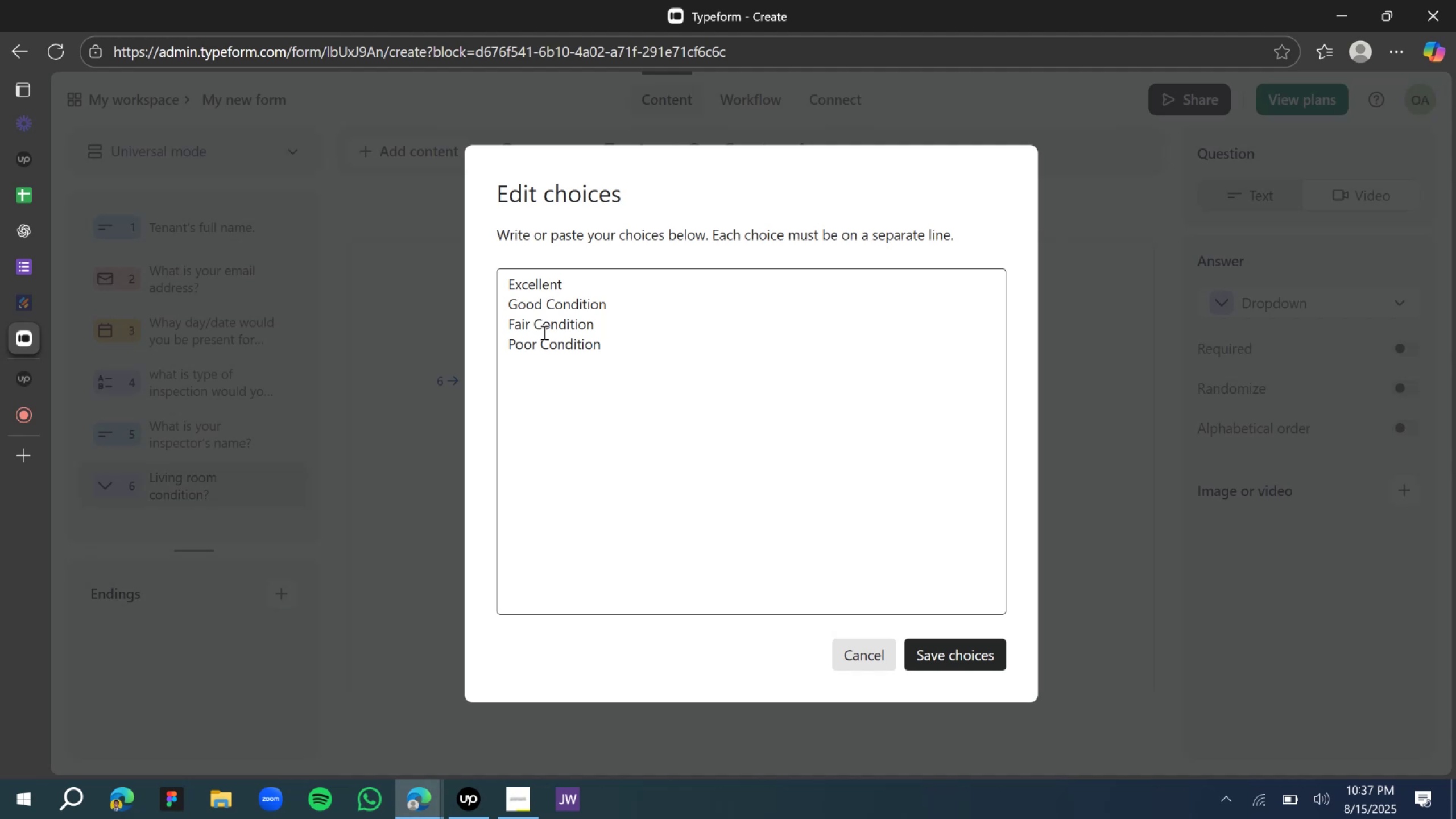 
key(Shift+C)
 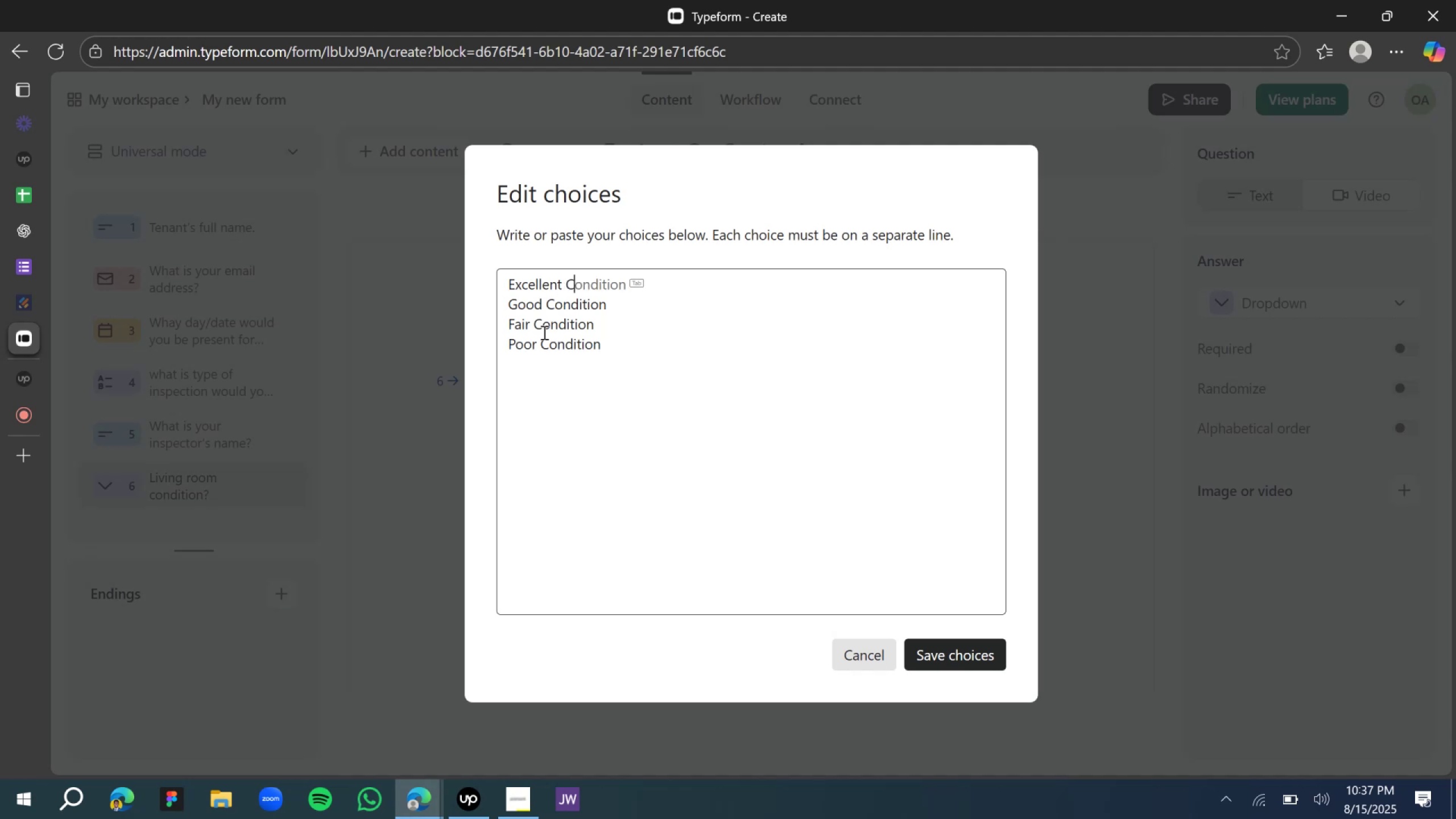 
key(Tab)
 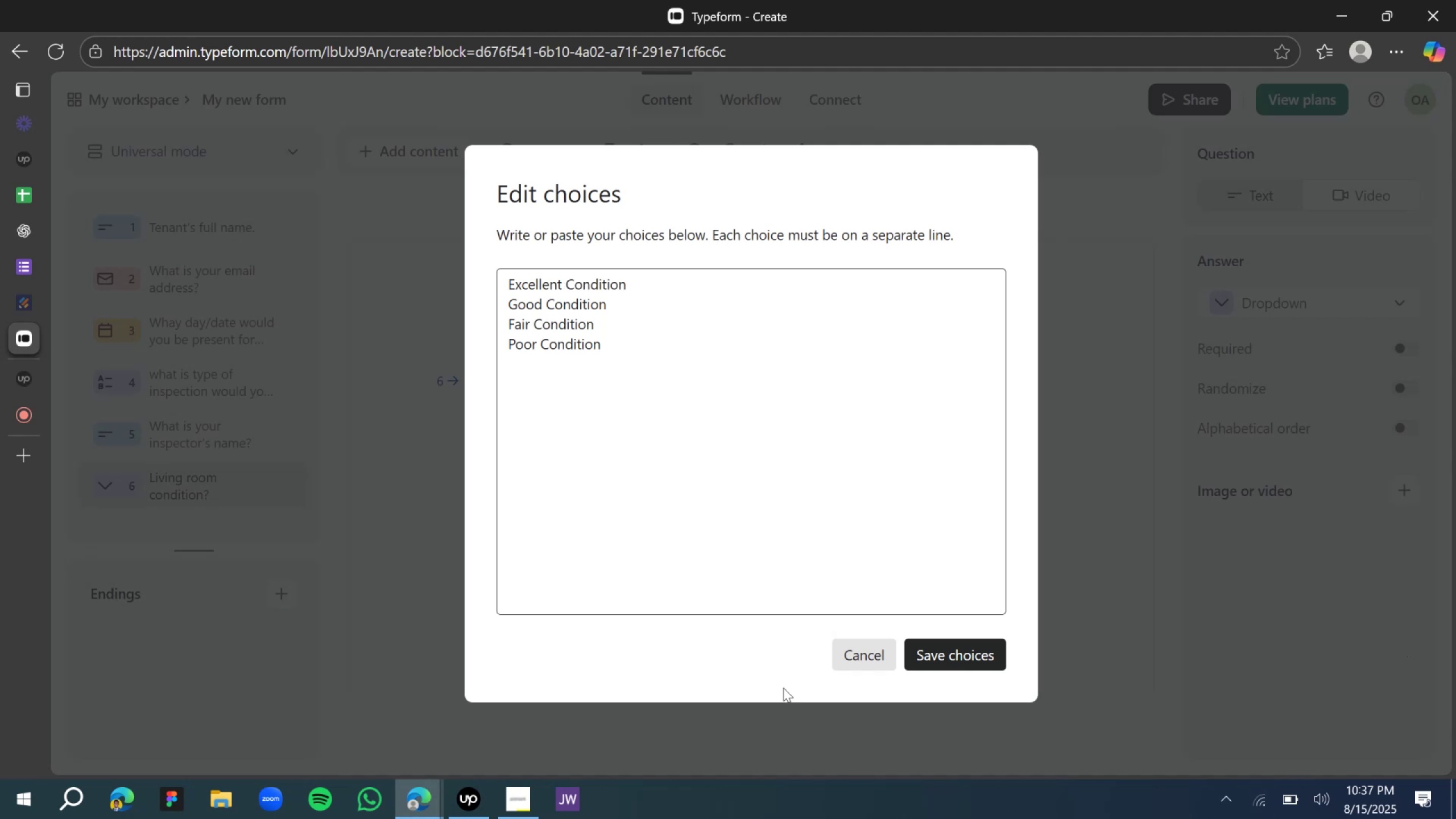 
left_click([920, 656])
 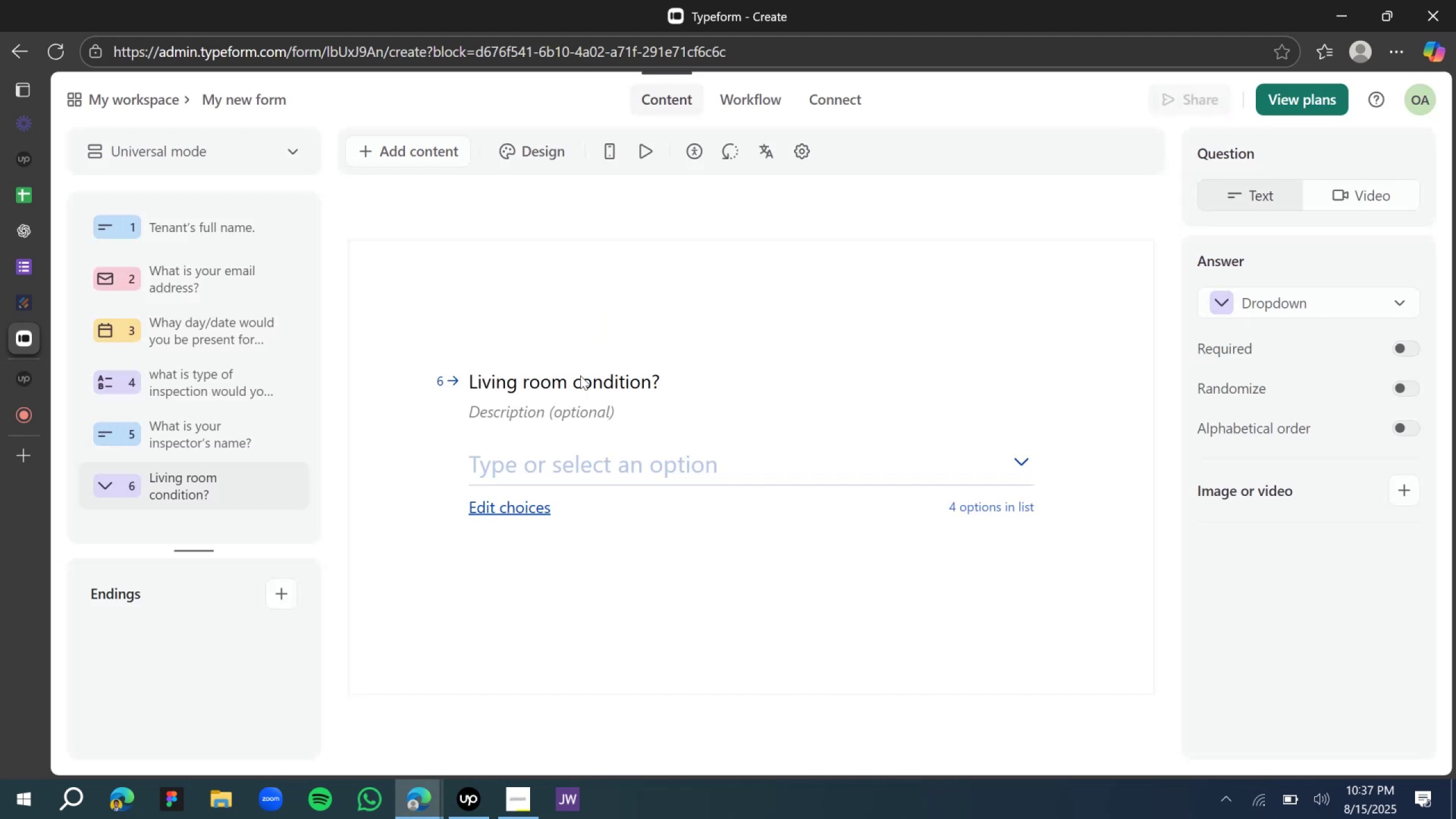 
scroll: coordinate [606, 398], scroll_direction: down, amount: 3.0
 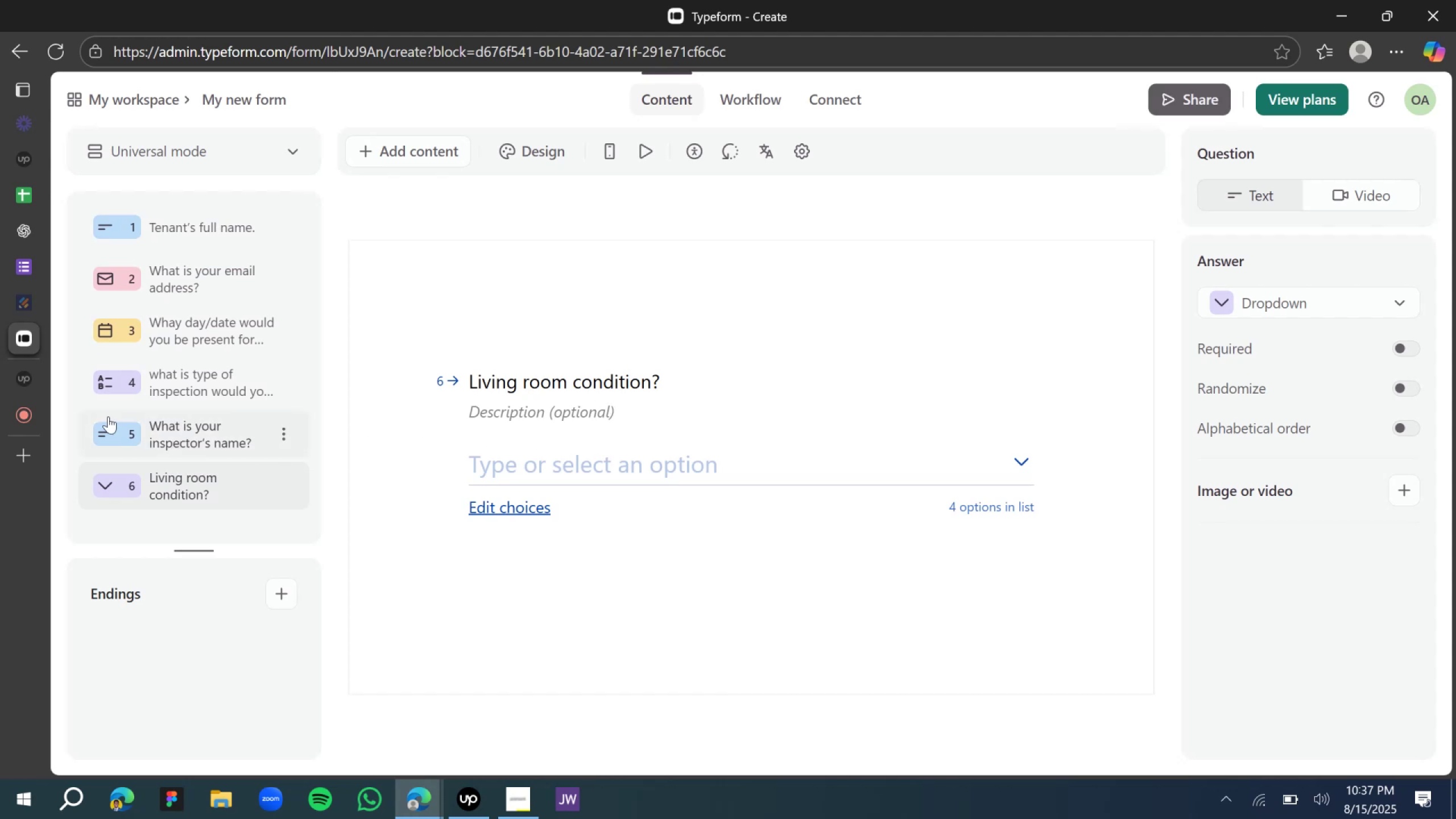 
mouse_move([14, 316])
 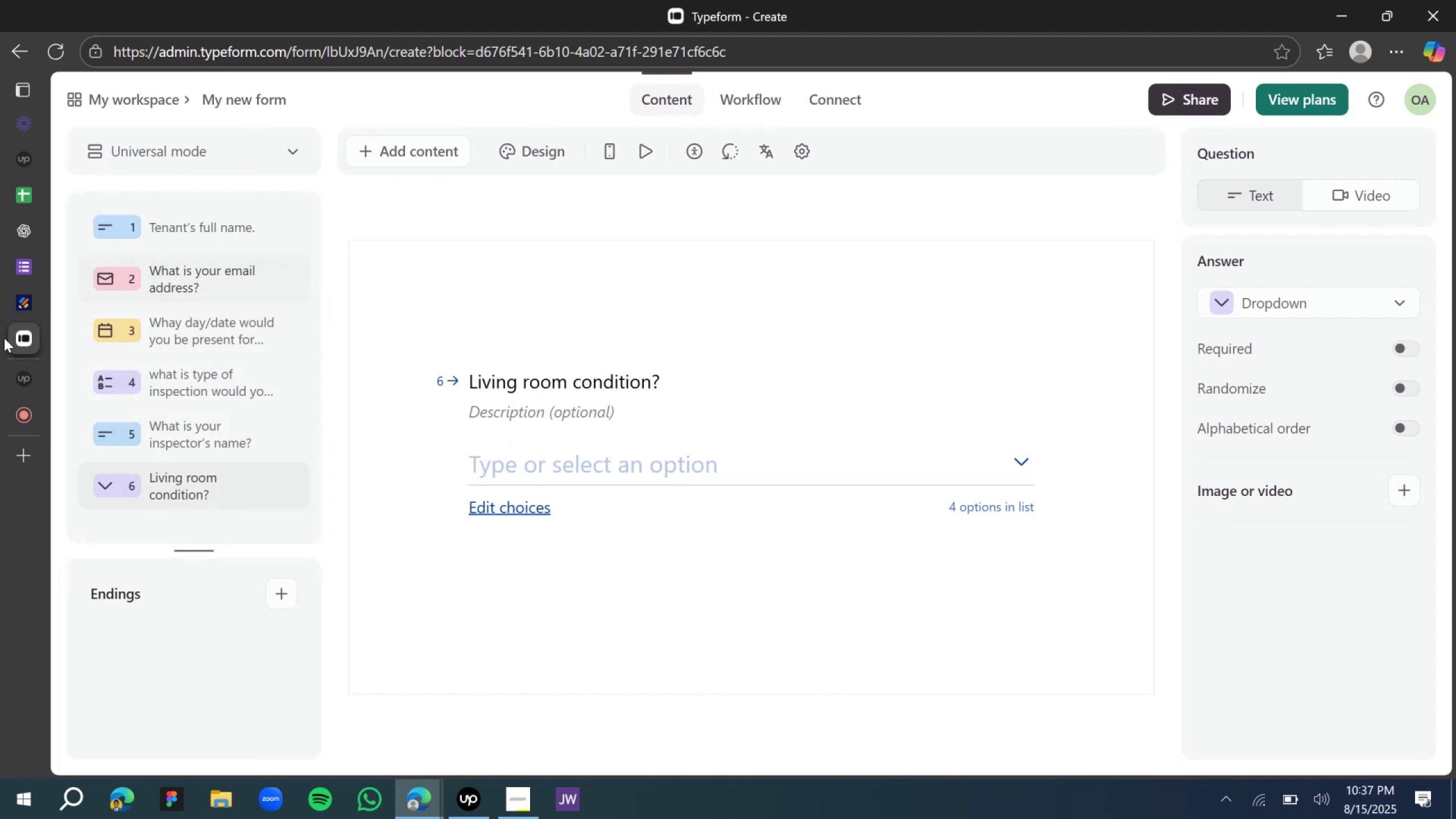 
scroll: coordinate [148, 471], scroll_direction: down, amount: 5.0
 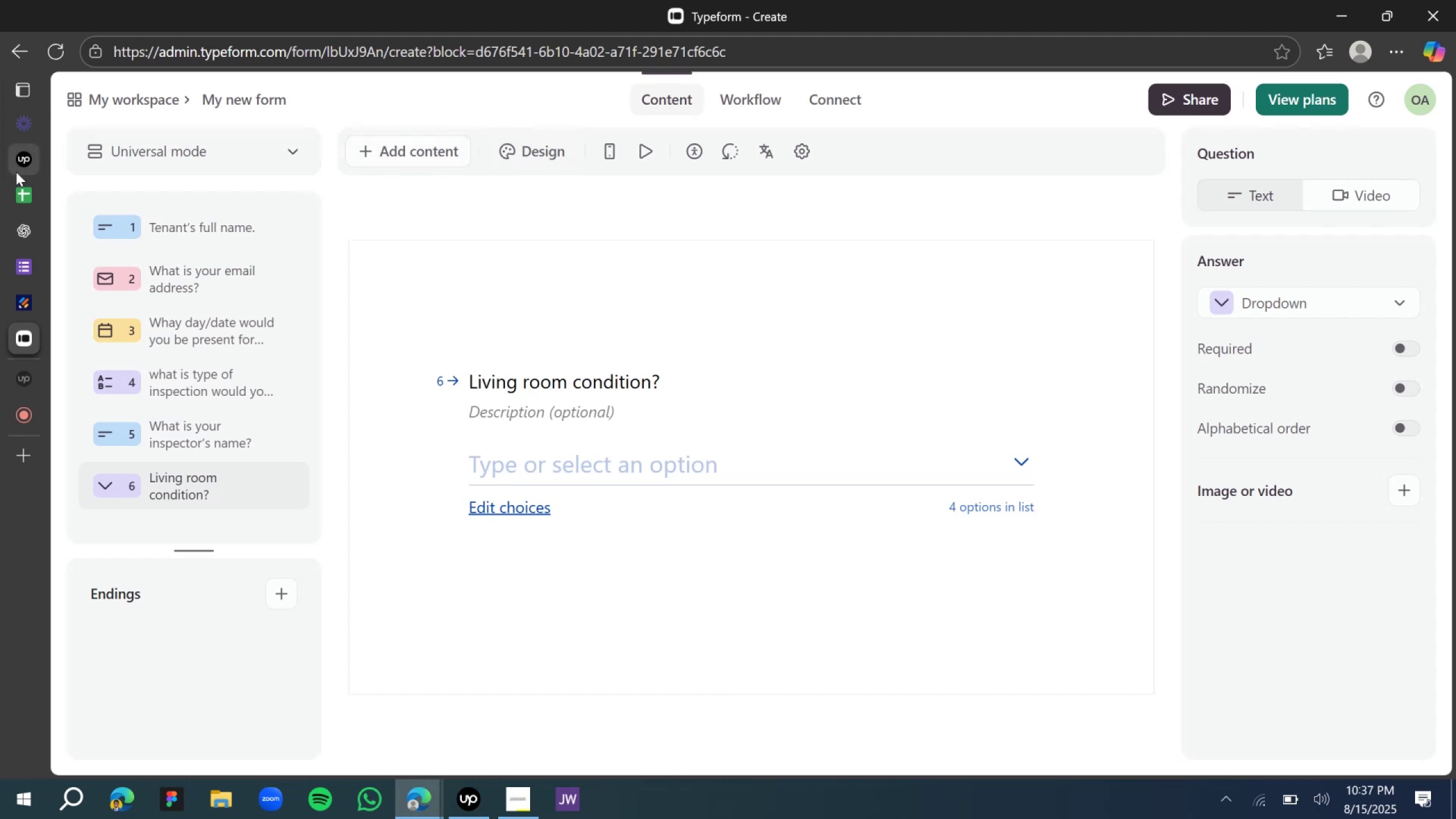 
left_click([48, 238])
 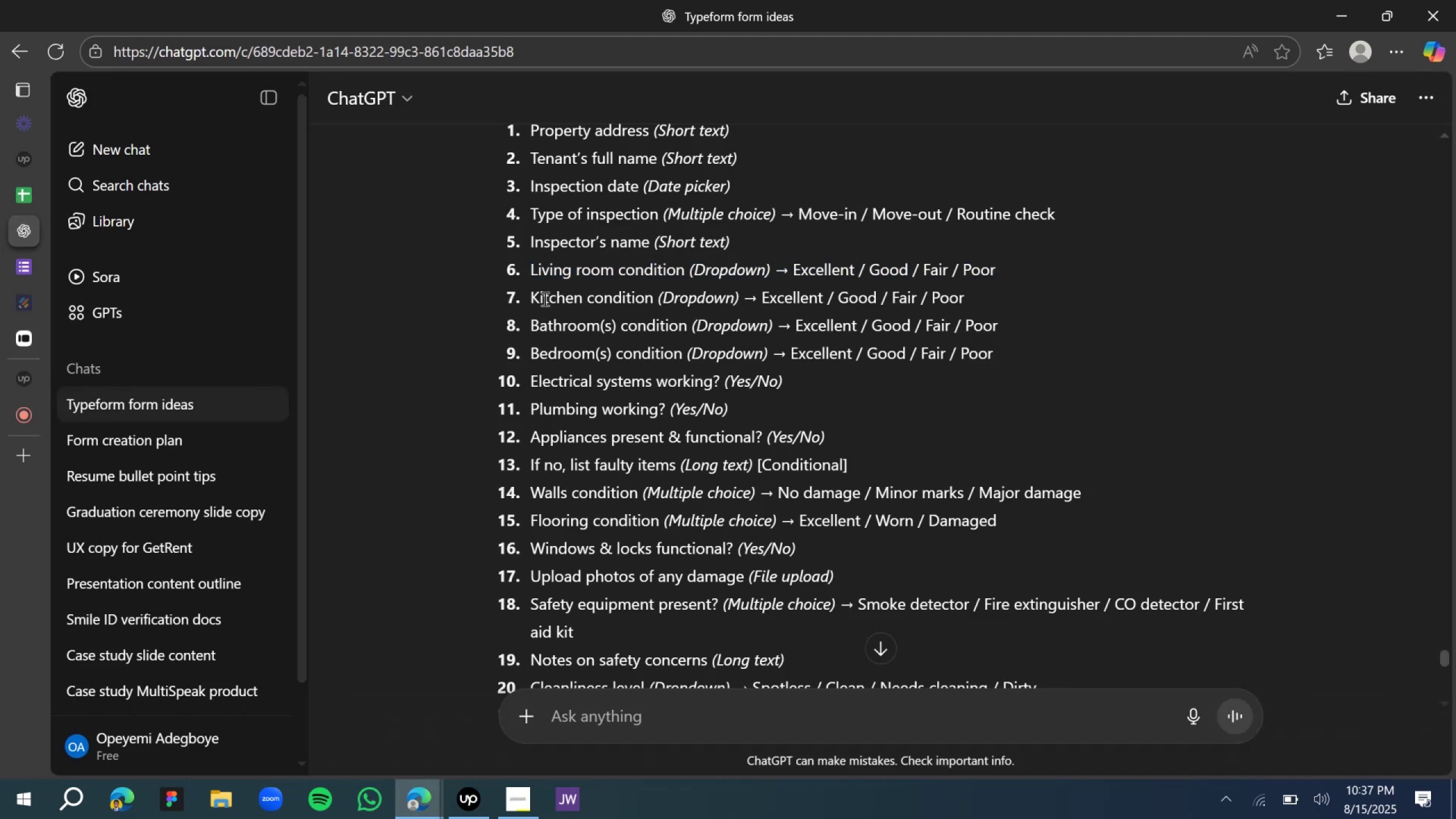 
left_click([523, 298])
 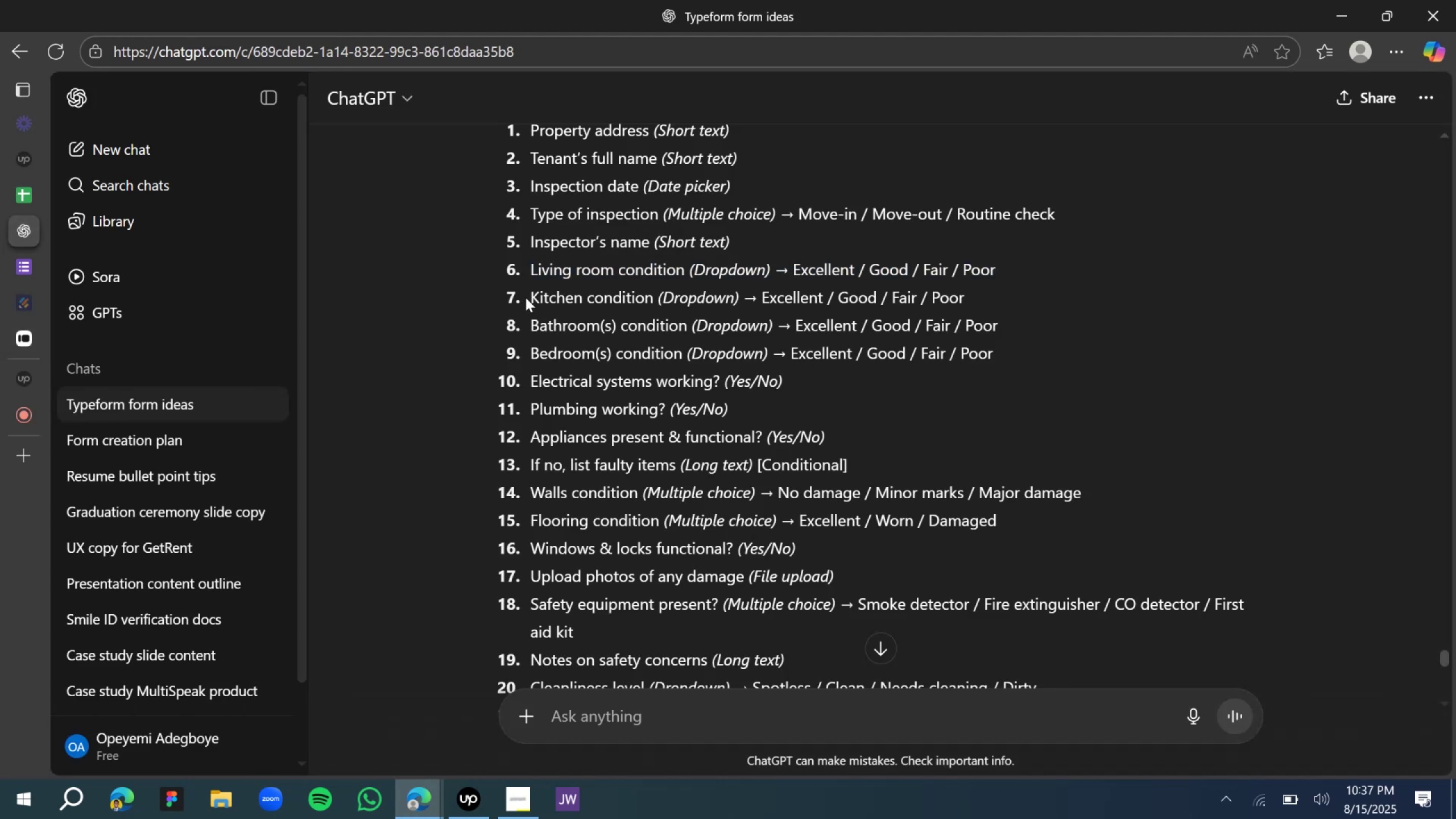 
left_click_drag(start_coordinate=[526, 297], to_coordinate=[1017, 303])
 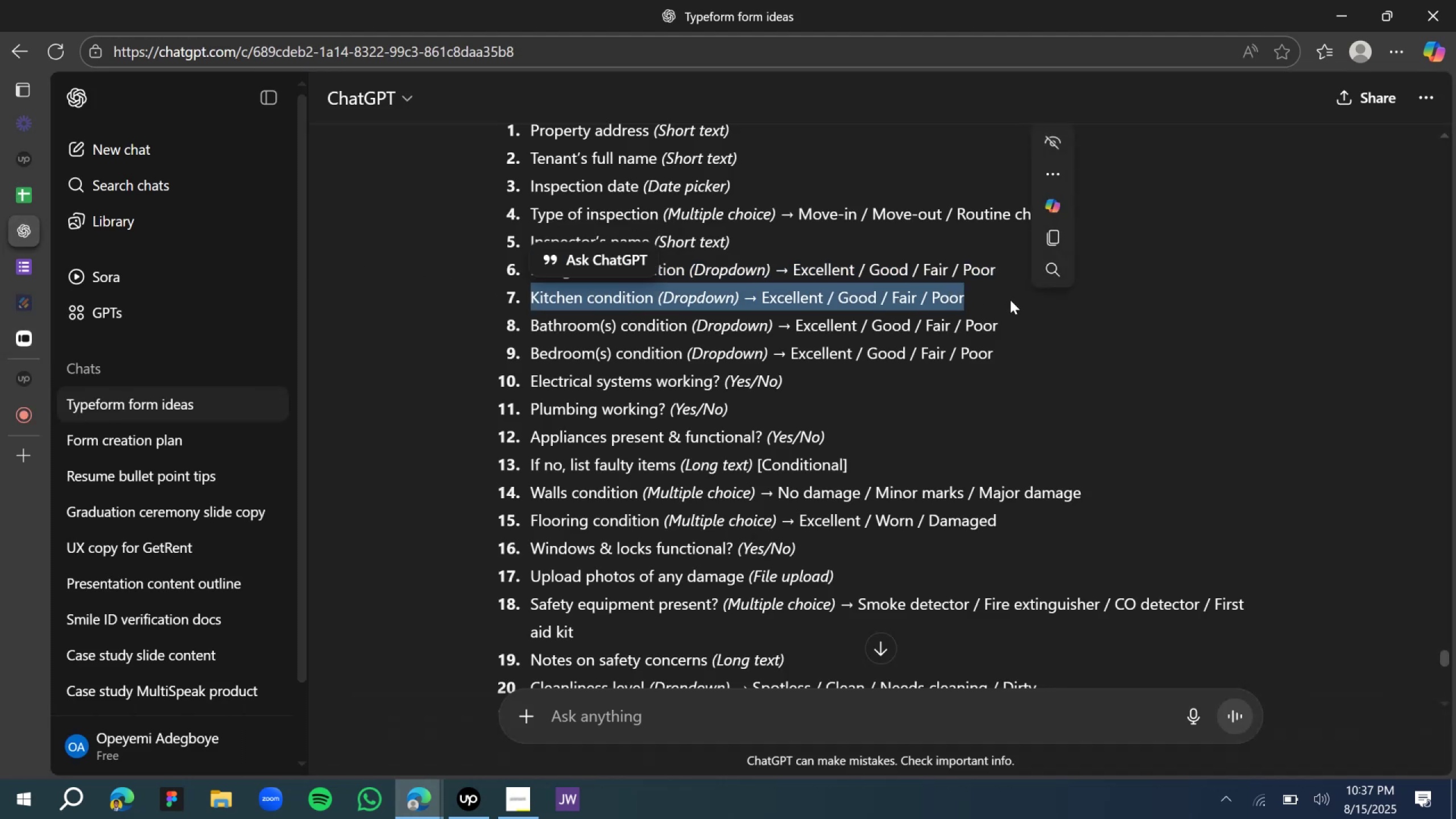 
key(Control+C)
 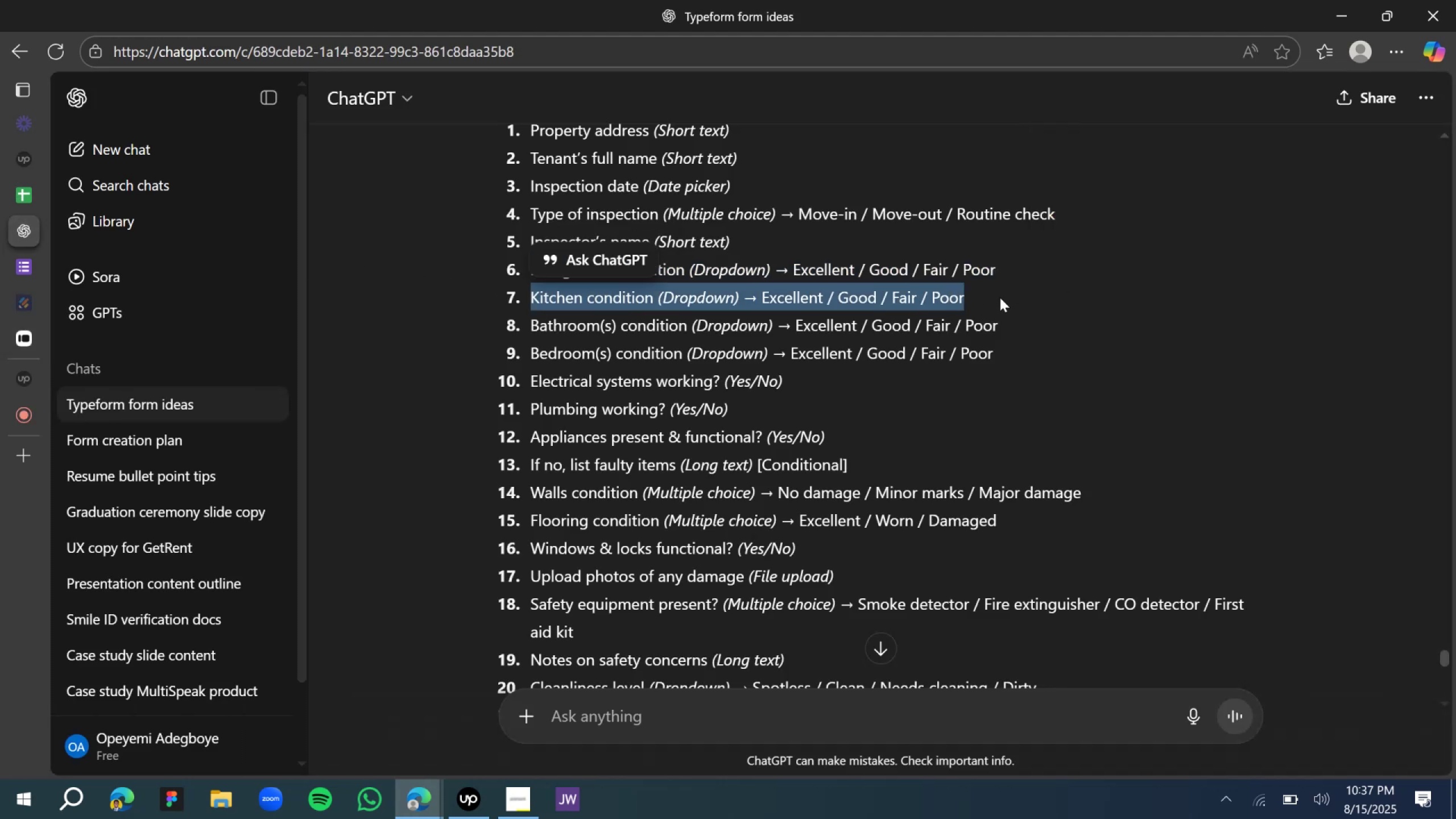 
key(Control+C)
 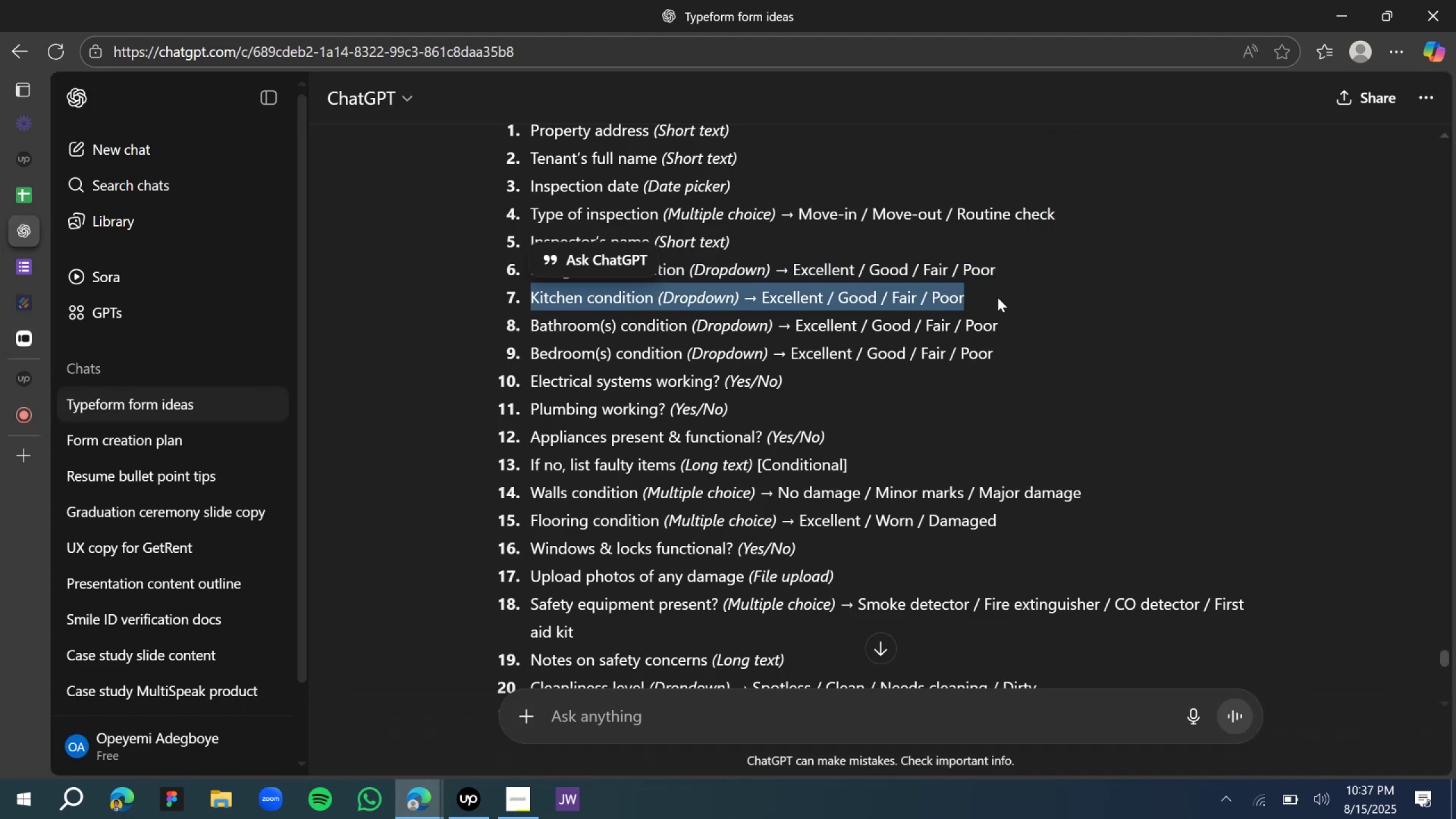 
key(Control+C)
 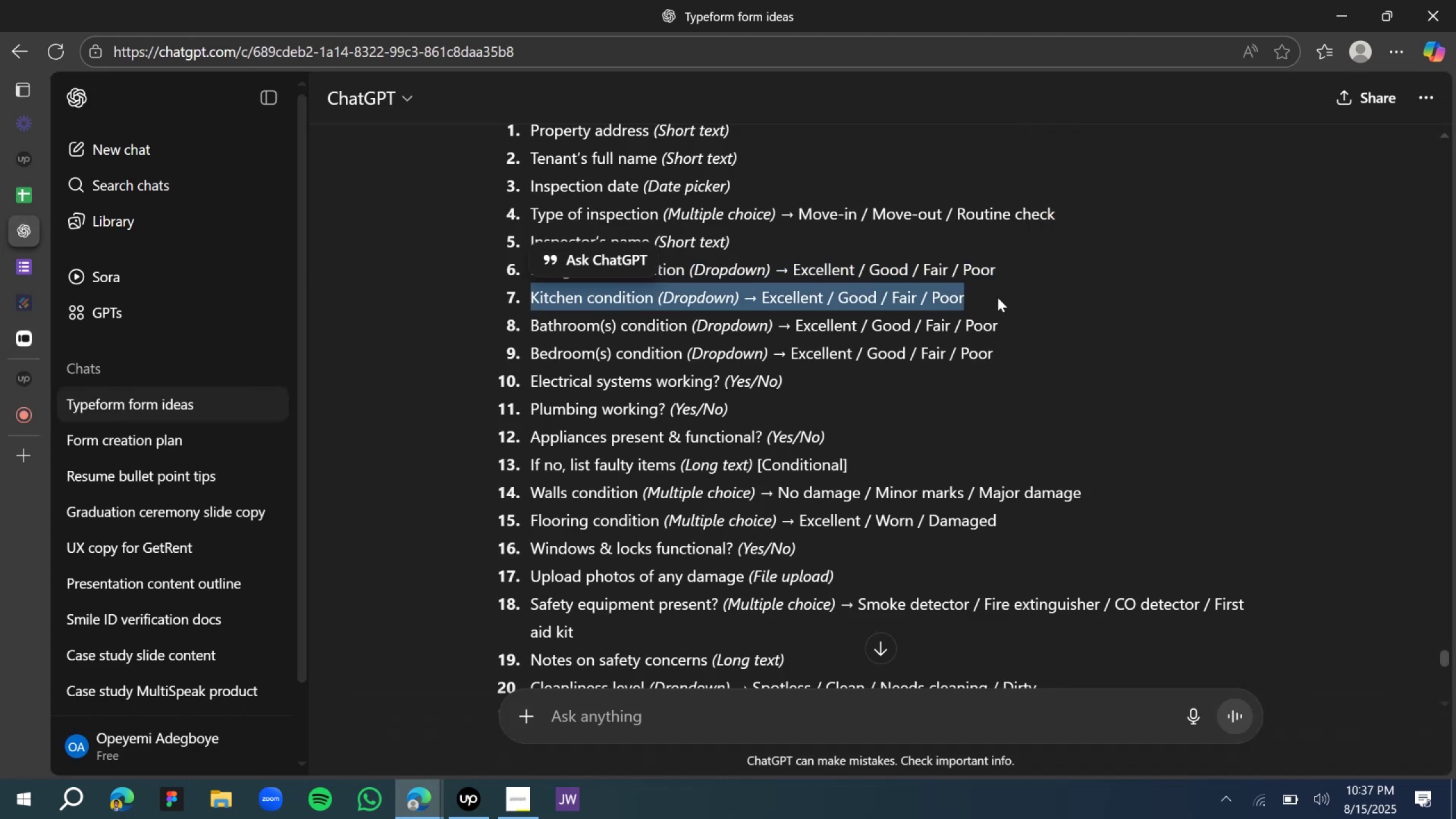 
key(Control+C)
 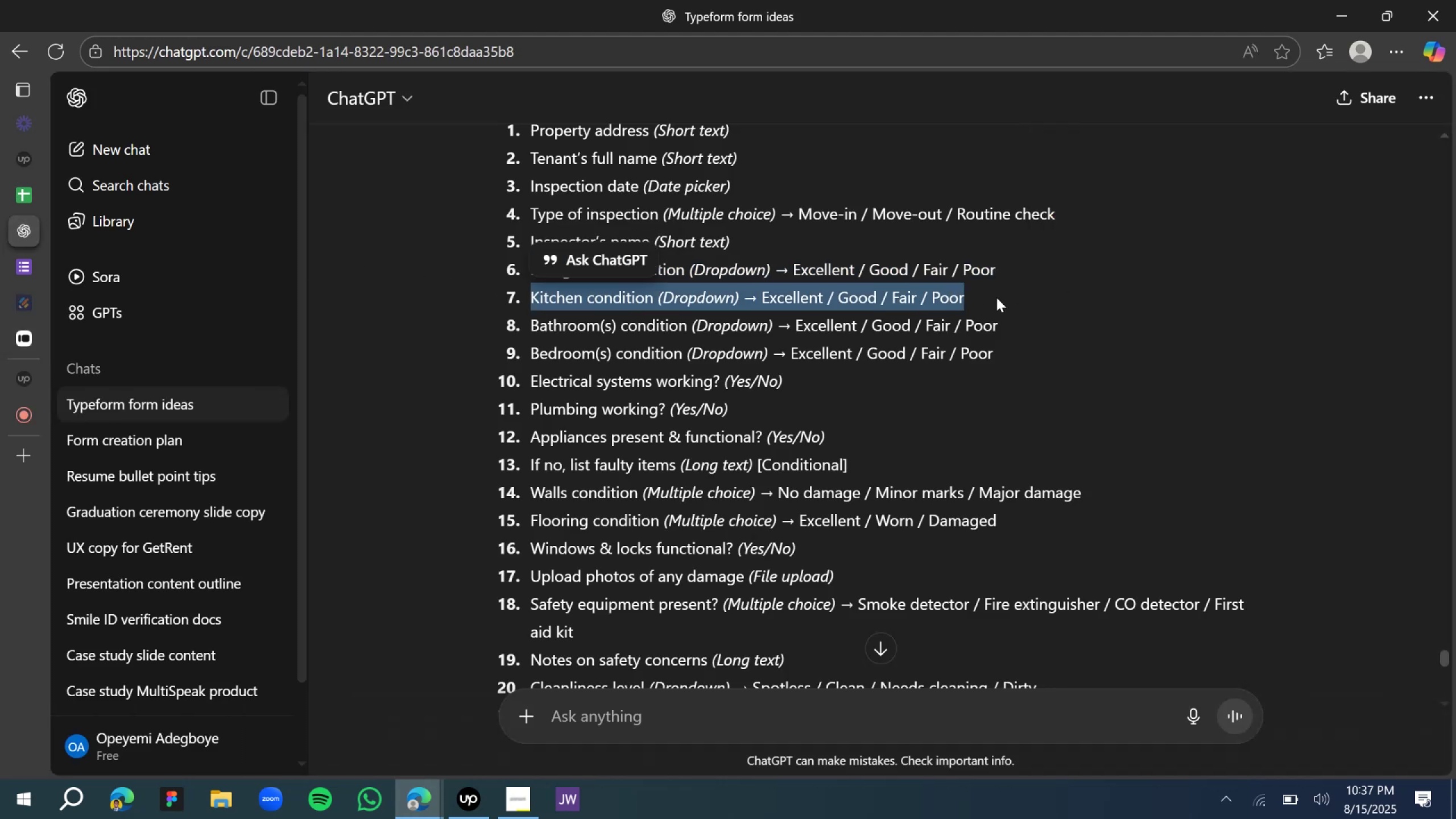 
key(Control+C)
 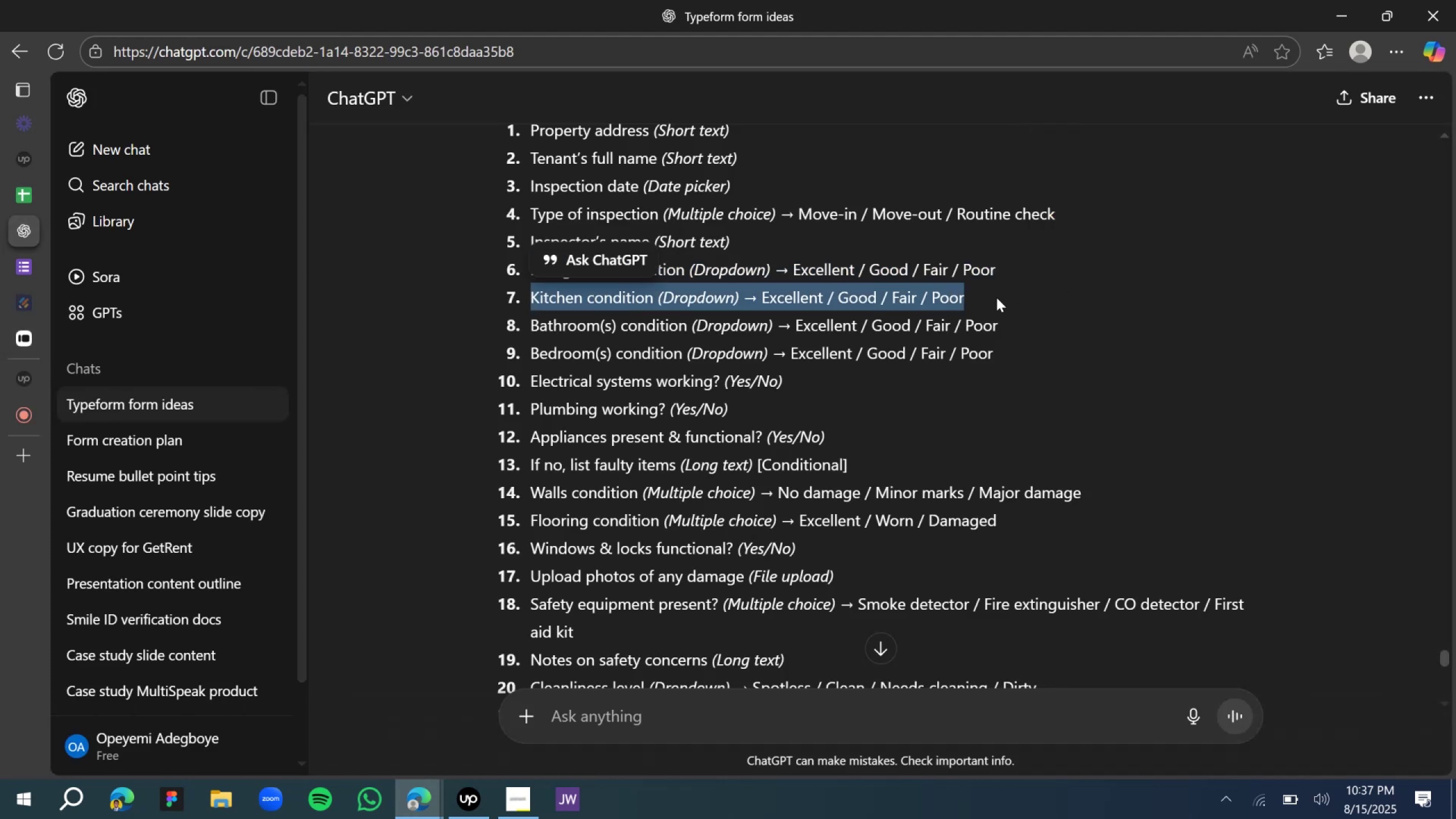 
key(Control+C)
 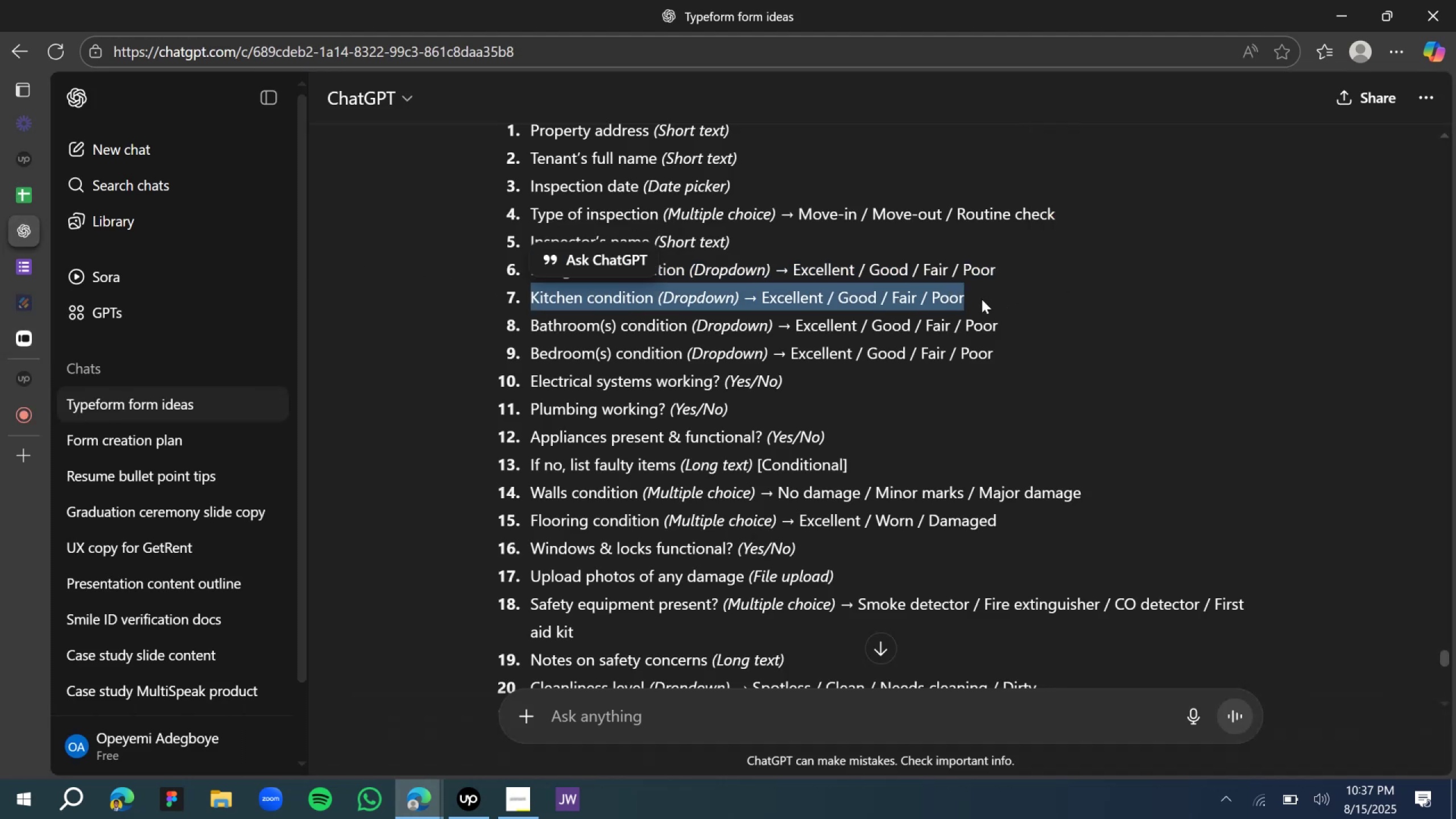 
key(Control+C)
 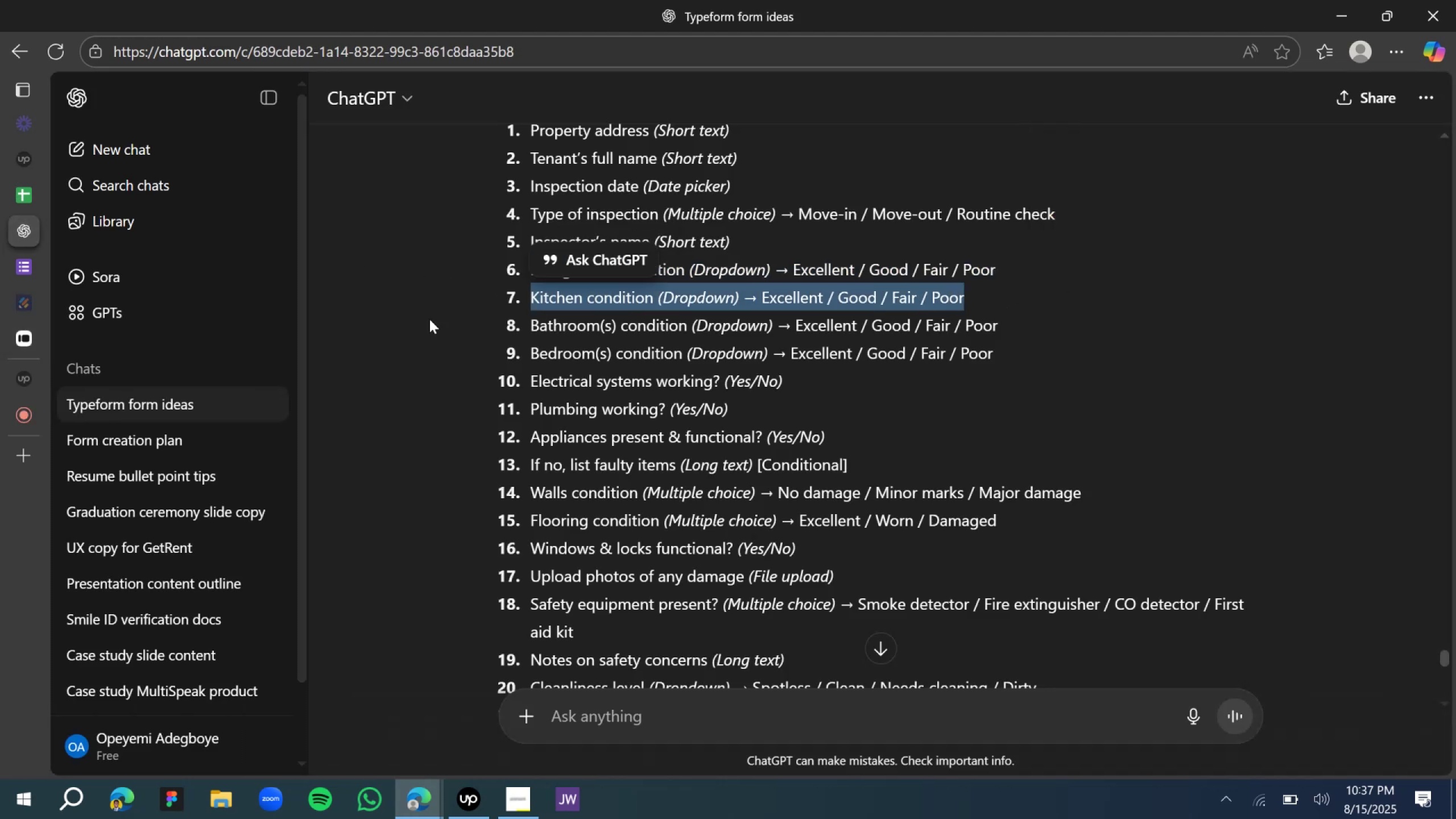 
key(Control+C)
 